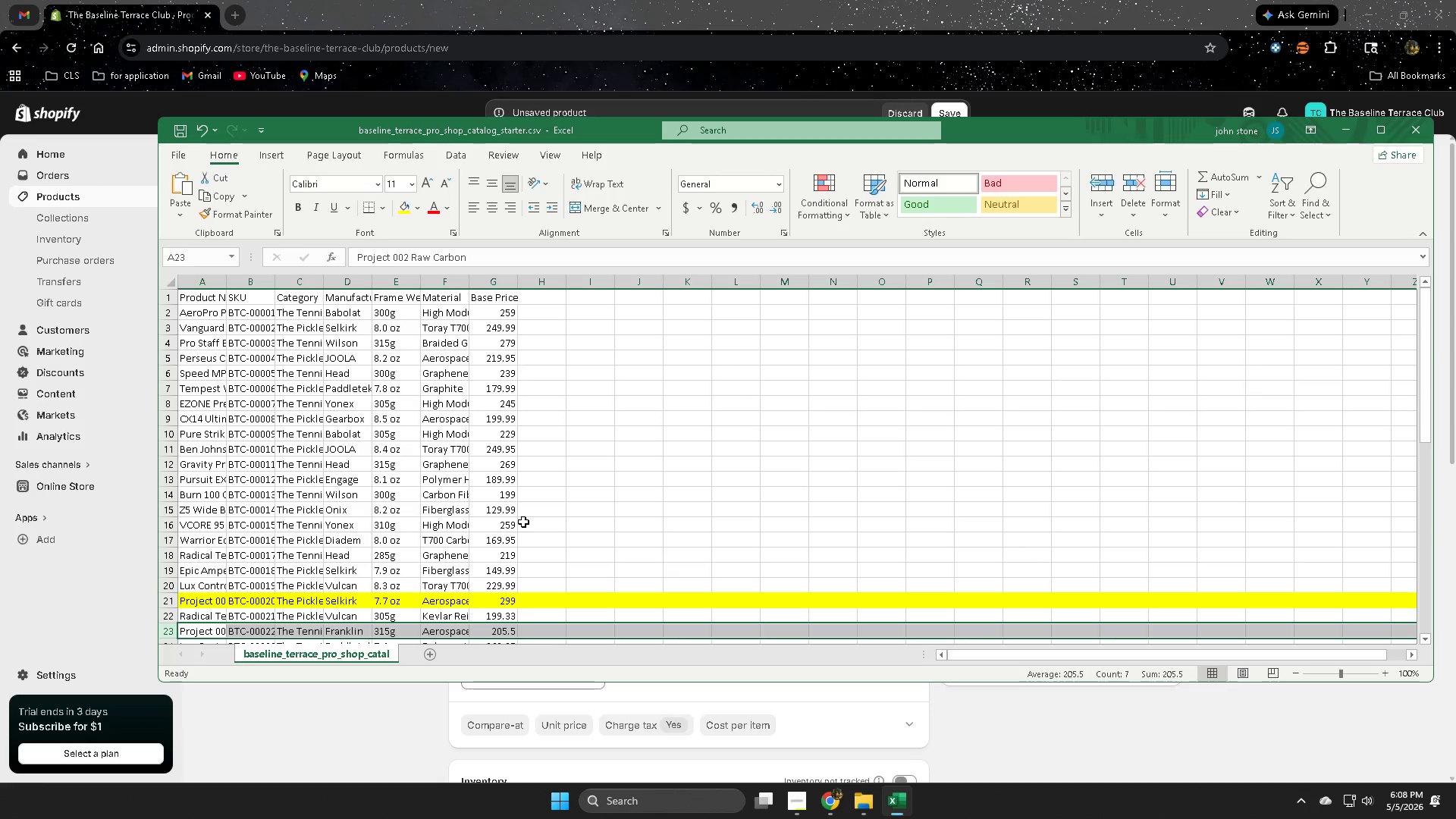 
scroll: coordinate [523, 522], scroll_direction: down, amount: 2.0
 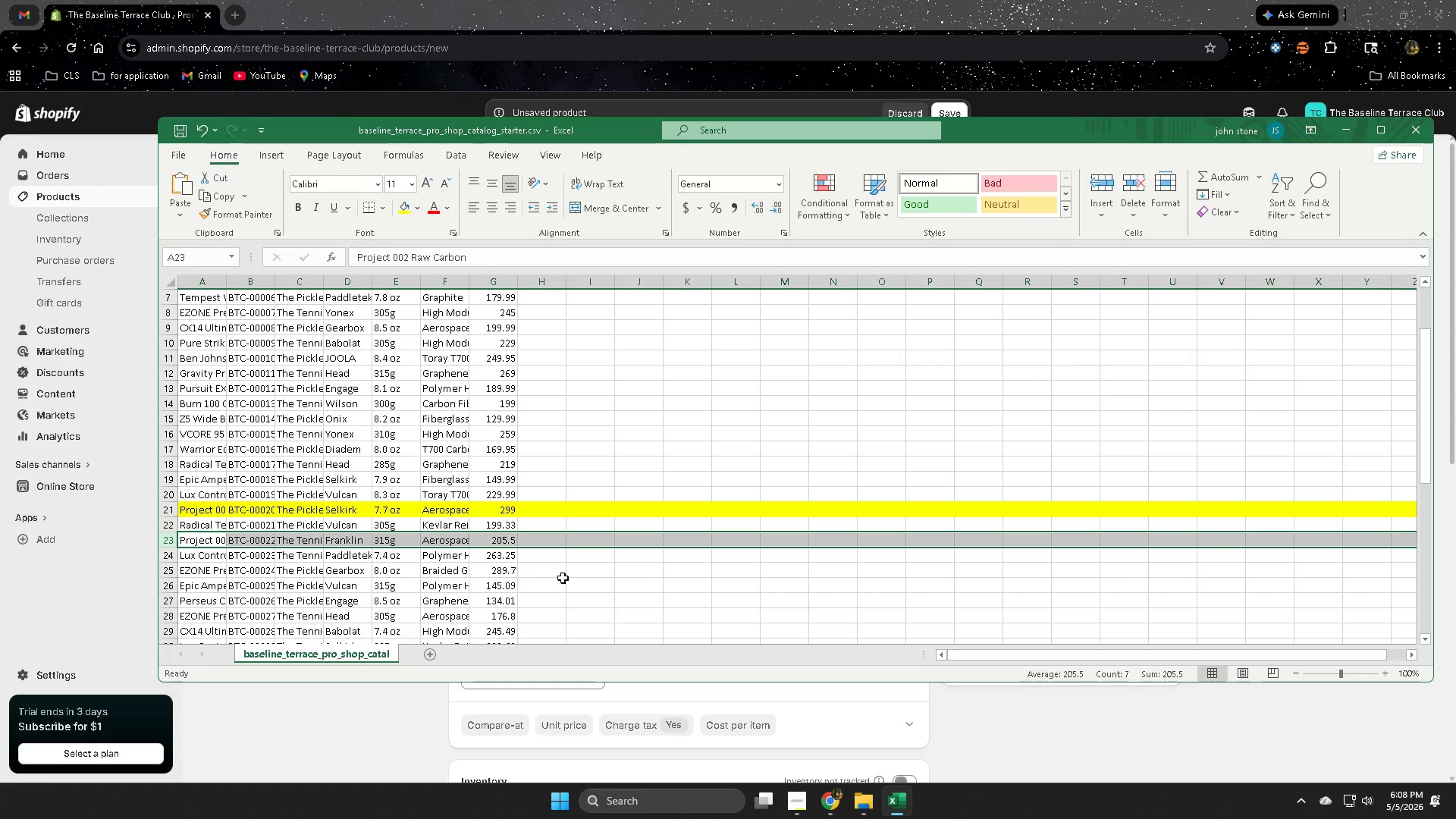 
scroll: coordinate [563, 576], scroll_direction: up, amount: 3.0
 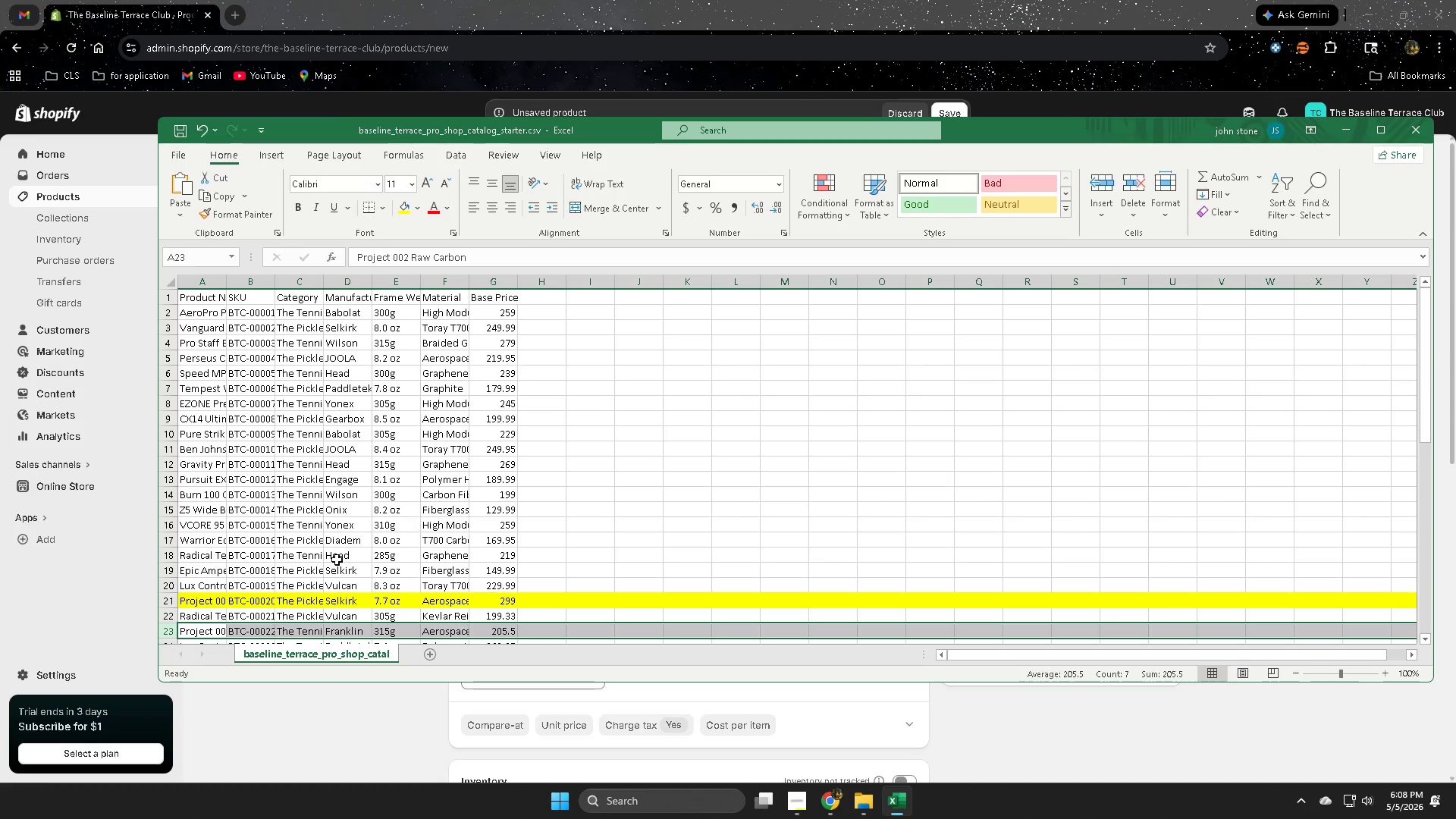 
scroll: coordinate [337, 560], scroll_direction: down, amount: 1.0
 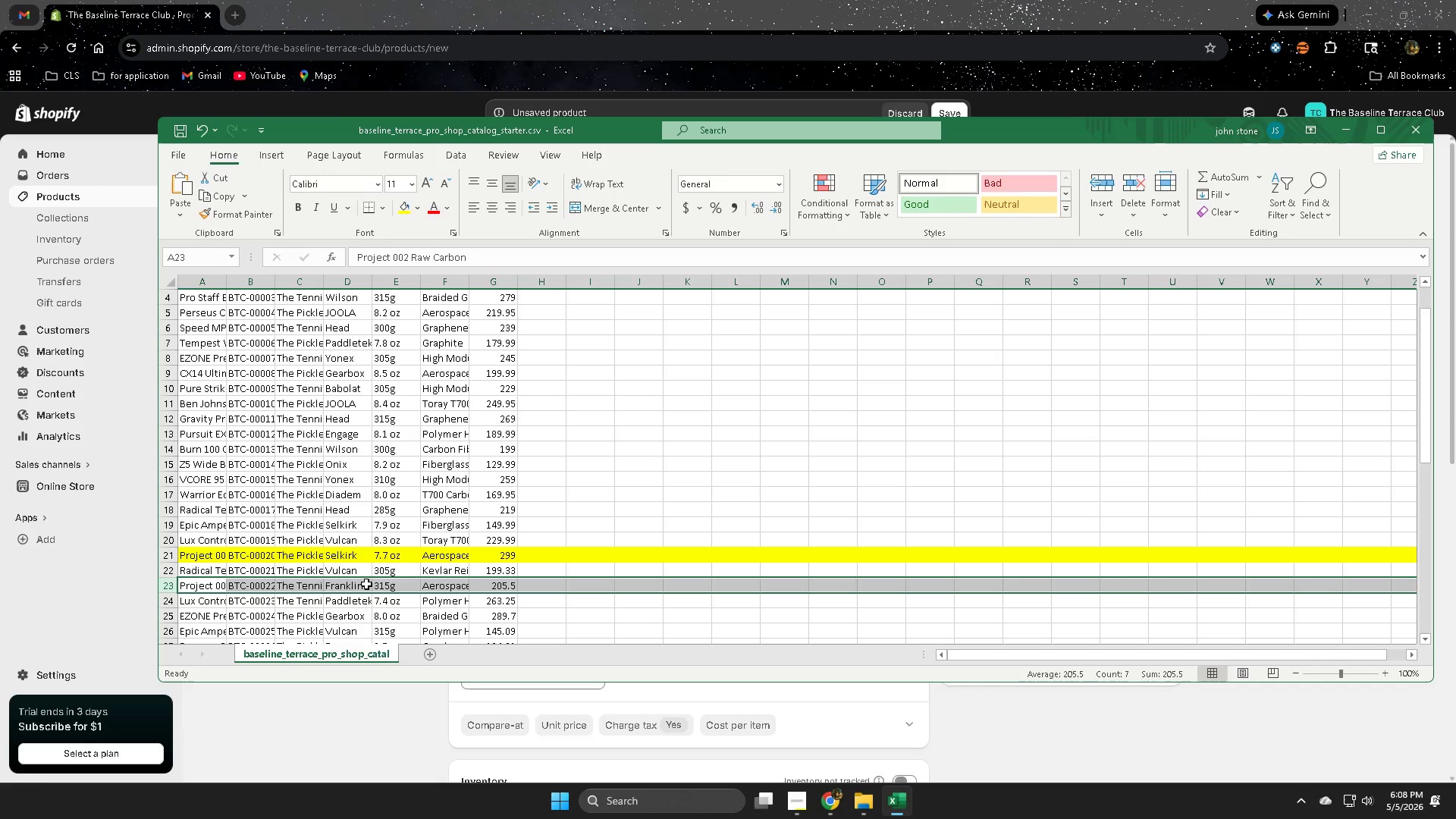 
scroll: coordinate [371, 570], scroll_direction: up, amount: 3.0
 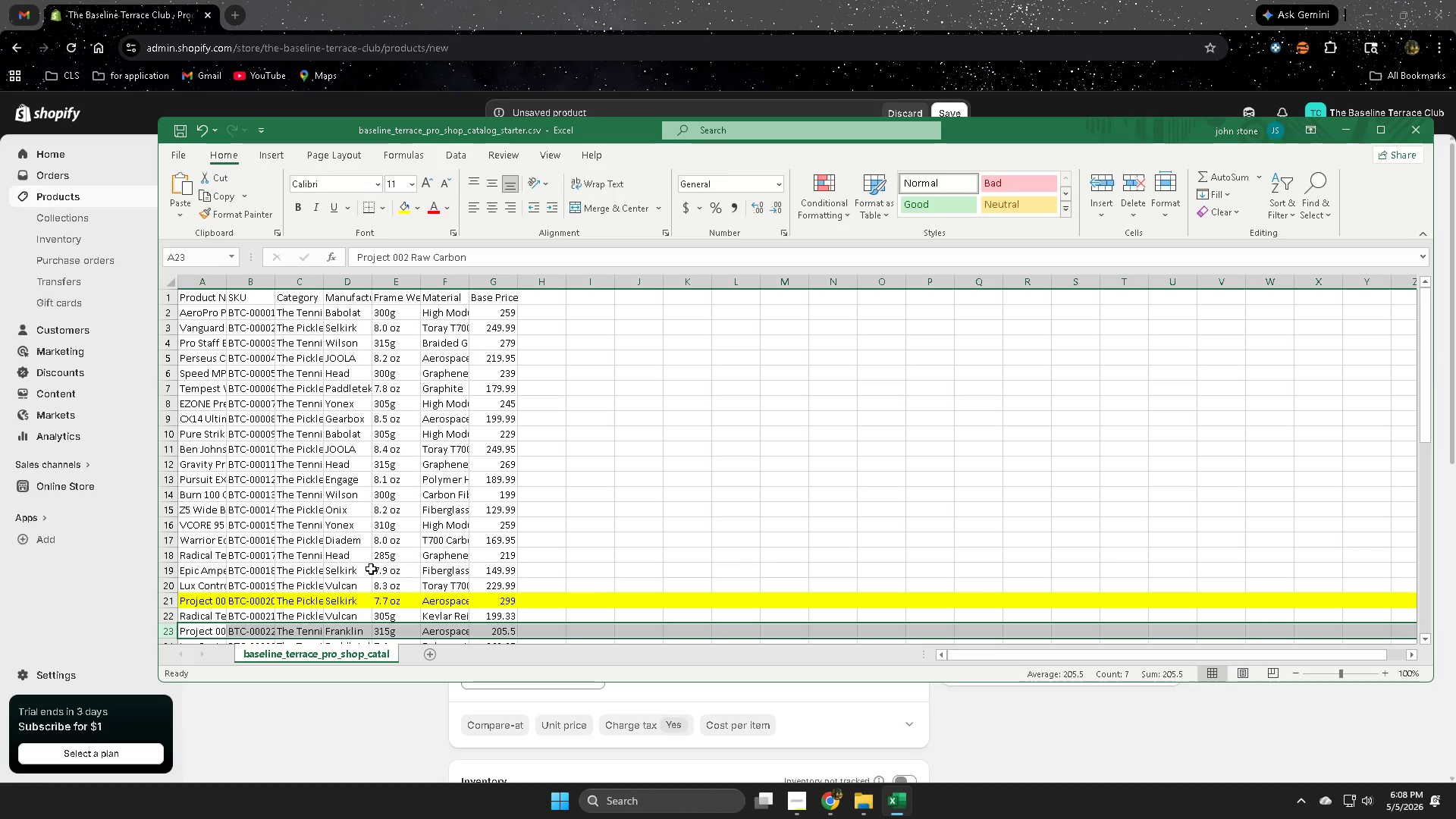 
scroll: coordinate [370, 569], scroll_direction: down, amount: 1.0
 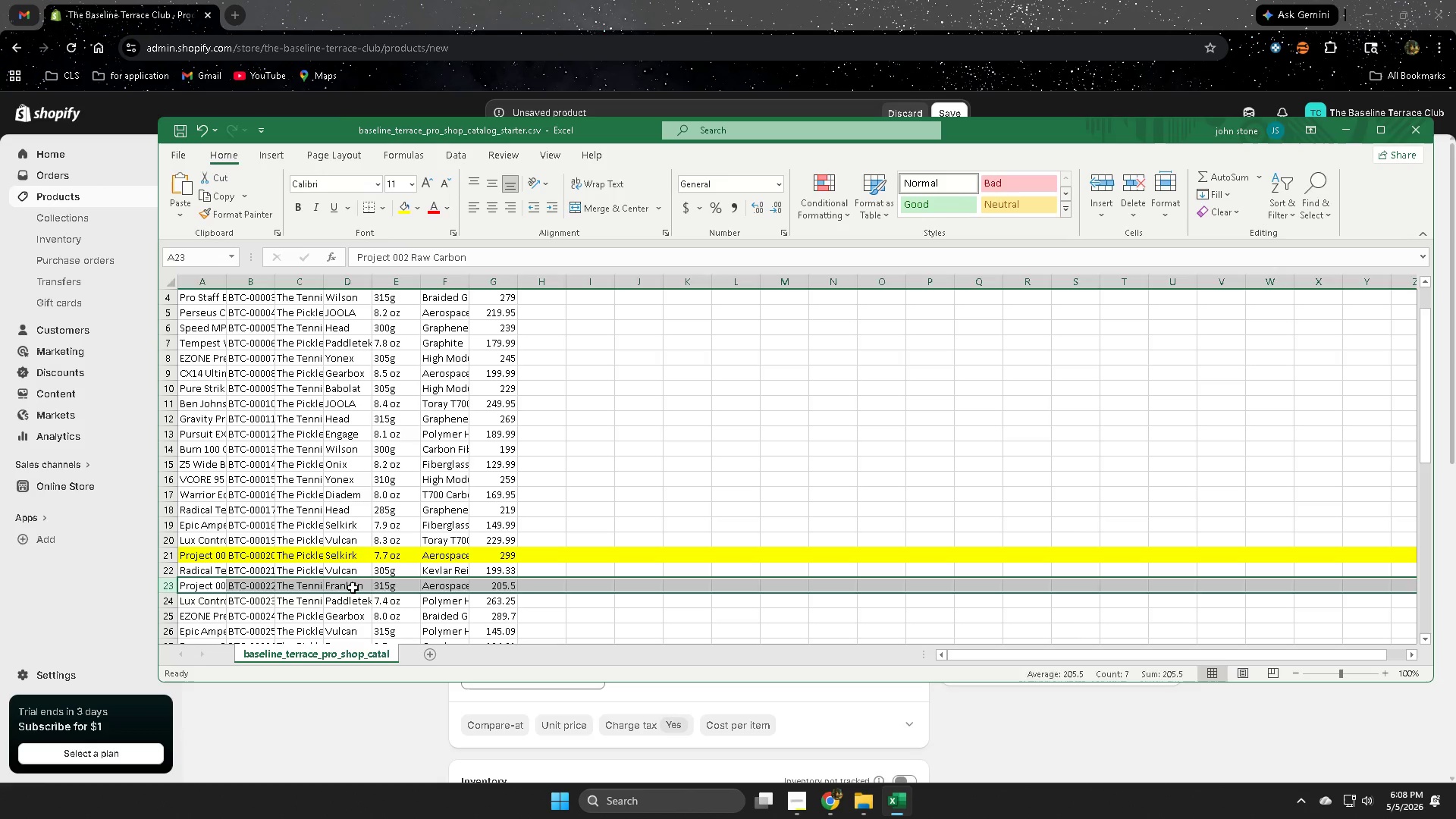 
double_click([353, 588])
 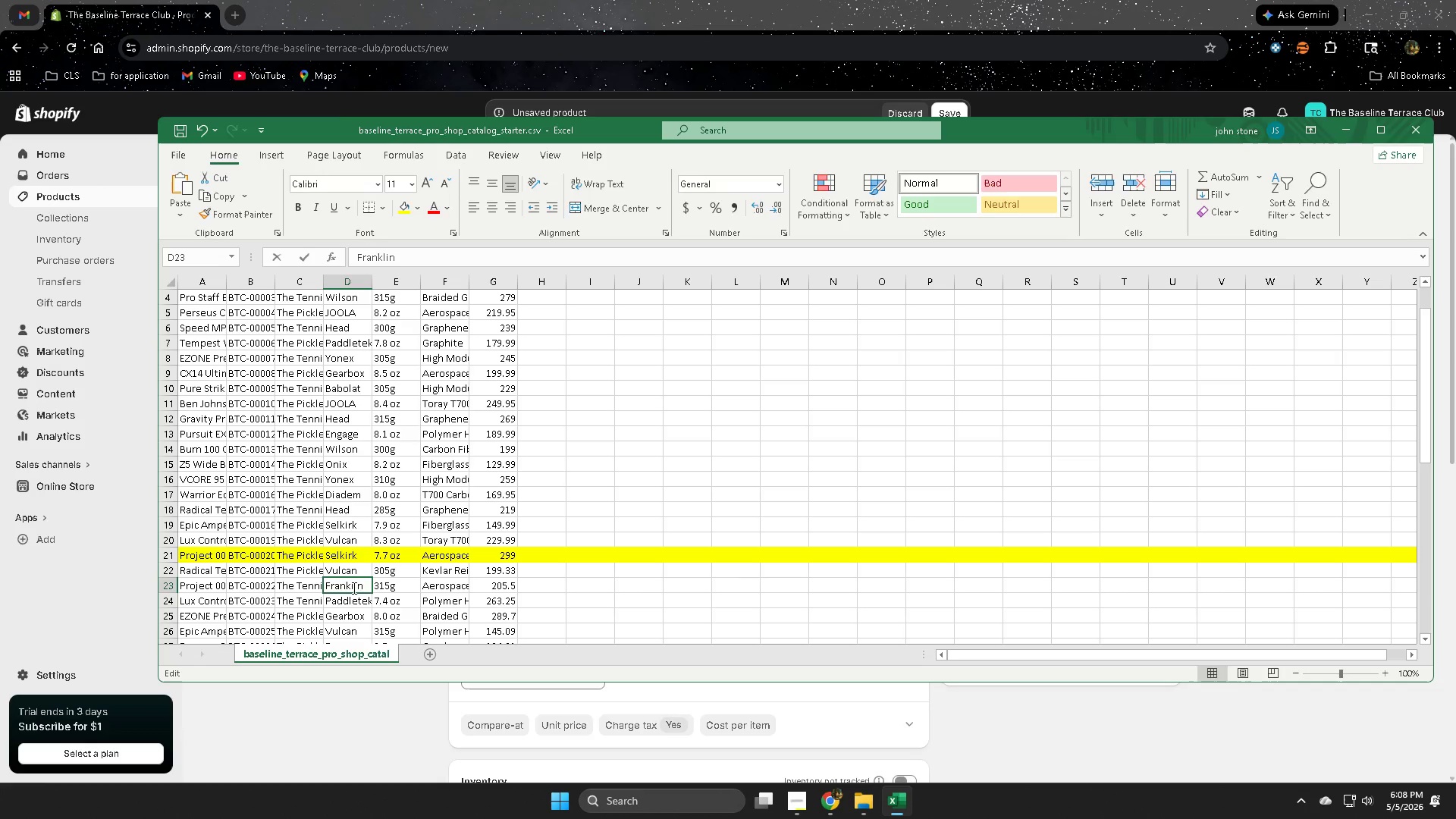 
triple_click([353, 588])
 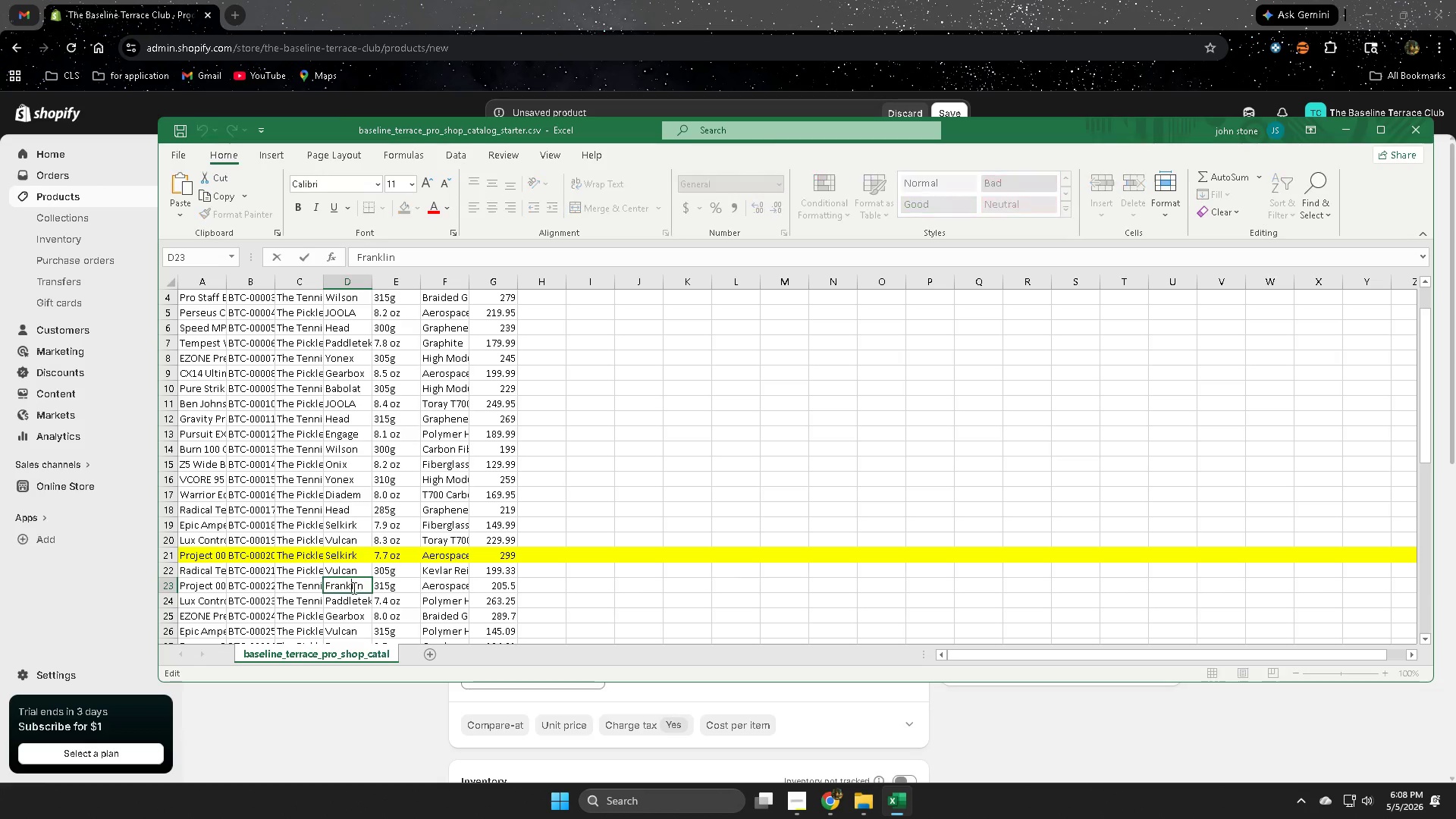 
triple_click([353, 588])
 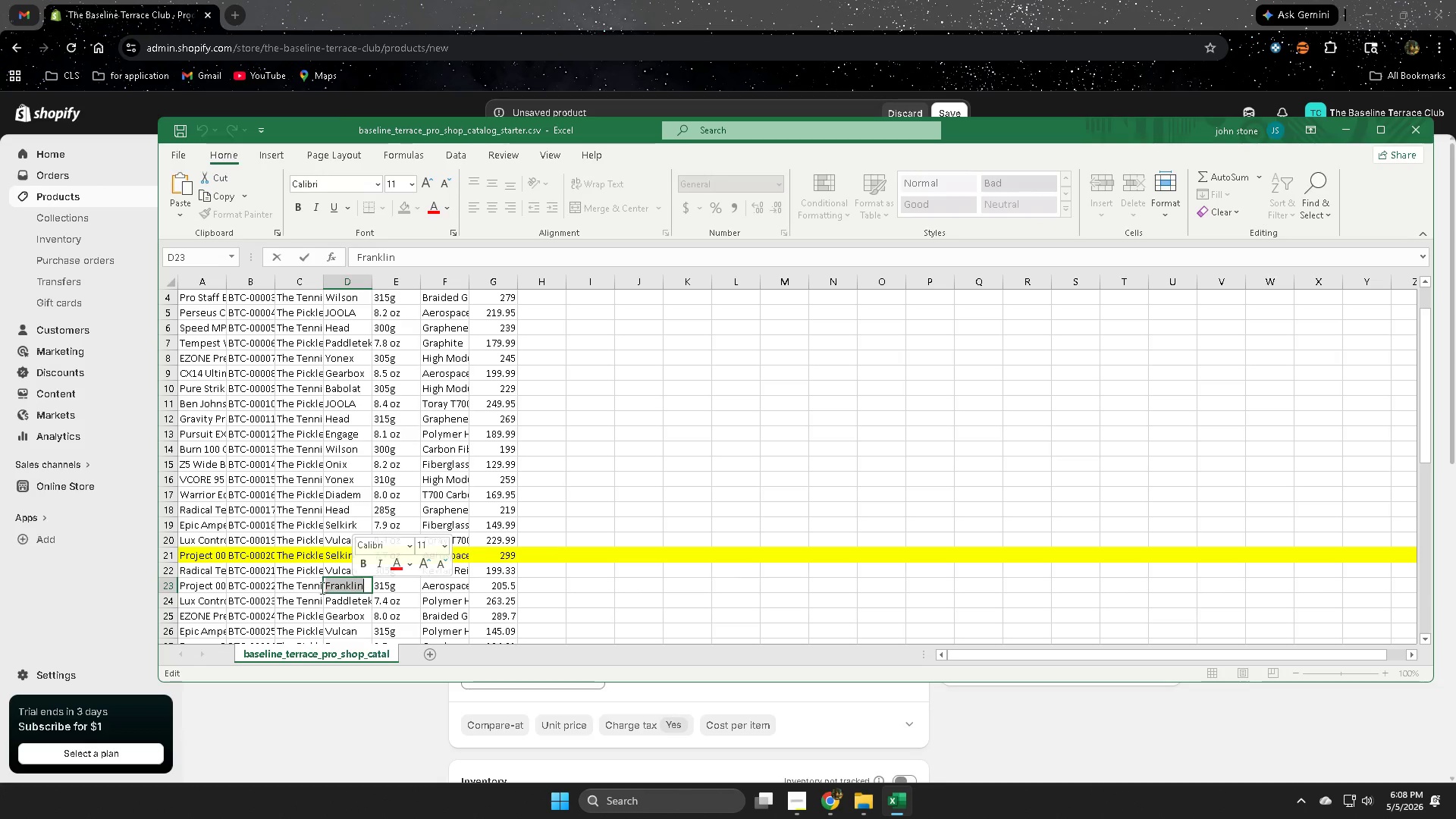 
key(Control+ControlLeft)
 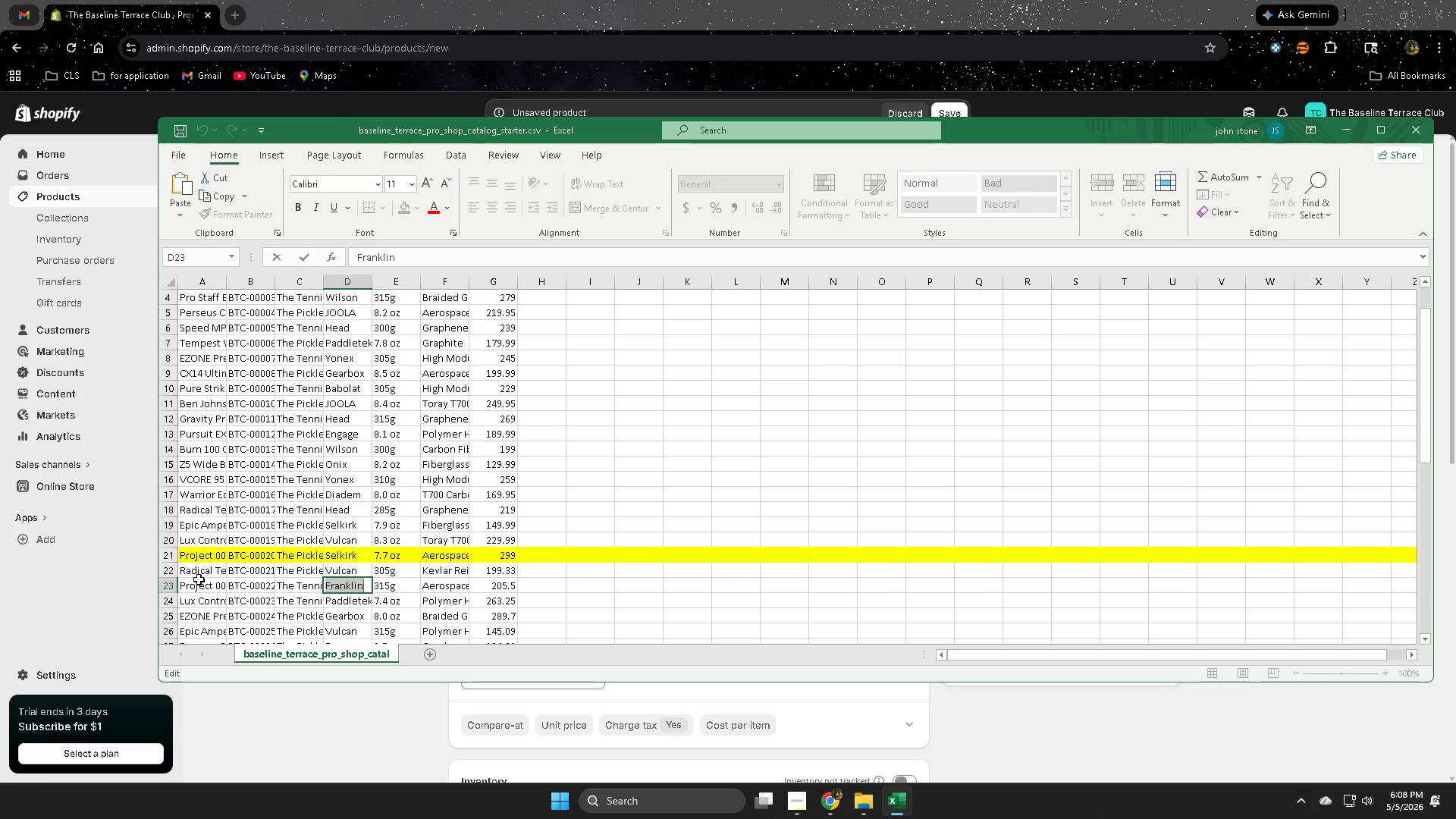 
key(Control+C)
 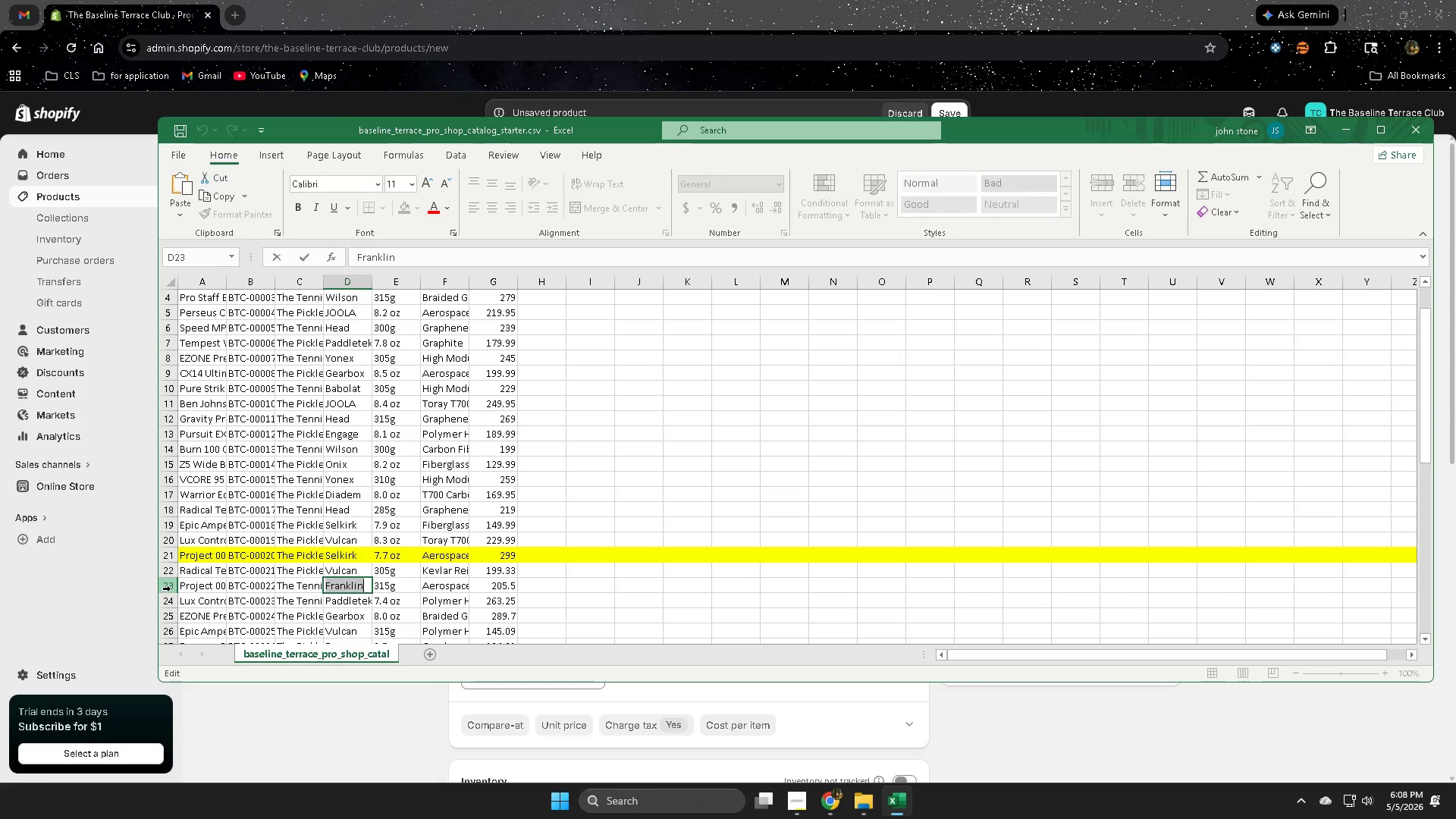 
left_click([171, 588])
 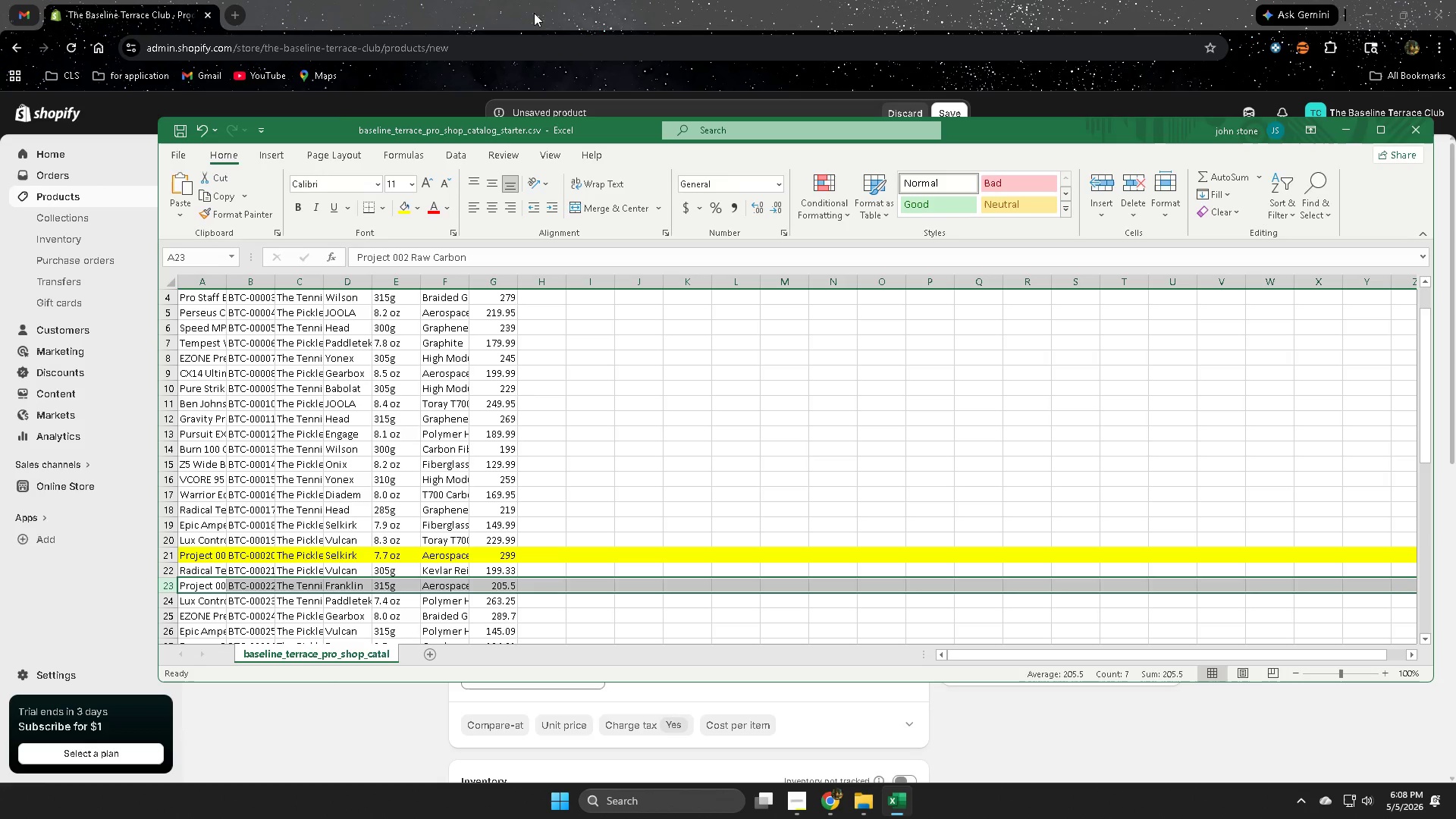 
left_click([610, 0])
 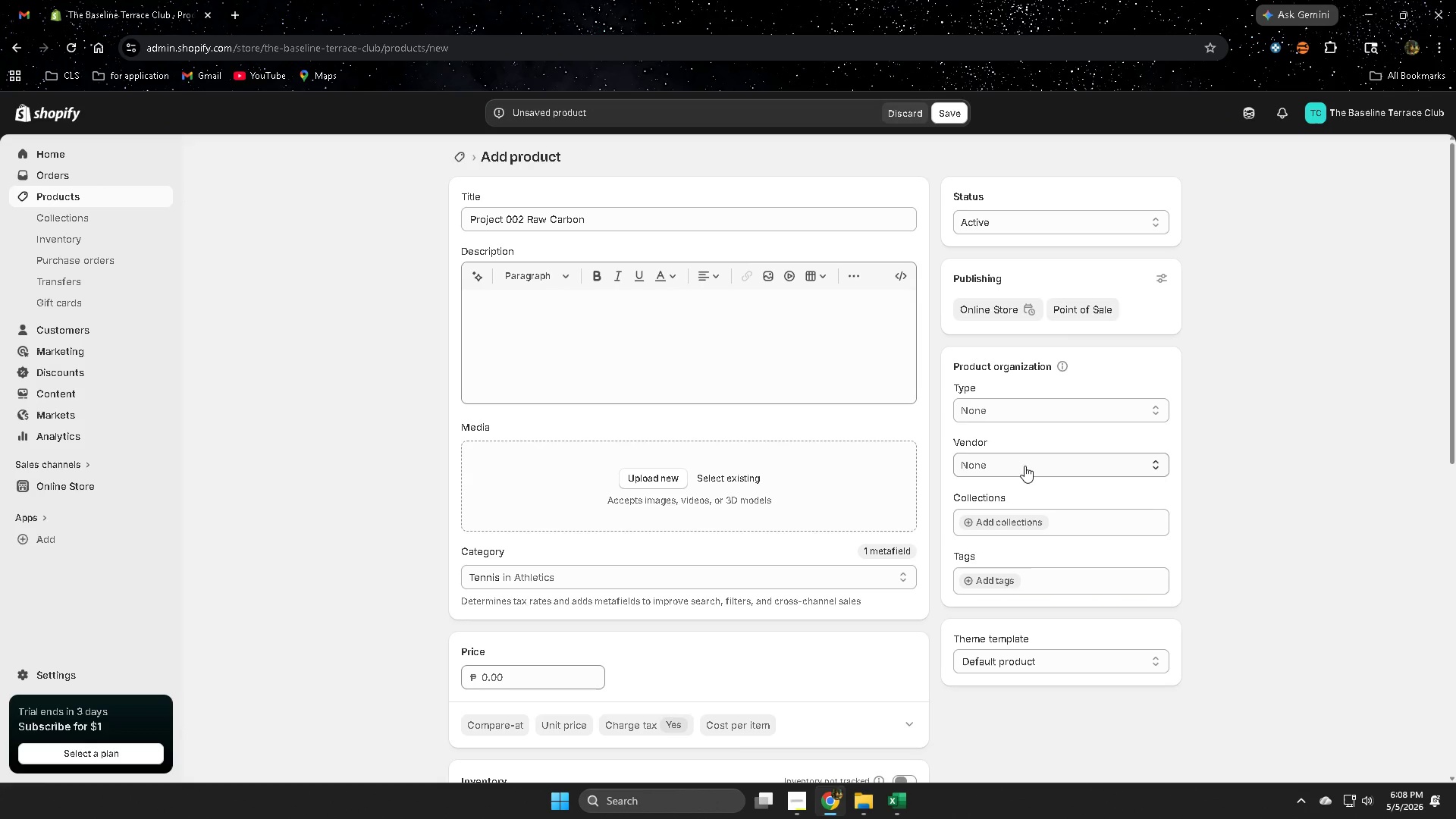 
left_click([1025, 466])
 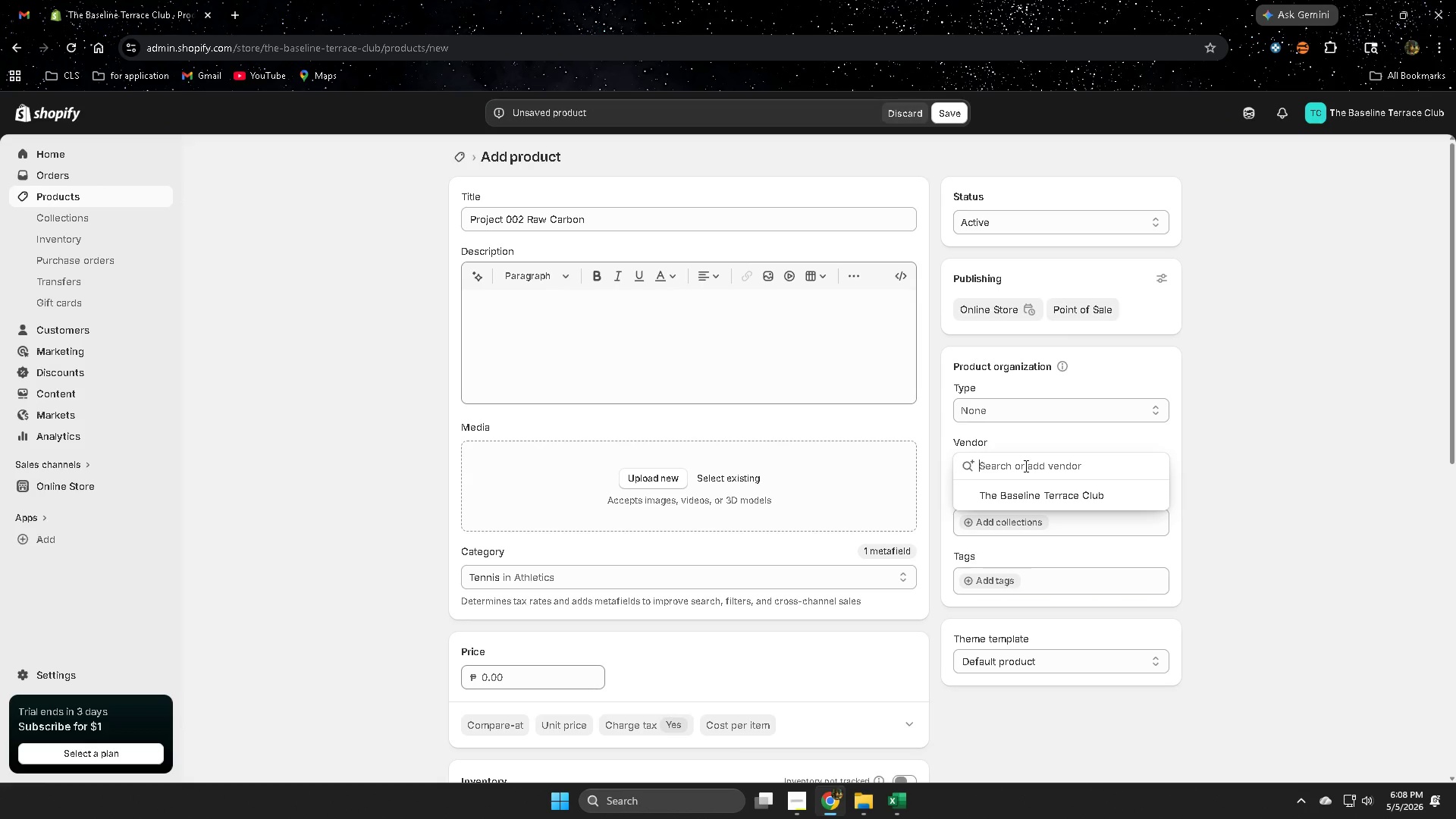 
key(Control+ControlLeft)
 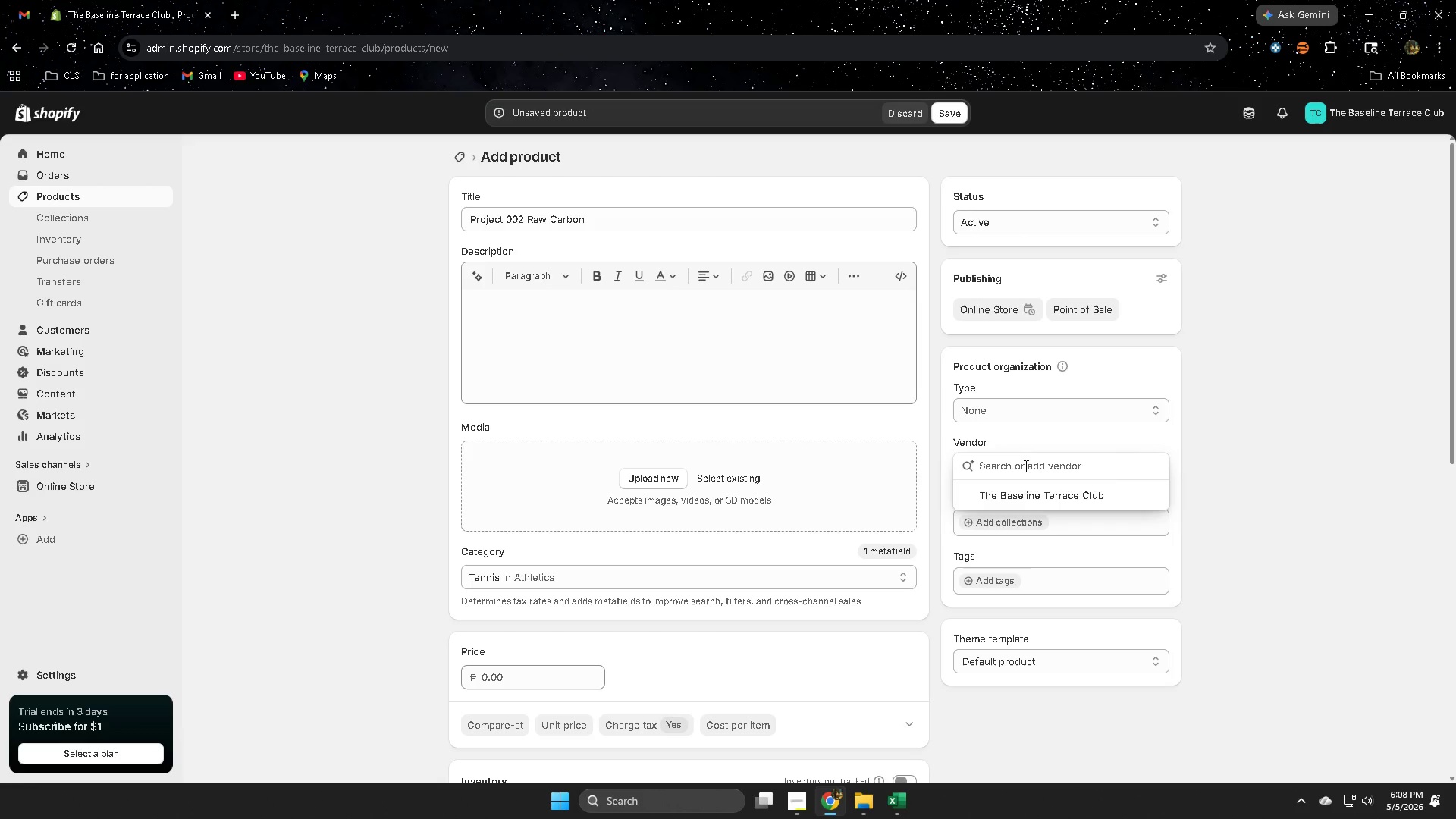 
key(Control+V)
 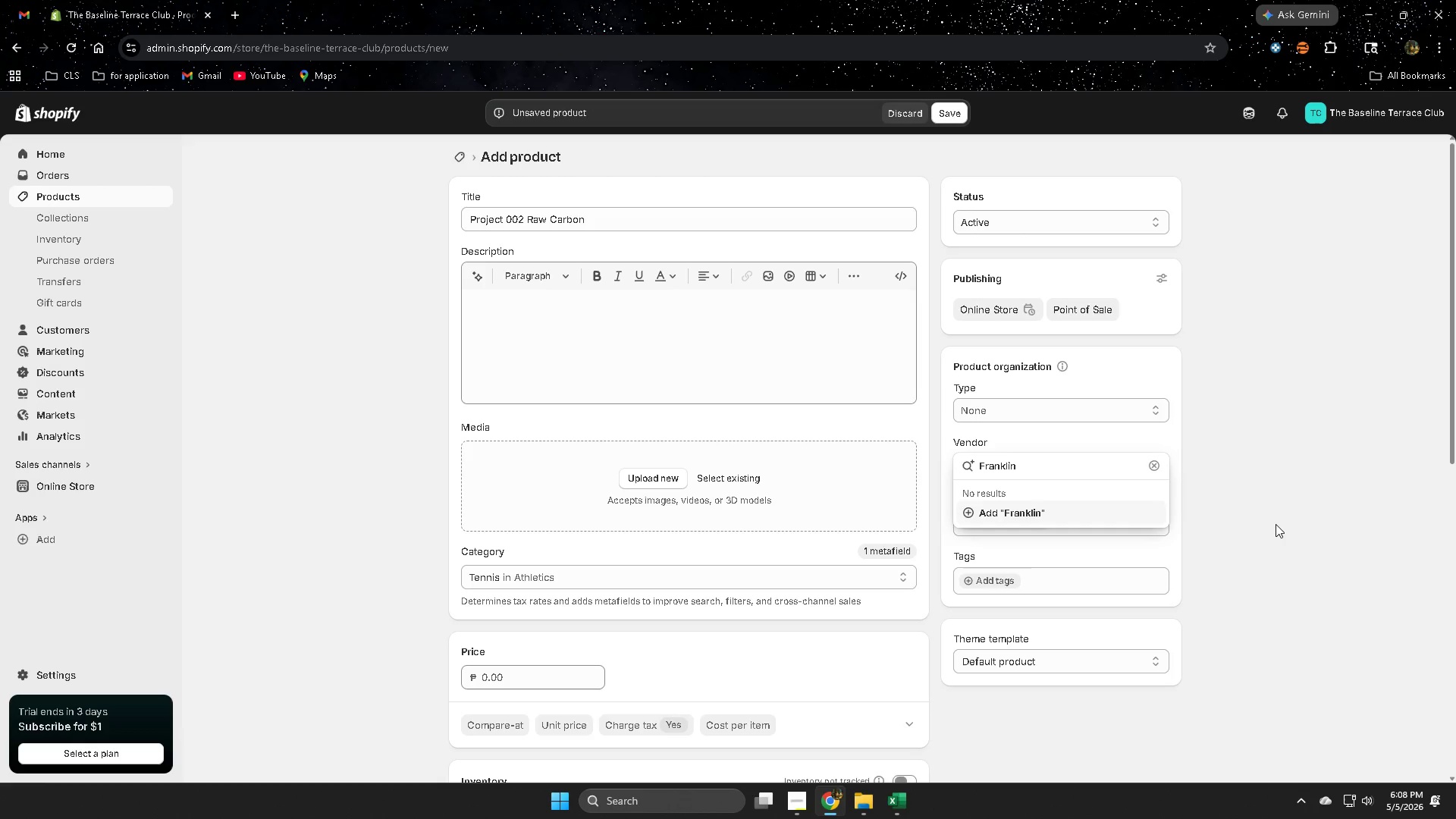 
left_click([1276, 524])
 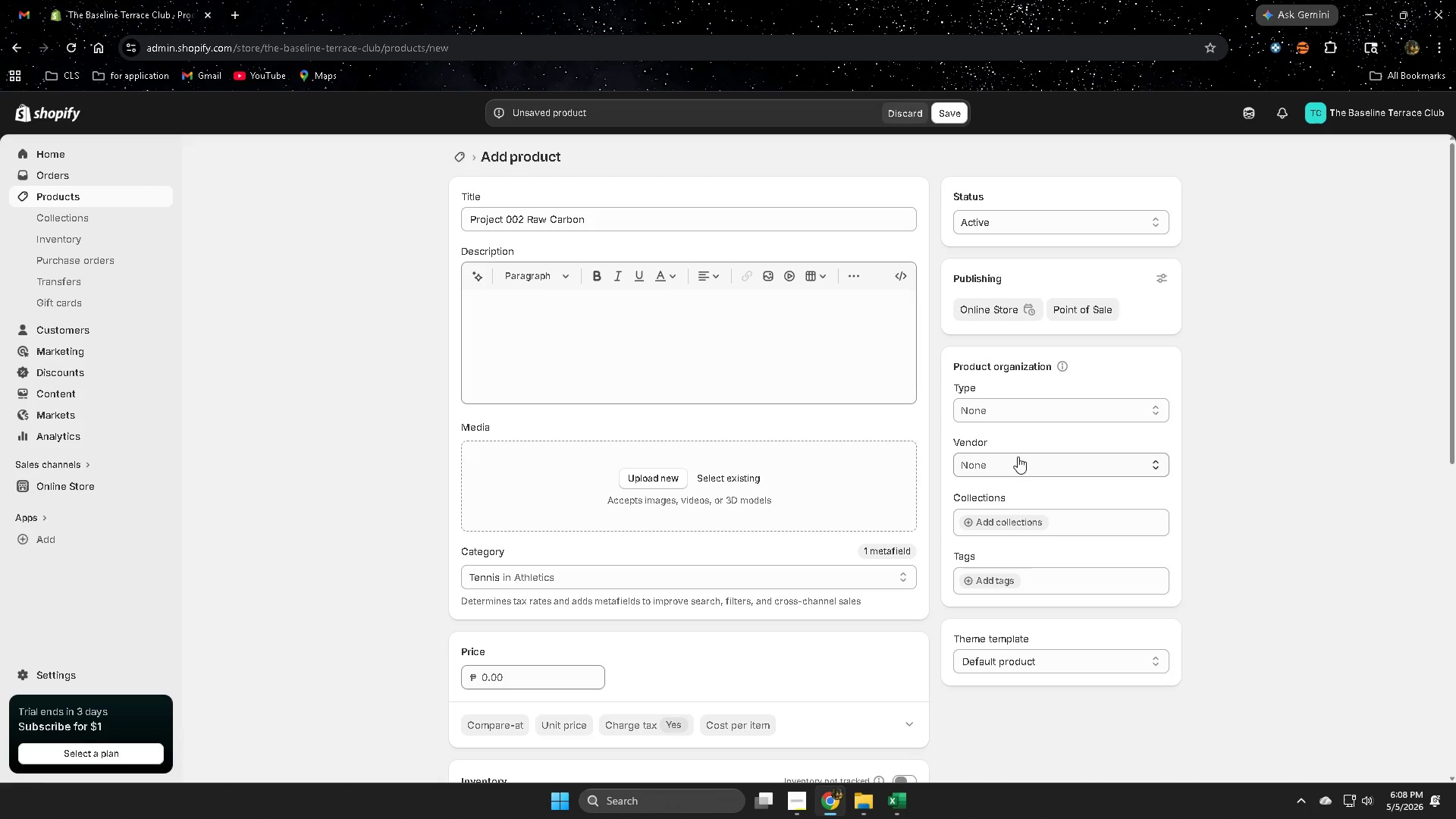 
left_click([1016, 456])
 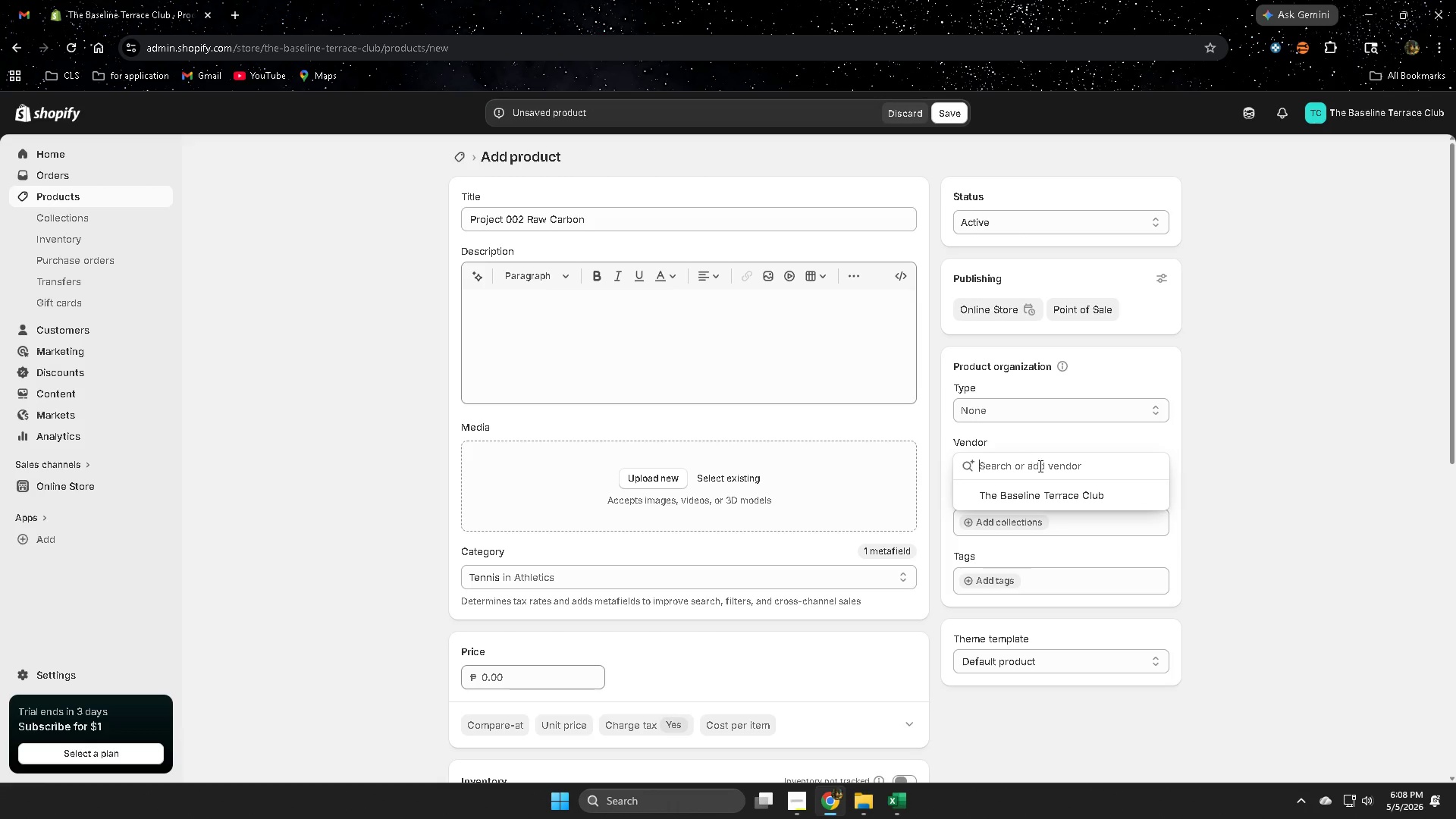 
key(Control+ControlLeft)
 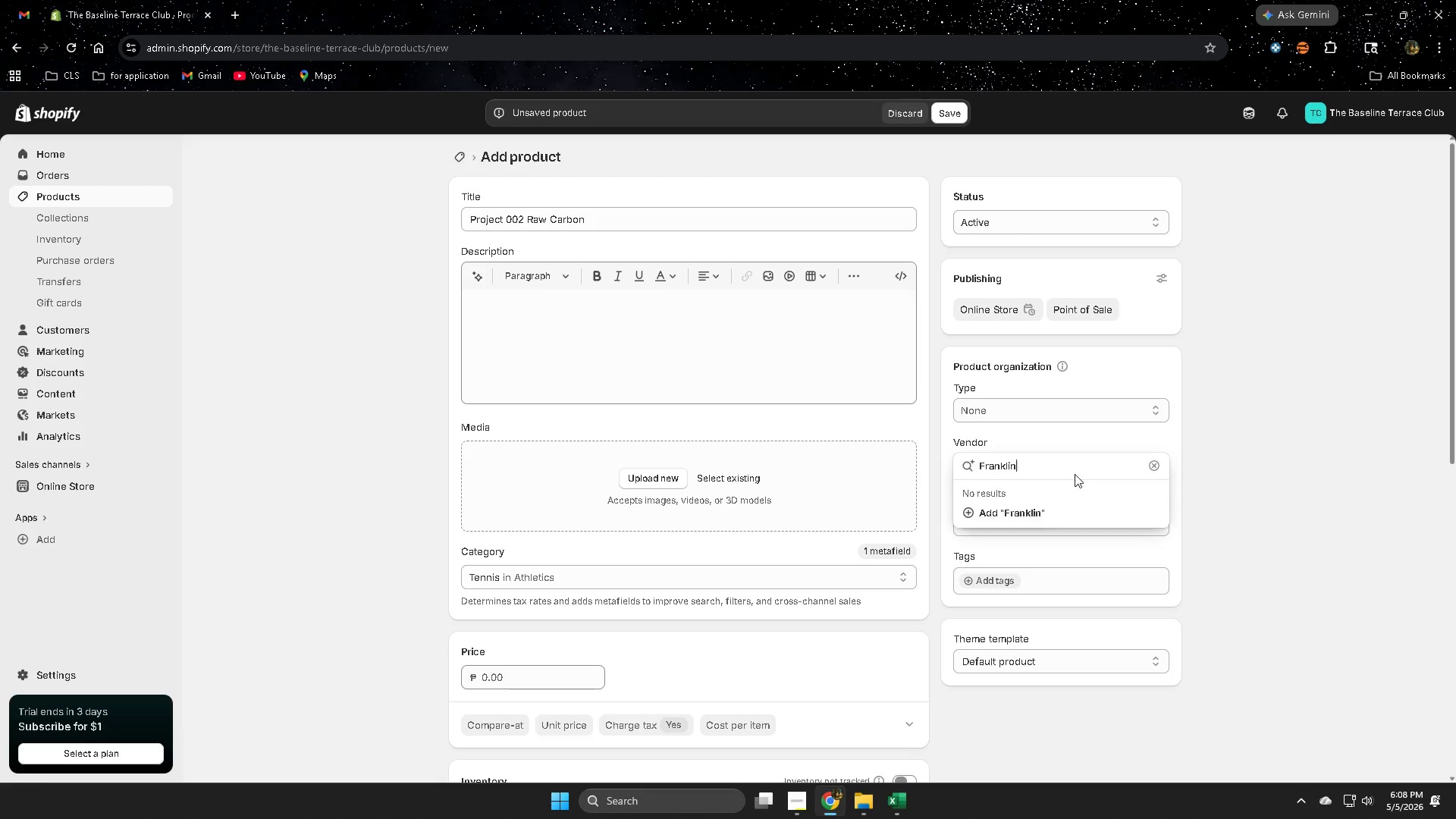 
key(Control+V)
 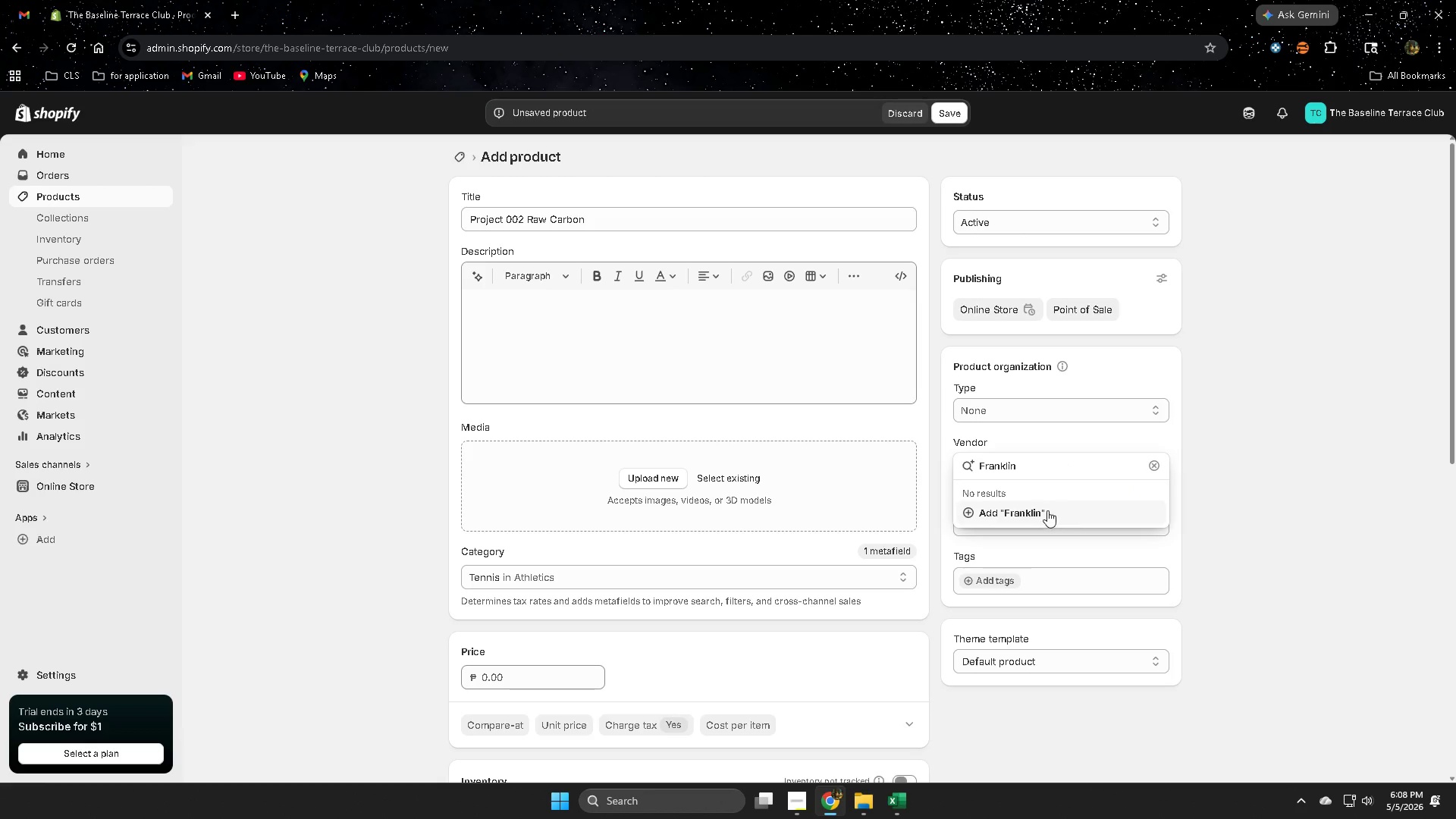 
left_click([1040, 515])
 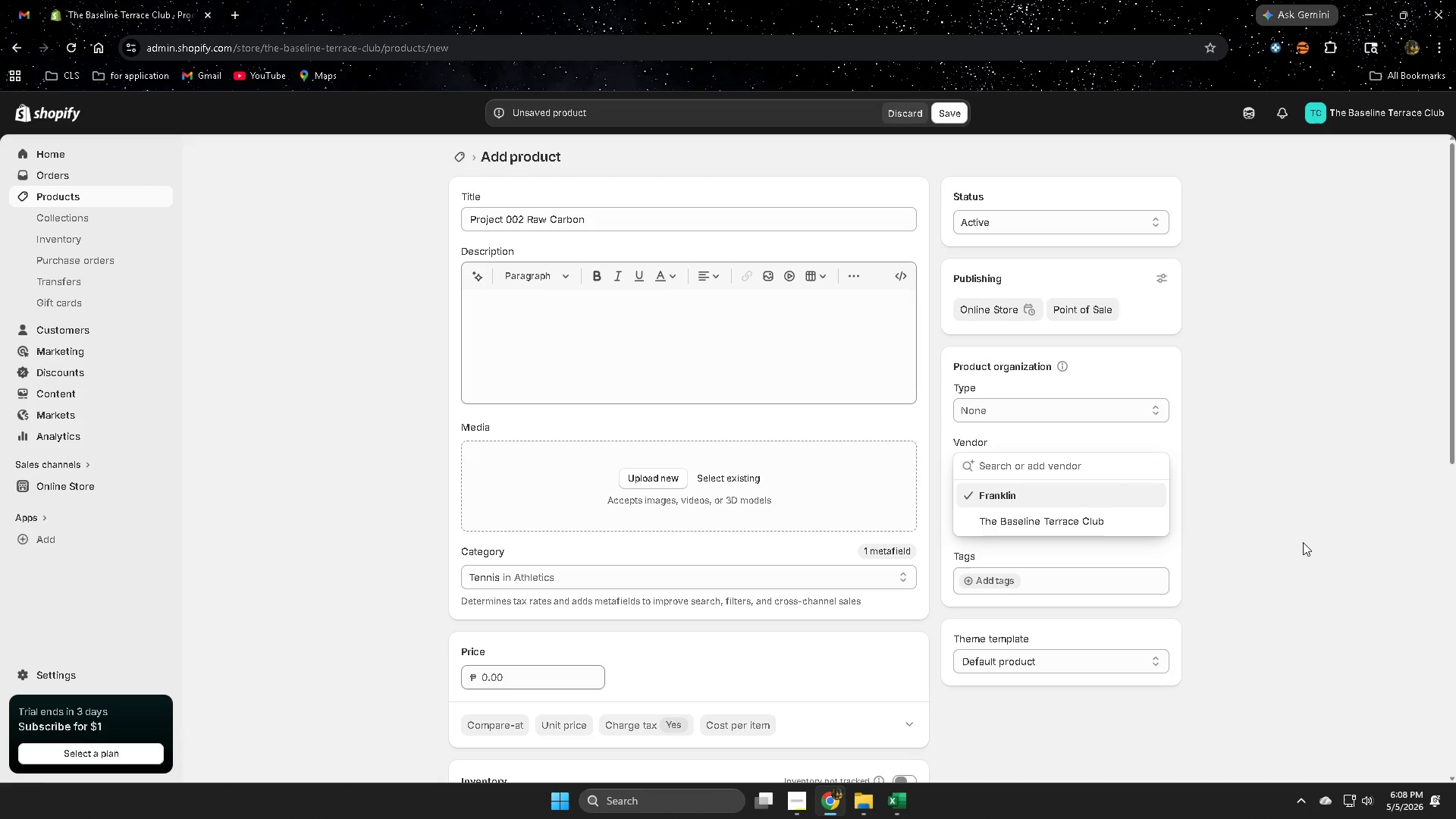 
left_click_drag(start_coordinate=[1303, 542], to_coordinate=[1303, 538])
 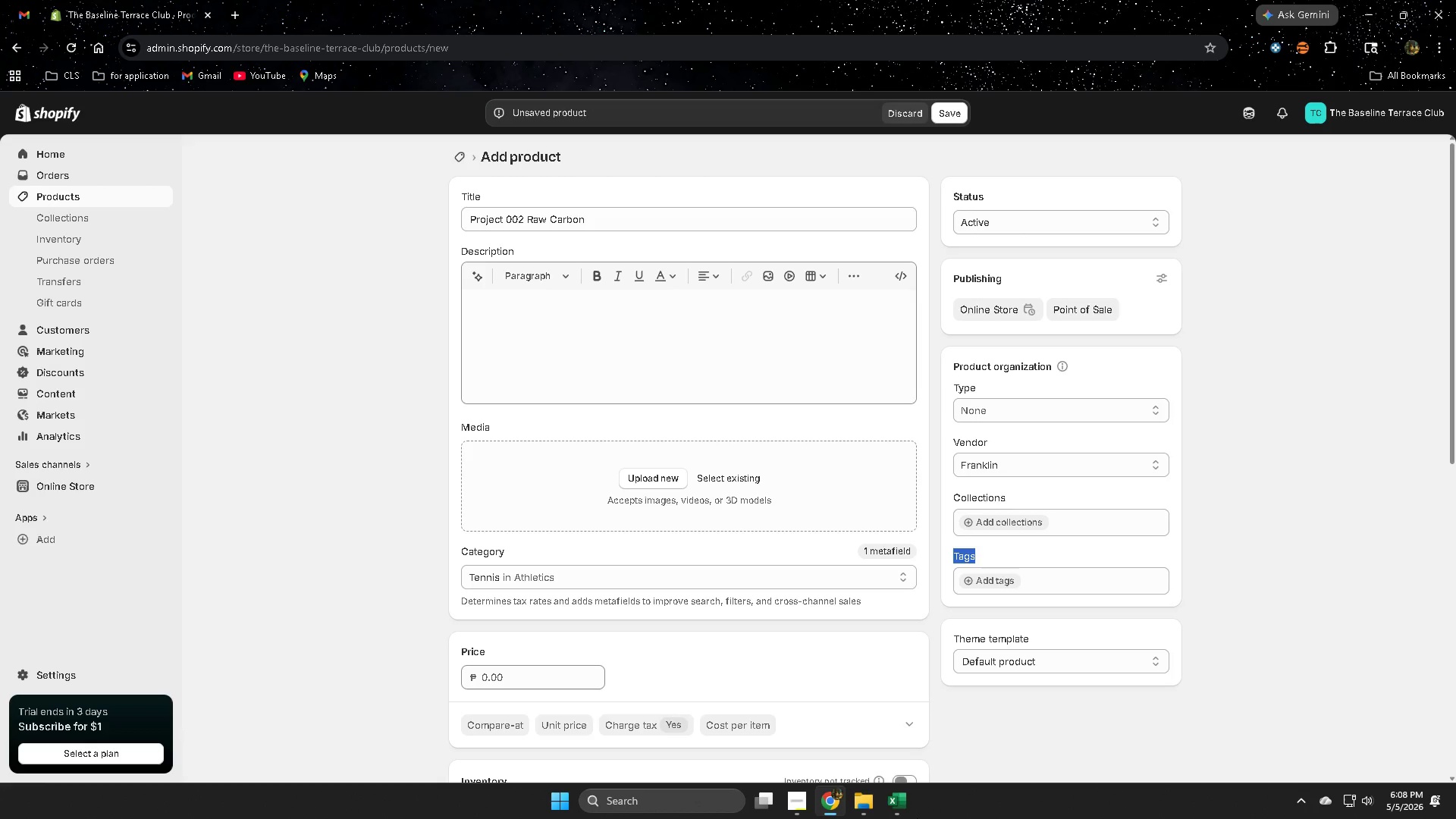 
left_click([897, 804])
 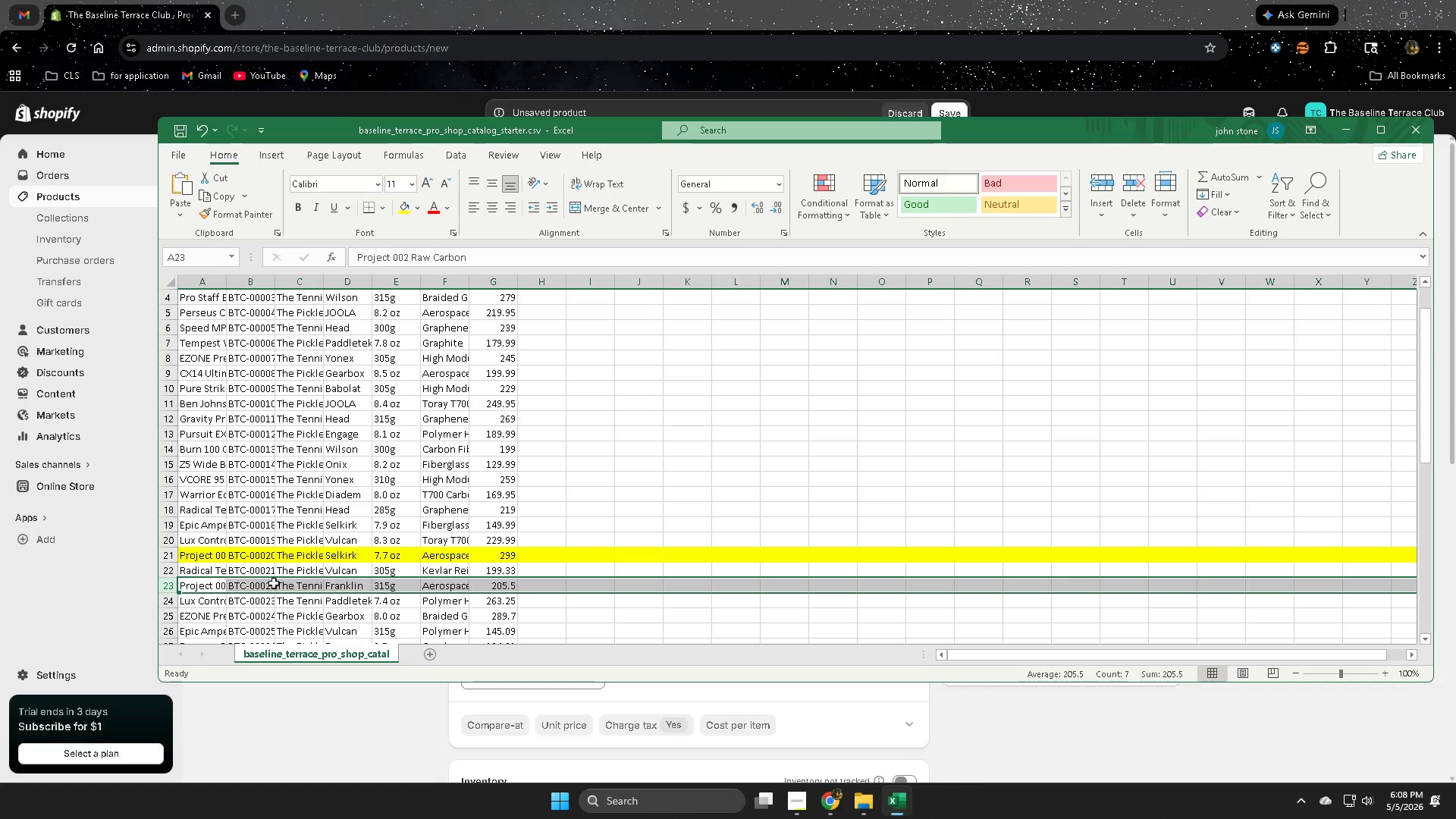 
wait(10.23)
 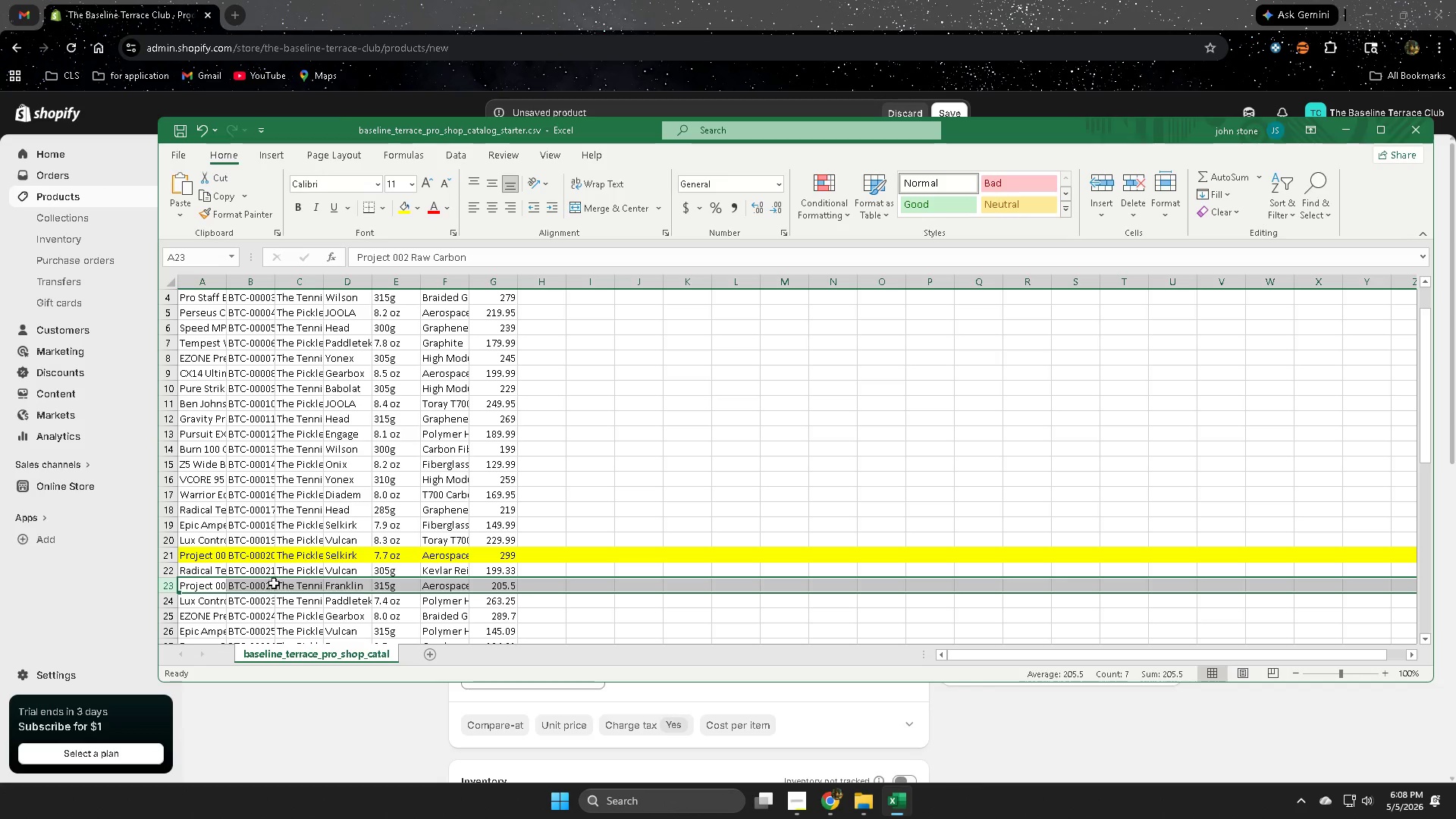 
left_click([1270, 518])
 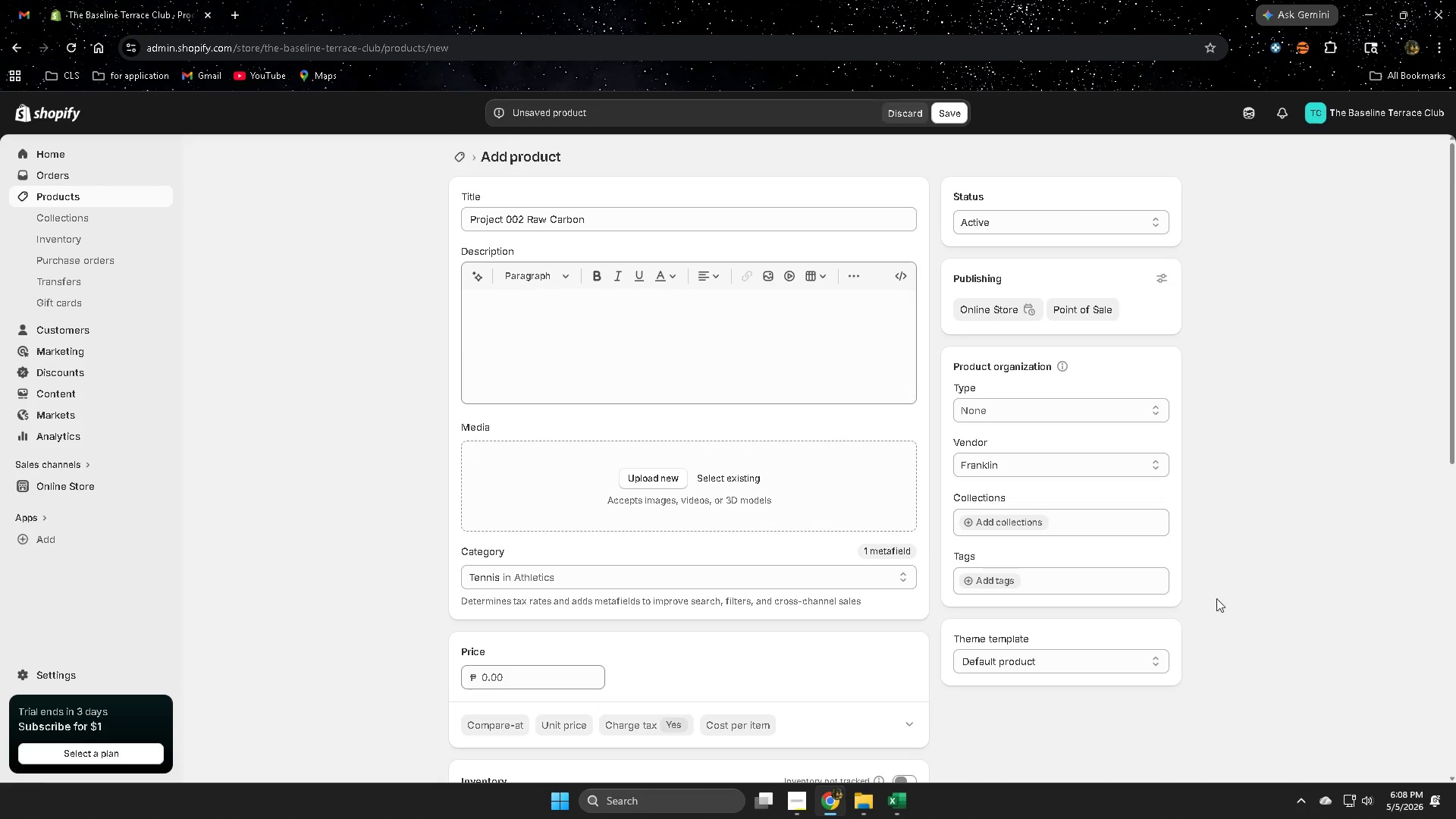 
scroll: coordinate [962, 584], scroll_direction: down, amount: 5.0
 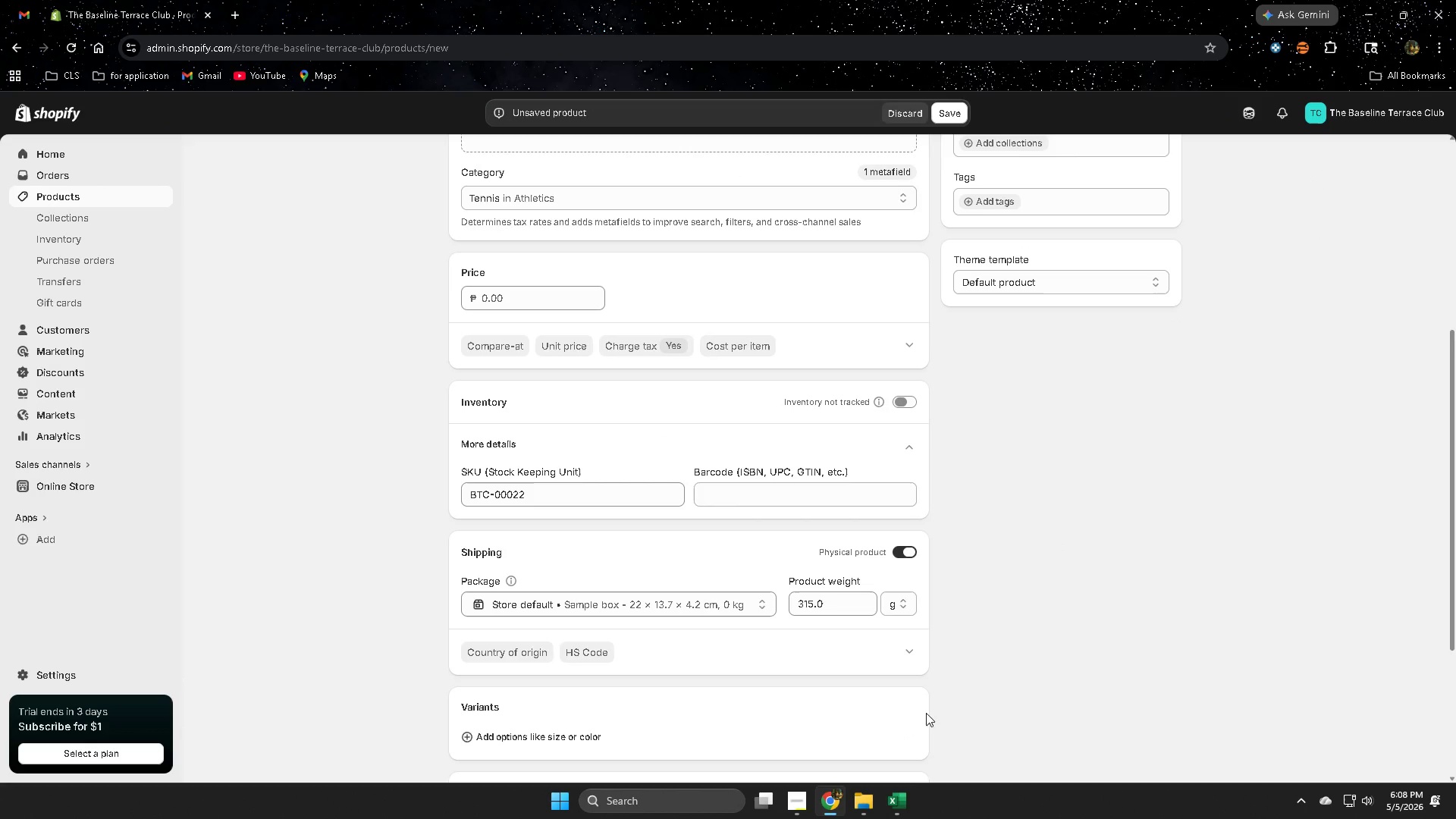 
left_click([896, 806])
 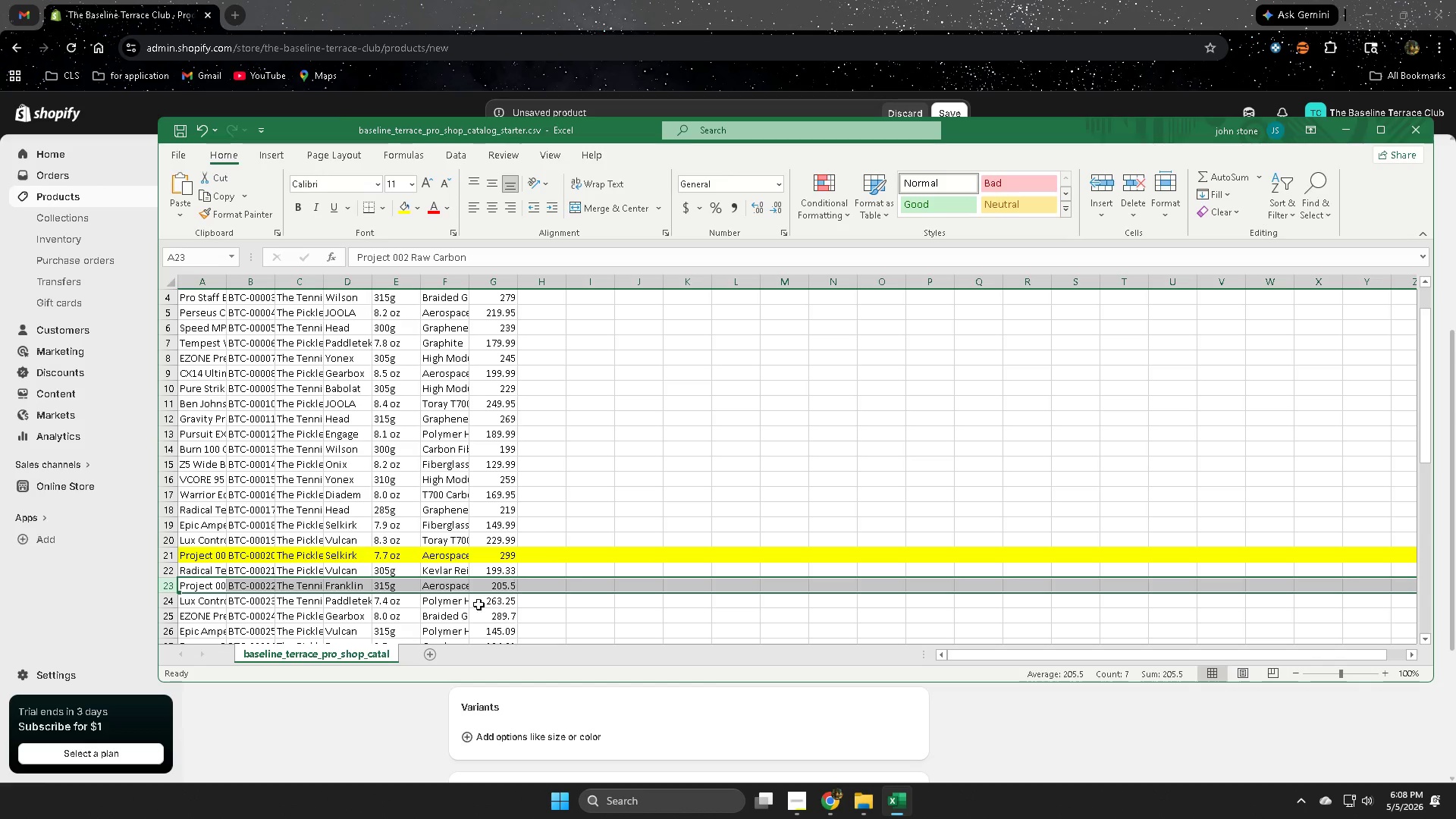 
scroll: coordinate [448, 562], scroll_direction: up, amount: 7.0
 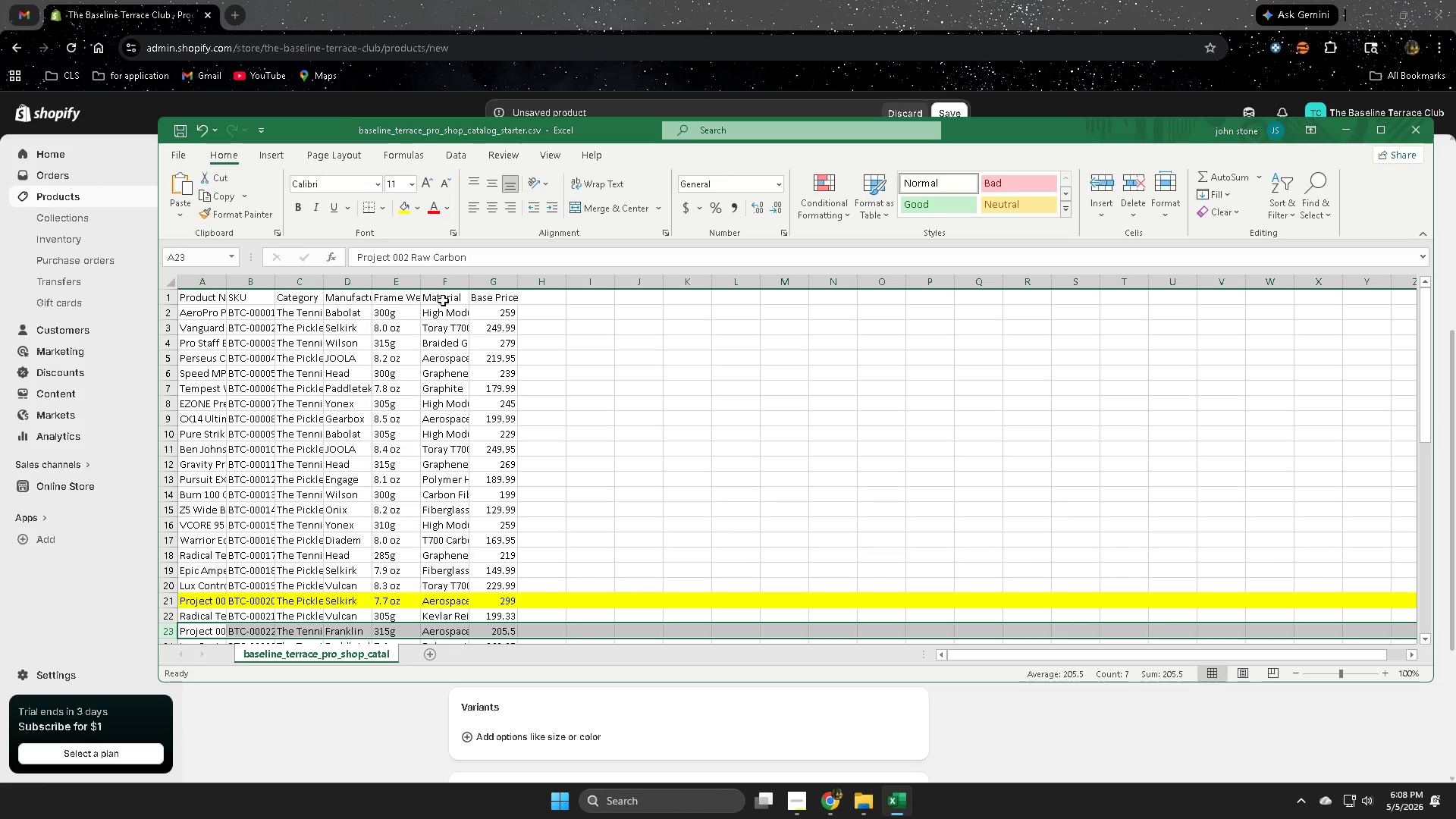 
scroll: coordinate [415, 576], scroll_direction: down, amount: 2.0
 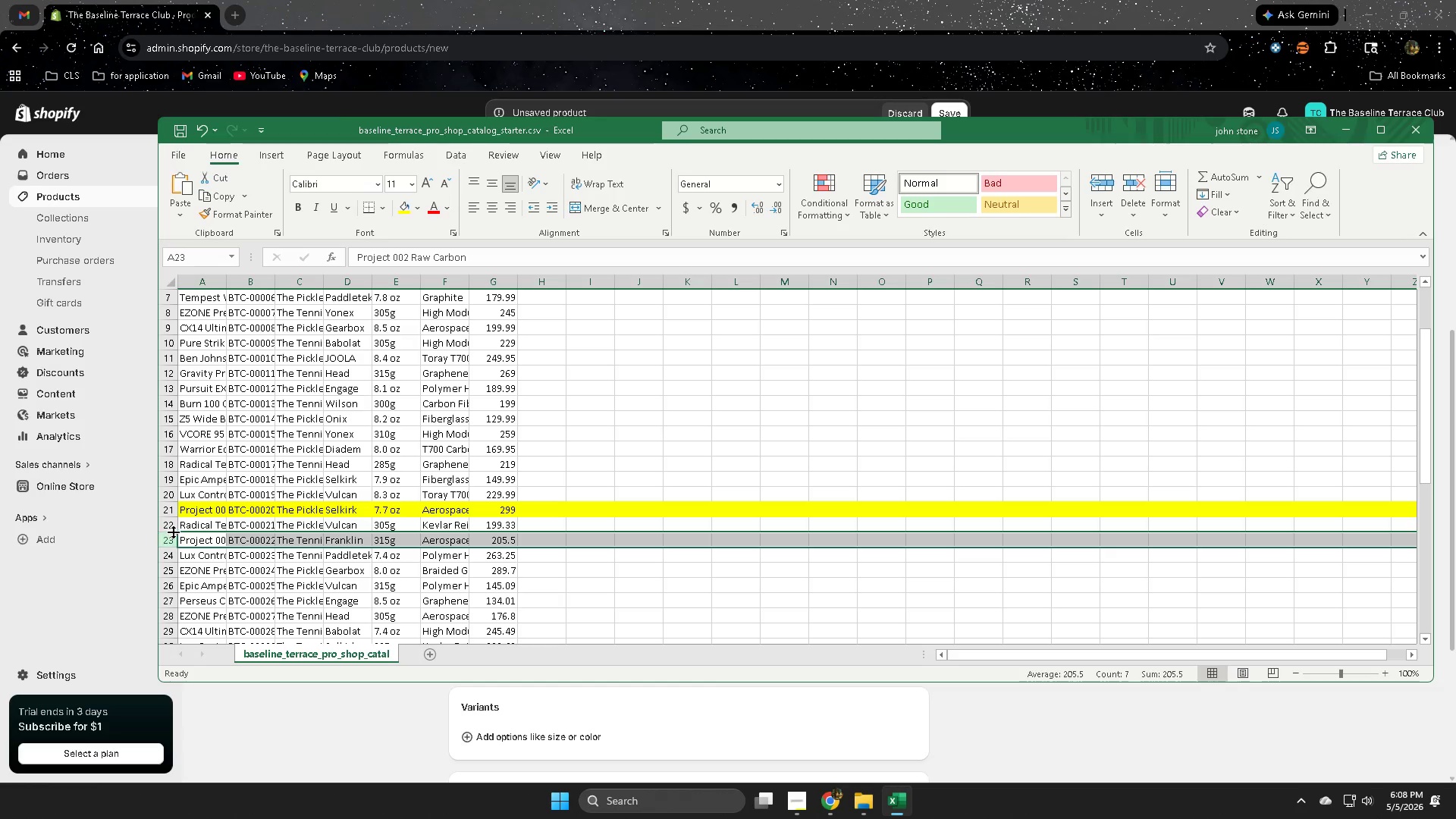 
scroll: coordinate [626, 485], scroll_direction: up, amount: 5.0
 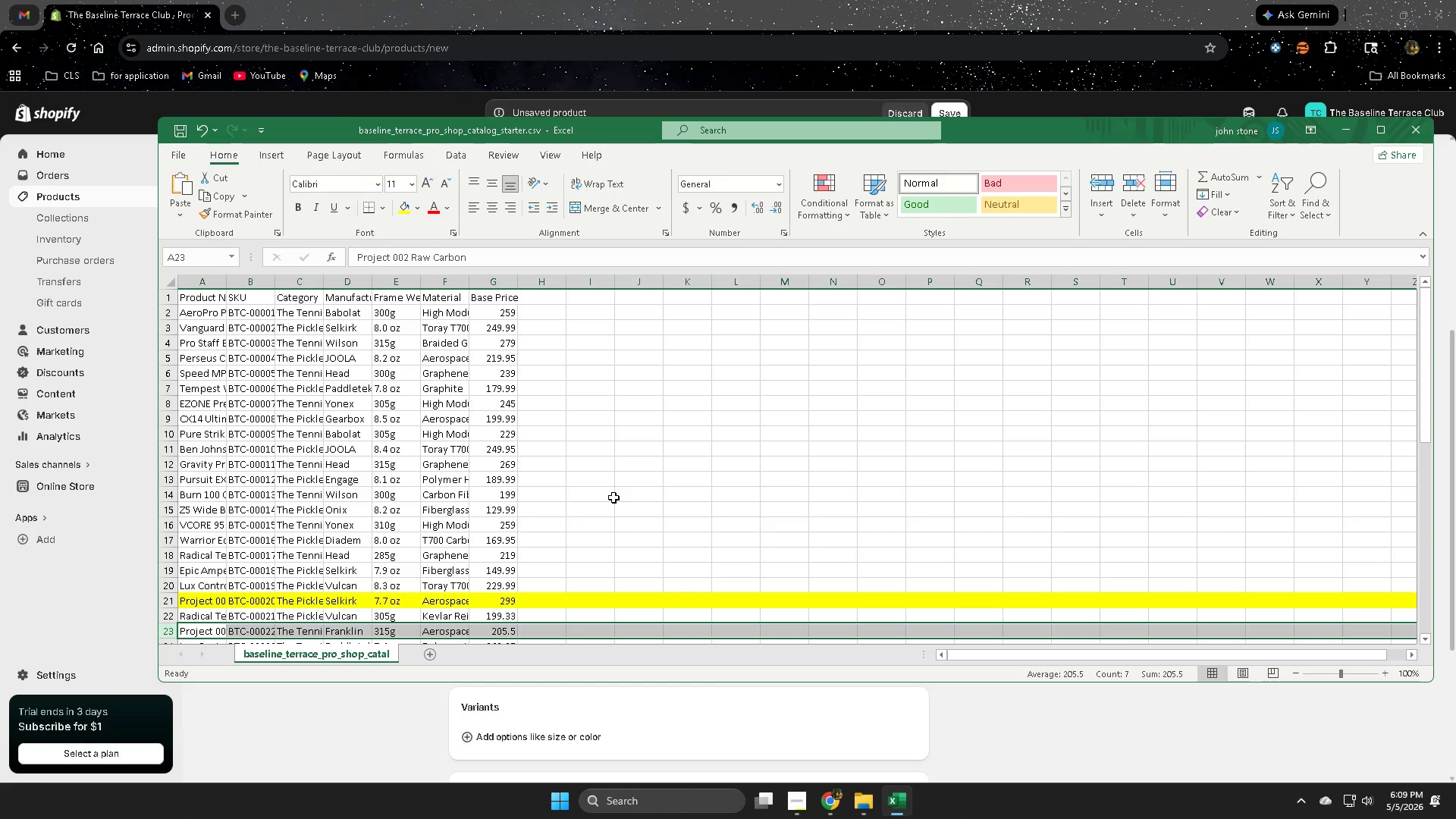 
wait(6.92)
 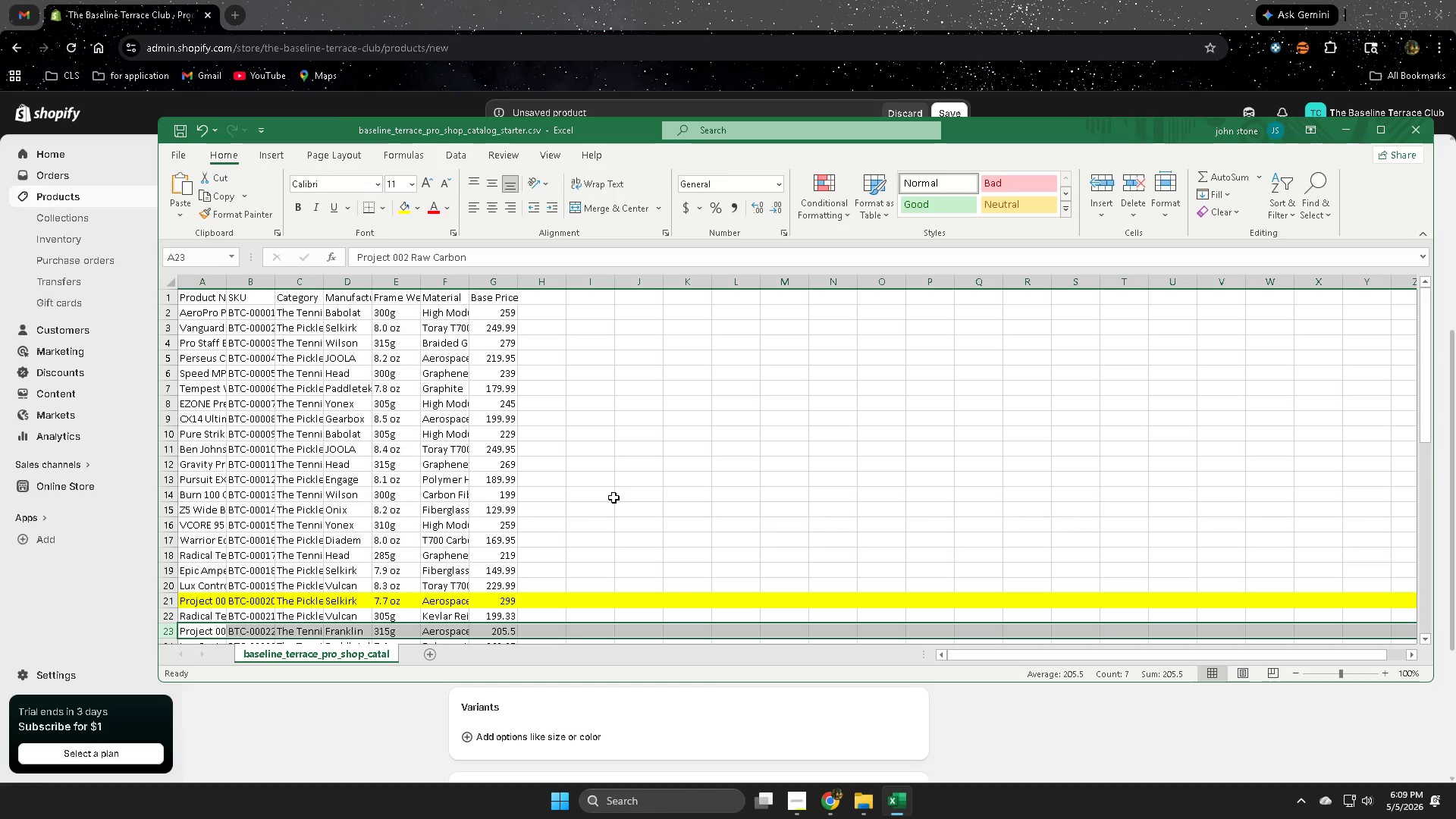 
scroll: coordinate [524, 386], scroll_direction: down, amount: 2.0
 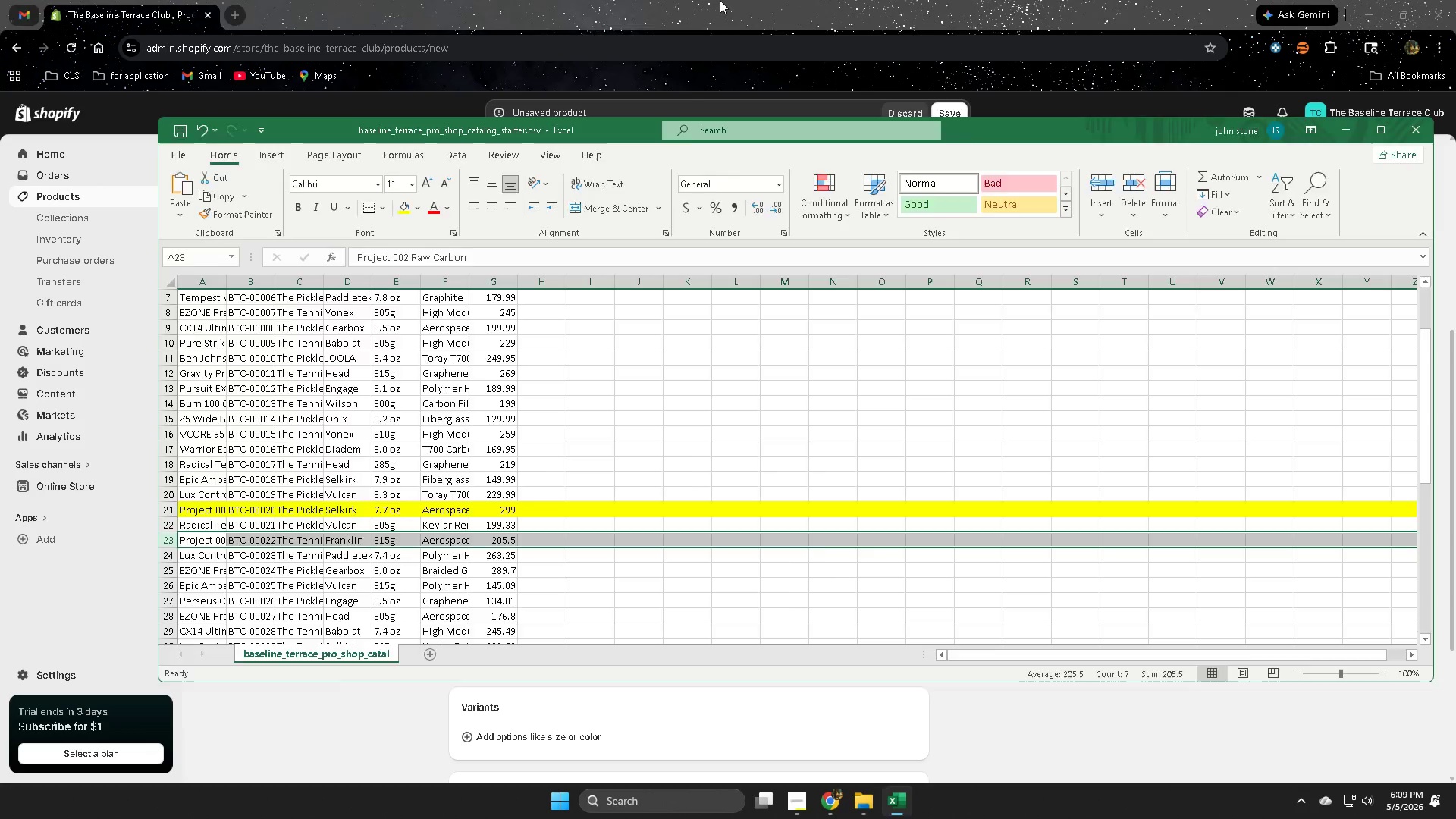 
scroll: coordinate [1075, 569], scroll_direction: up, amount: 2.0
 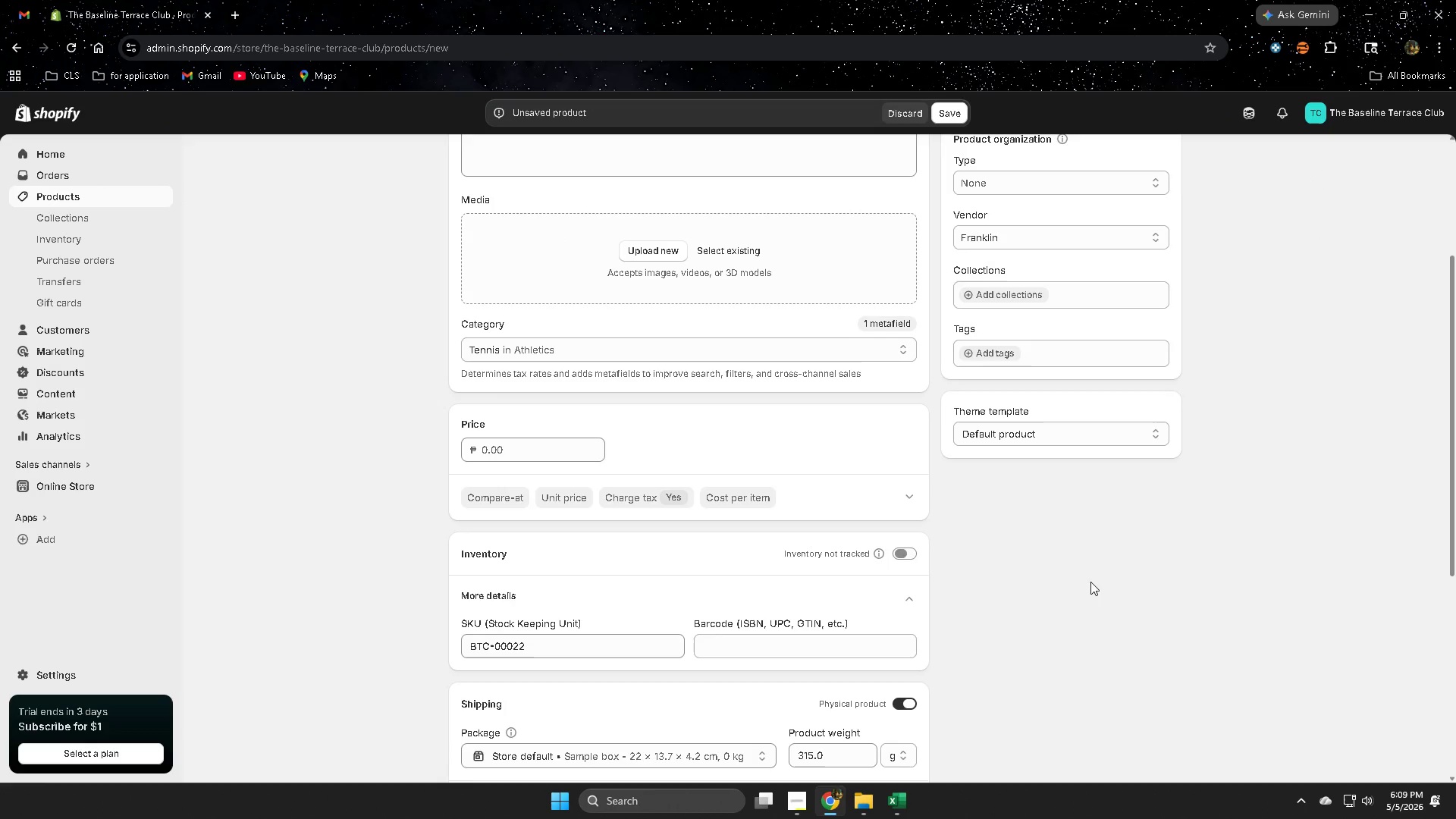 
scroll: coordinate [1106, 569], scroll_direction: down, amount: 3.0
 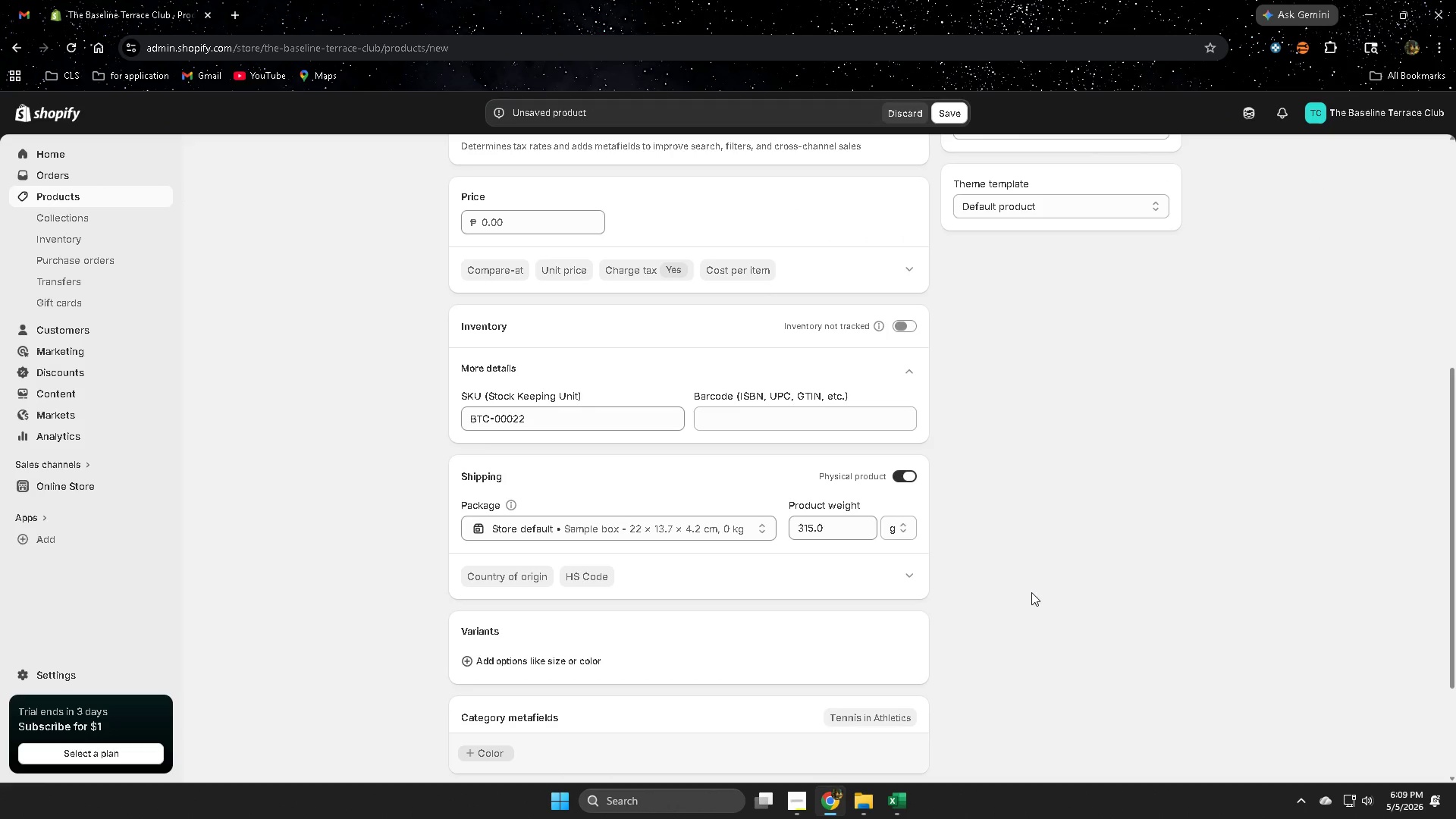 
scroll: coordinate [969, 590], scroll_direction: up, amount: 5.0
 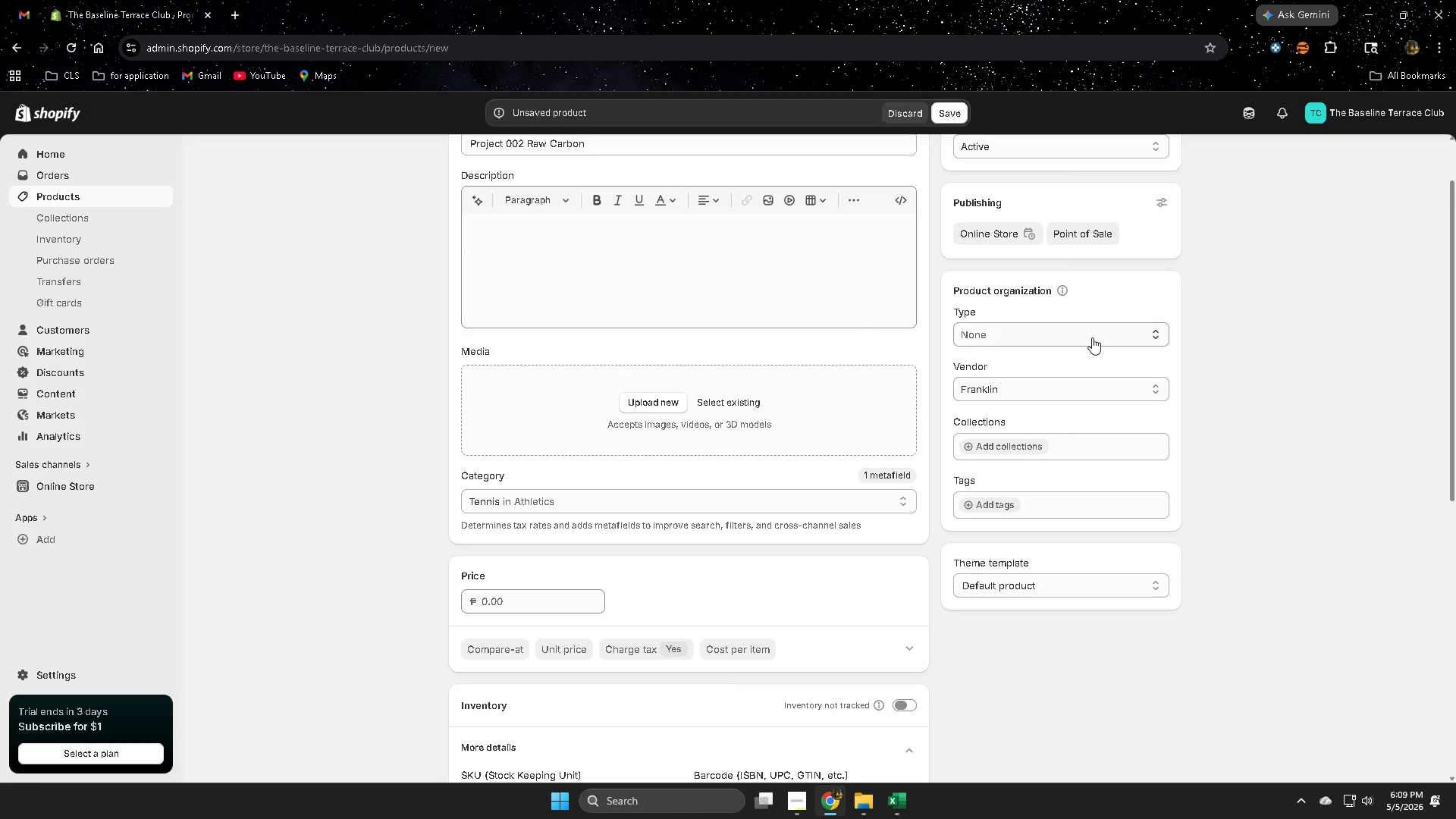 
wait(8.03)
 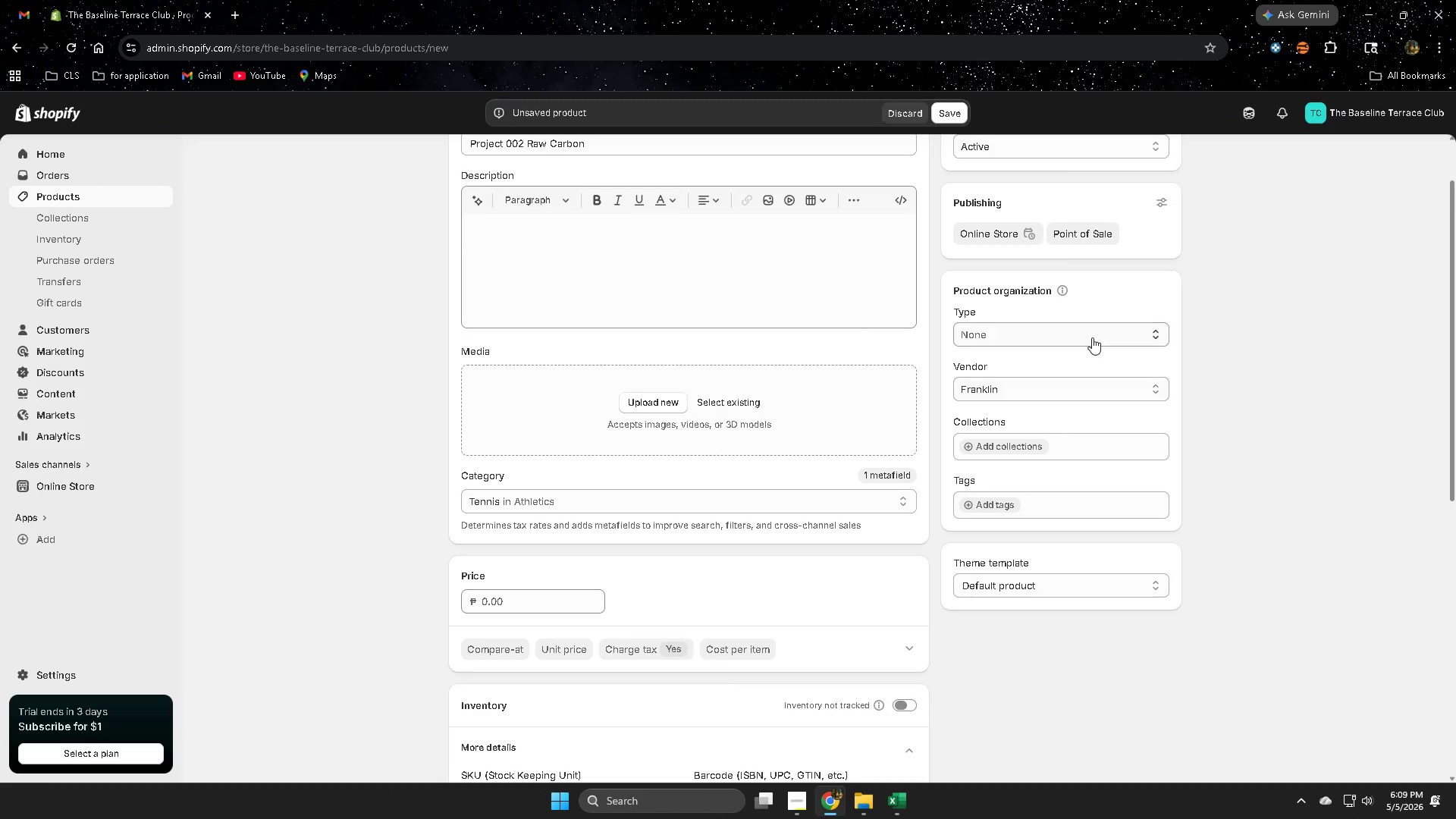 
left_click([1009, 336])
 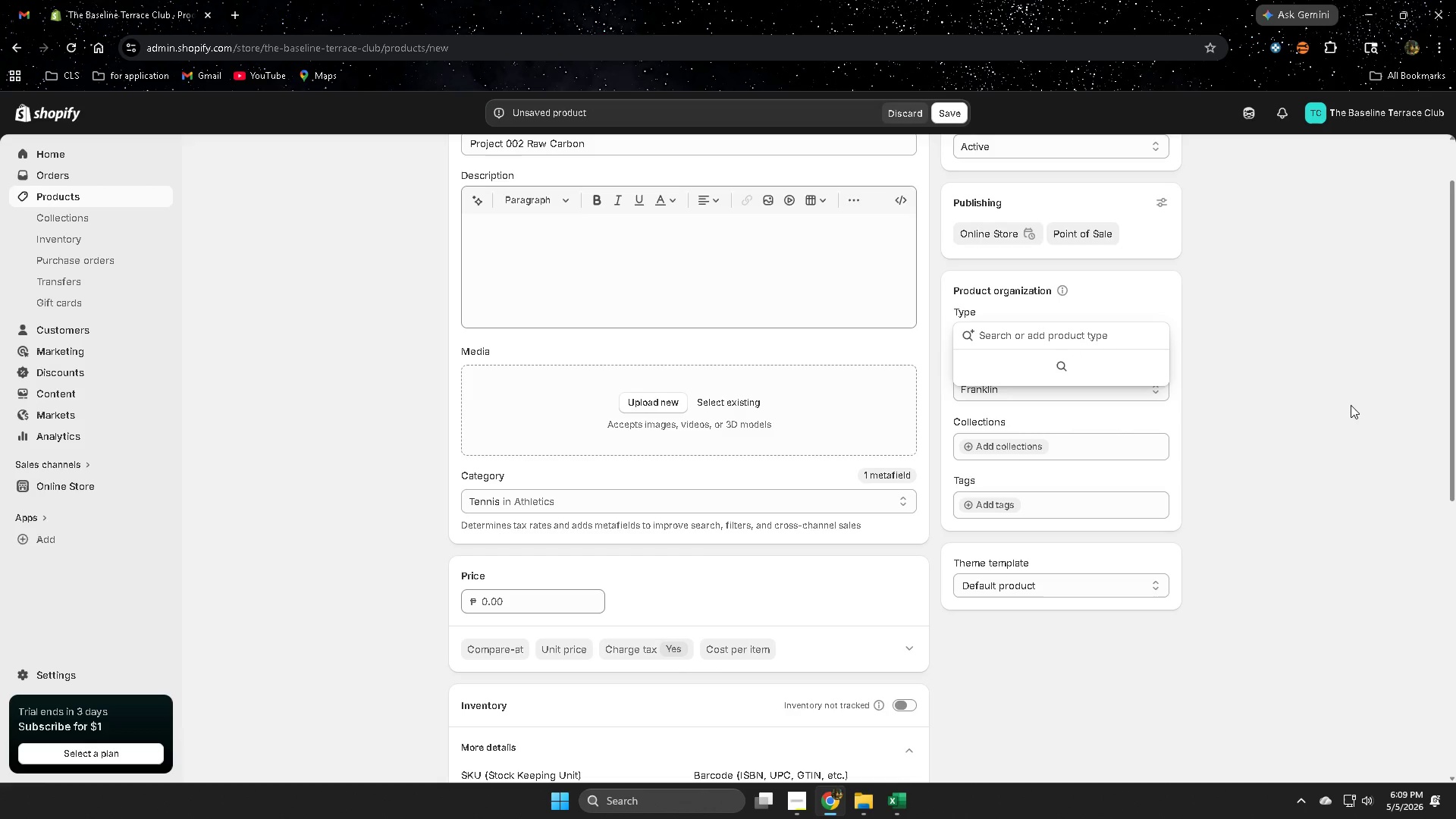 
left_click([1351, 405])
 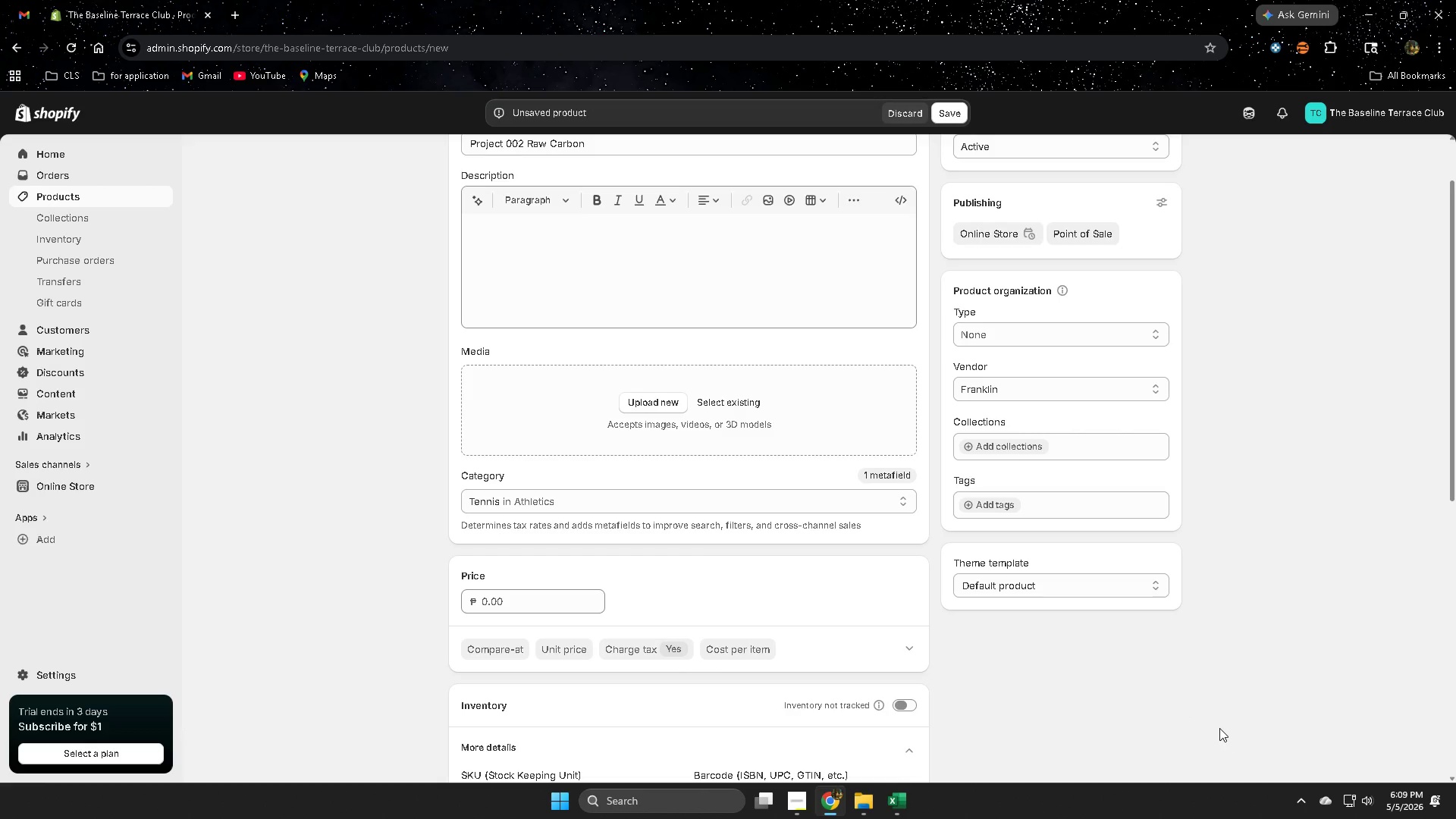 
scroll: coordinate [1147, 707], scroll_direction: down, amount: 4.0
 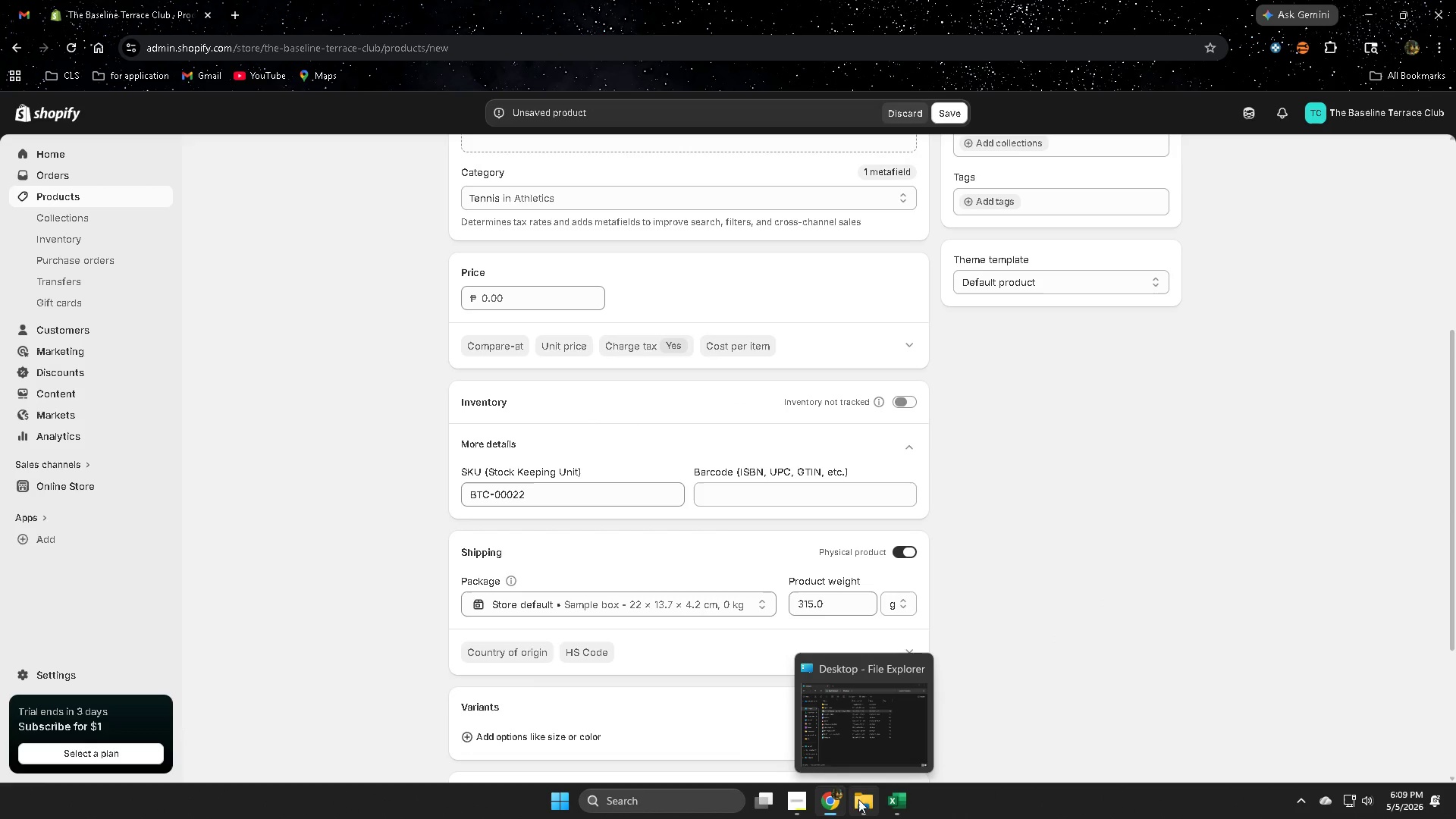 
left_click([852, 746])
 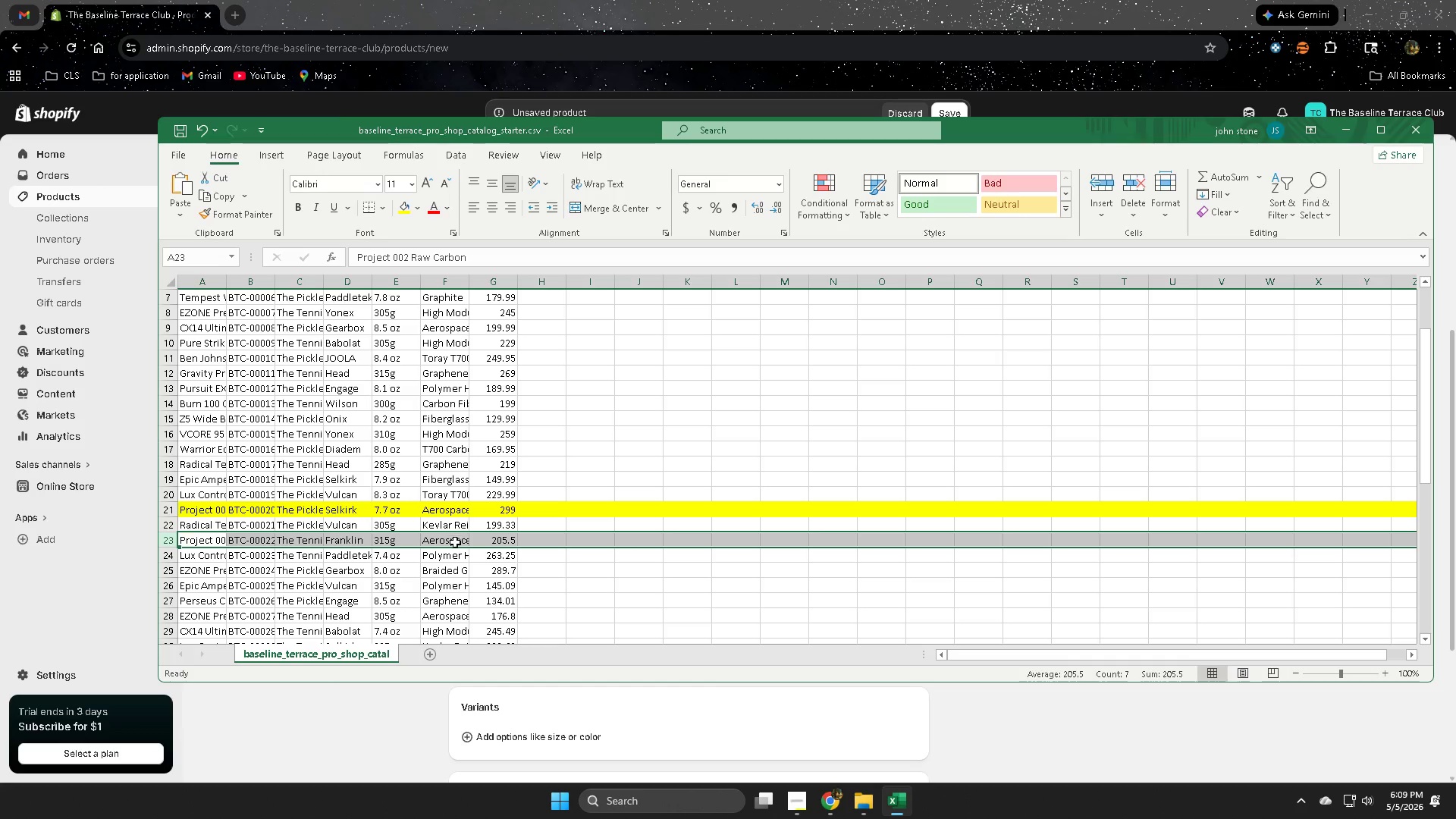 
scroll: coordinate [447, 552], scroll_direction: up, amount: 3.0
 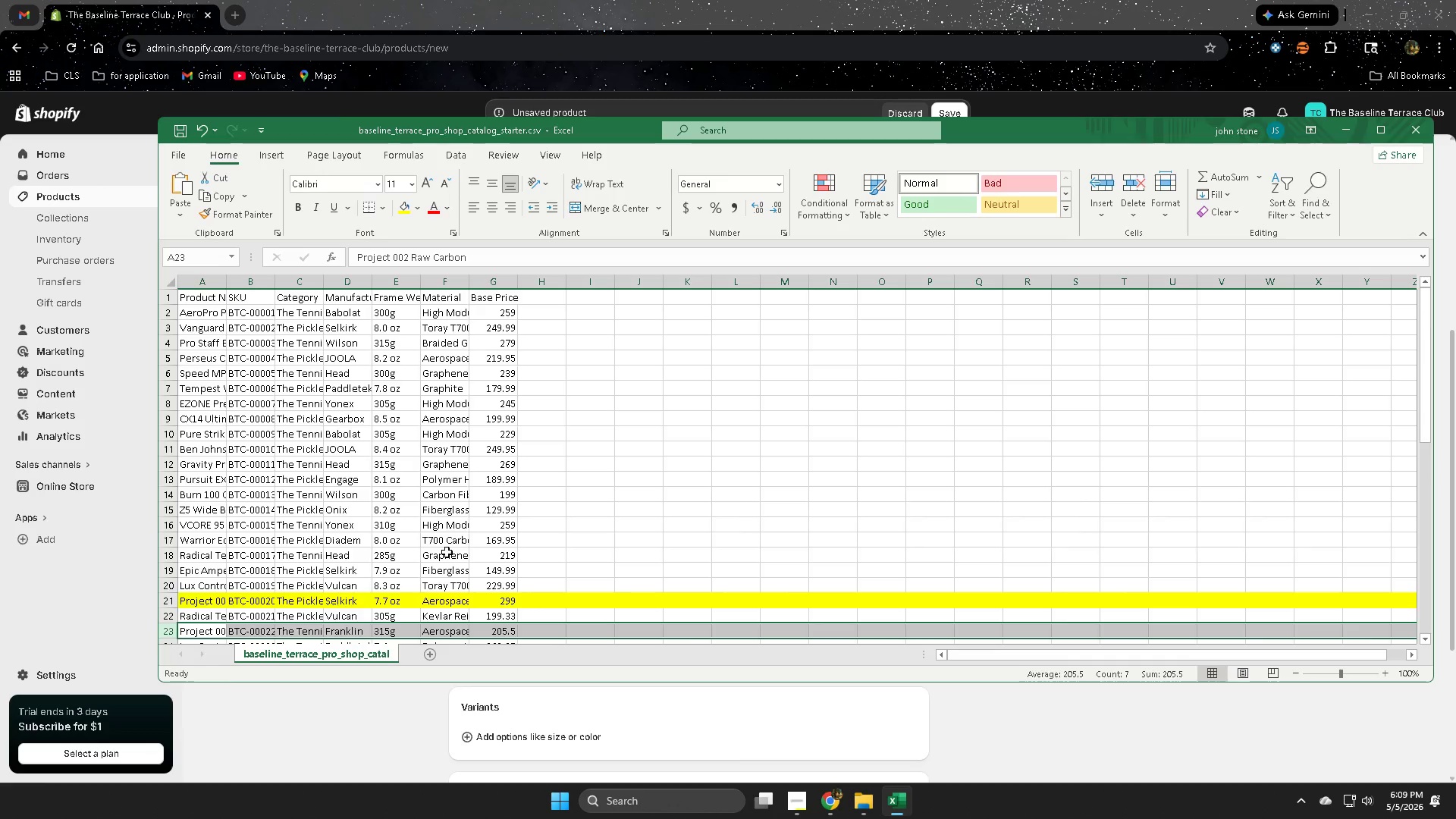 
scroll: coordinate [447, 552], scroll_direction: down, amount: 1.0
 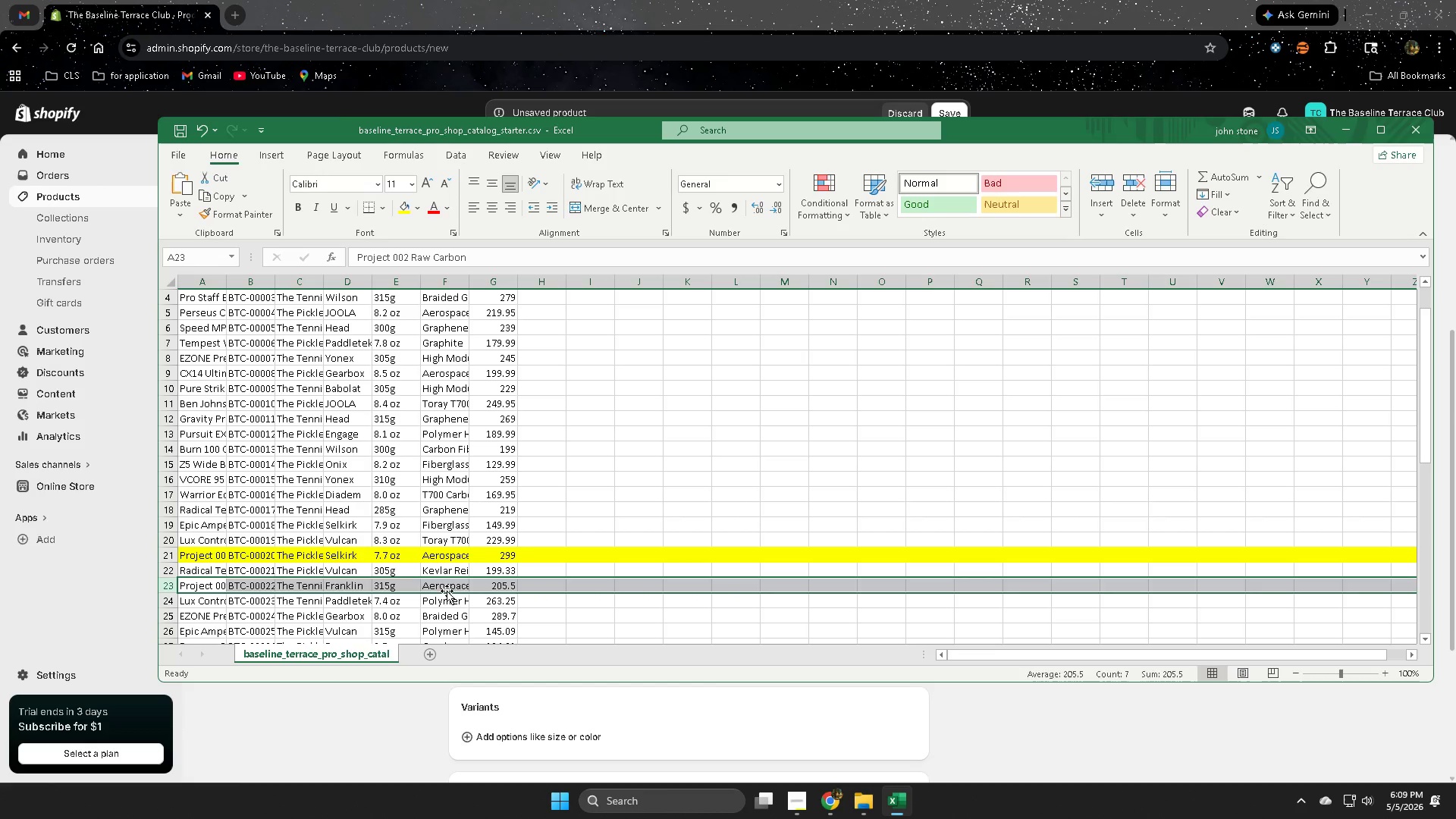 
double_click([446, 589])
 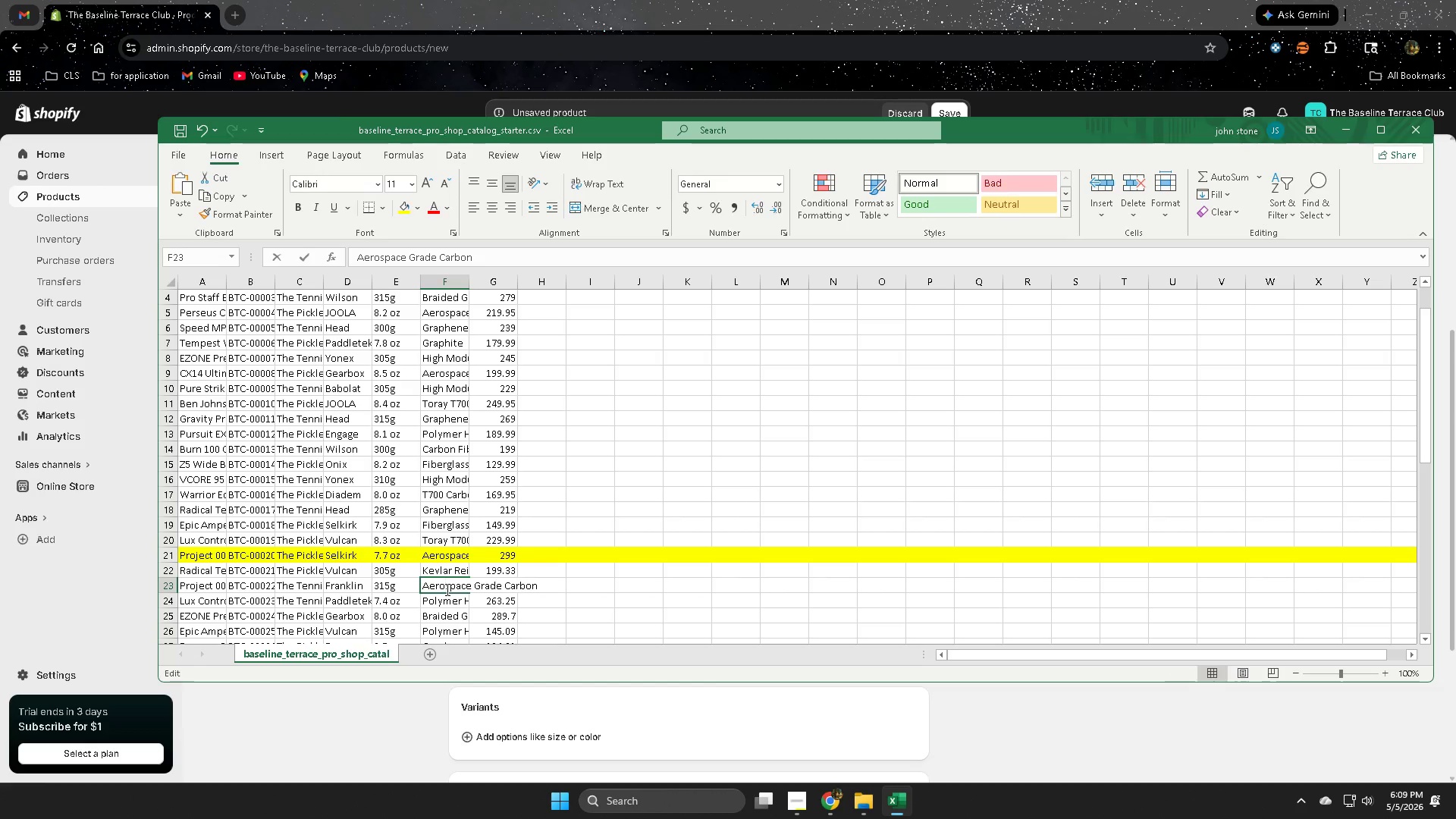 
triple_click([446, 589])
 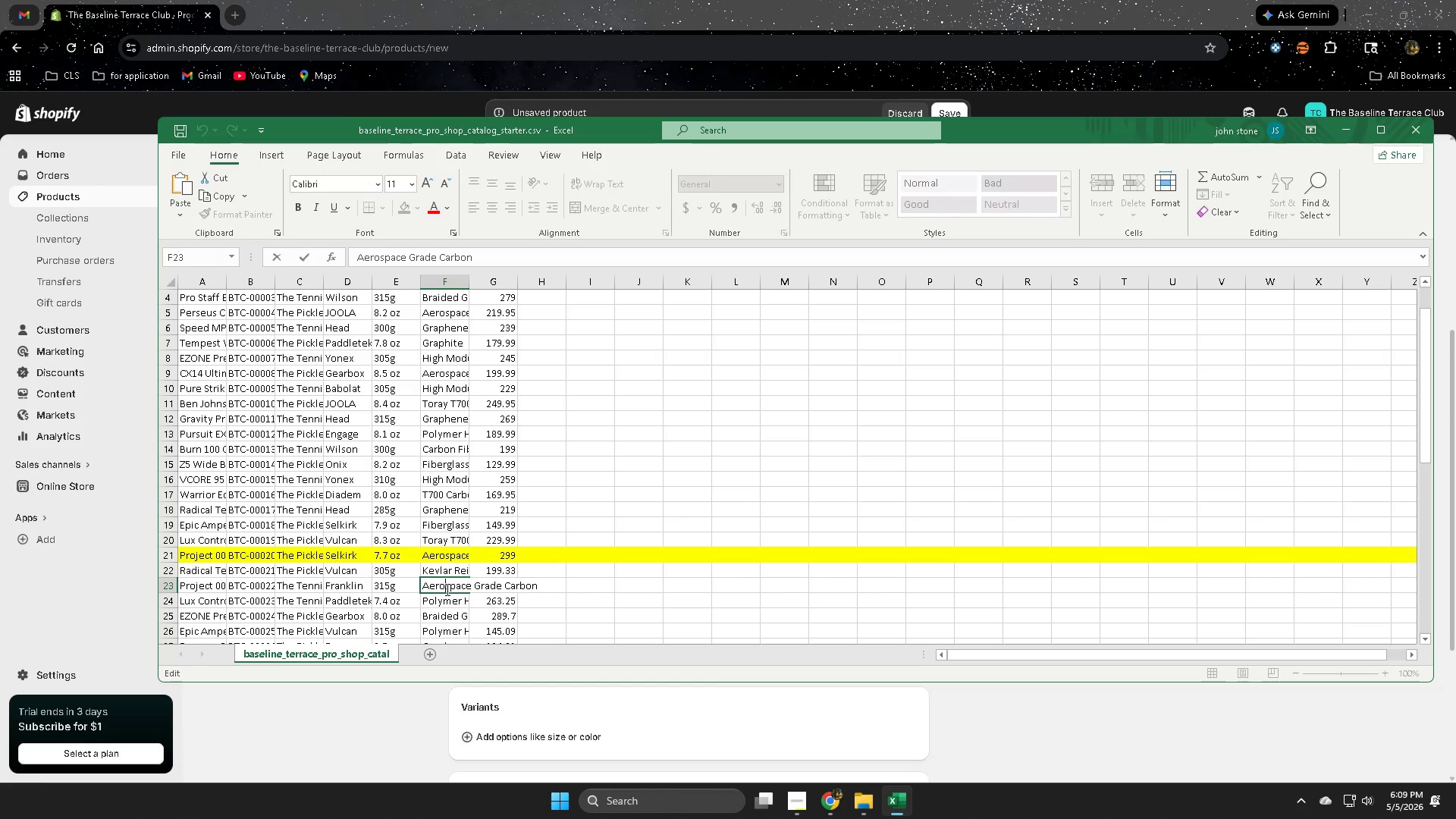 
triple_click([446, 589])
 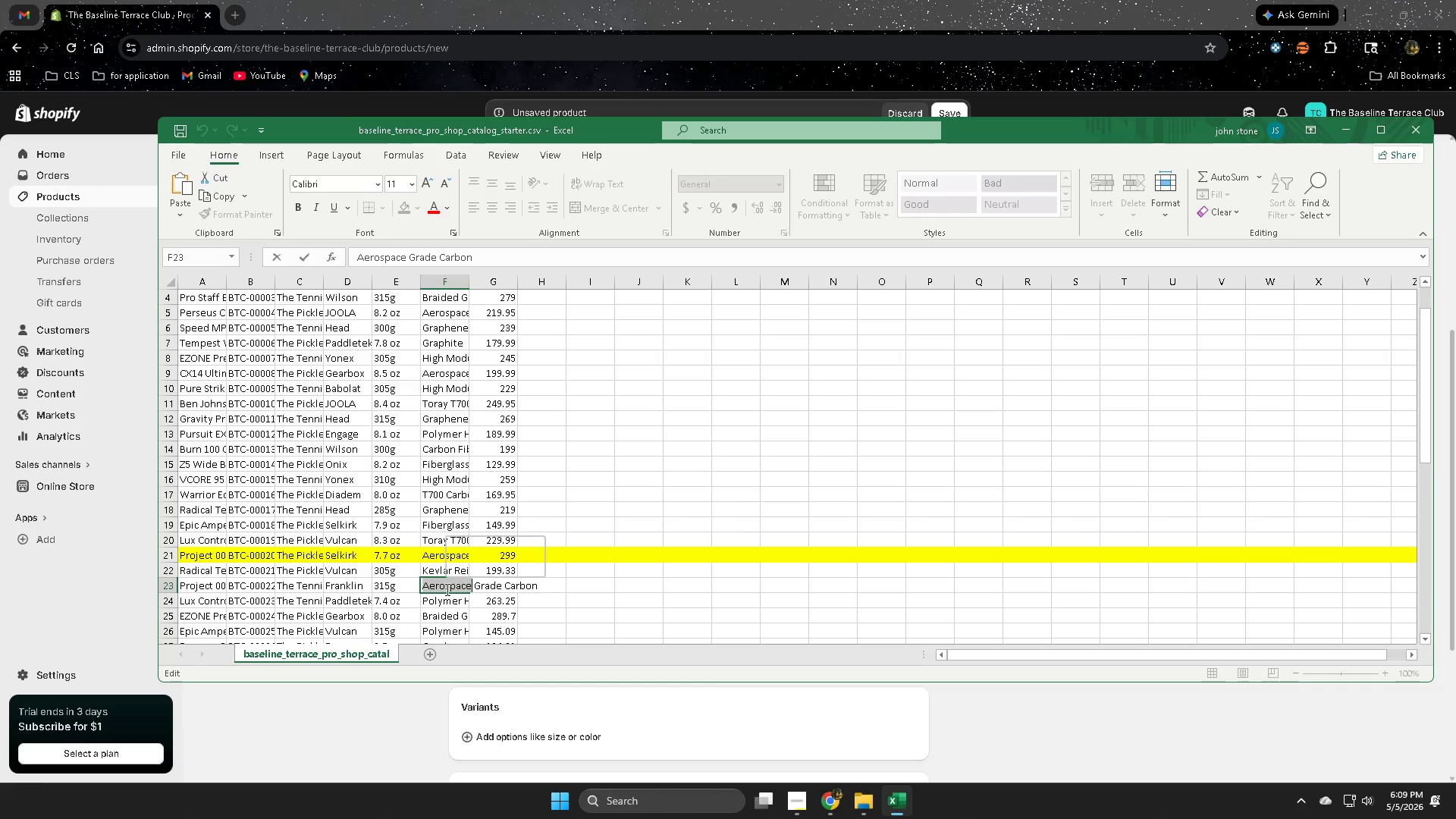 
triple_click([446, 589])
 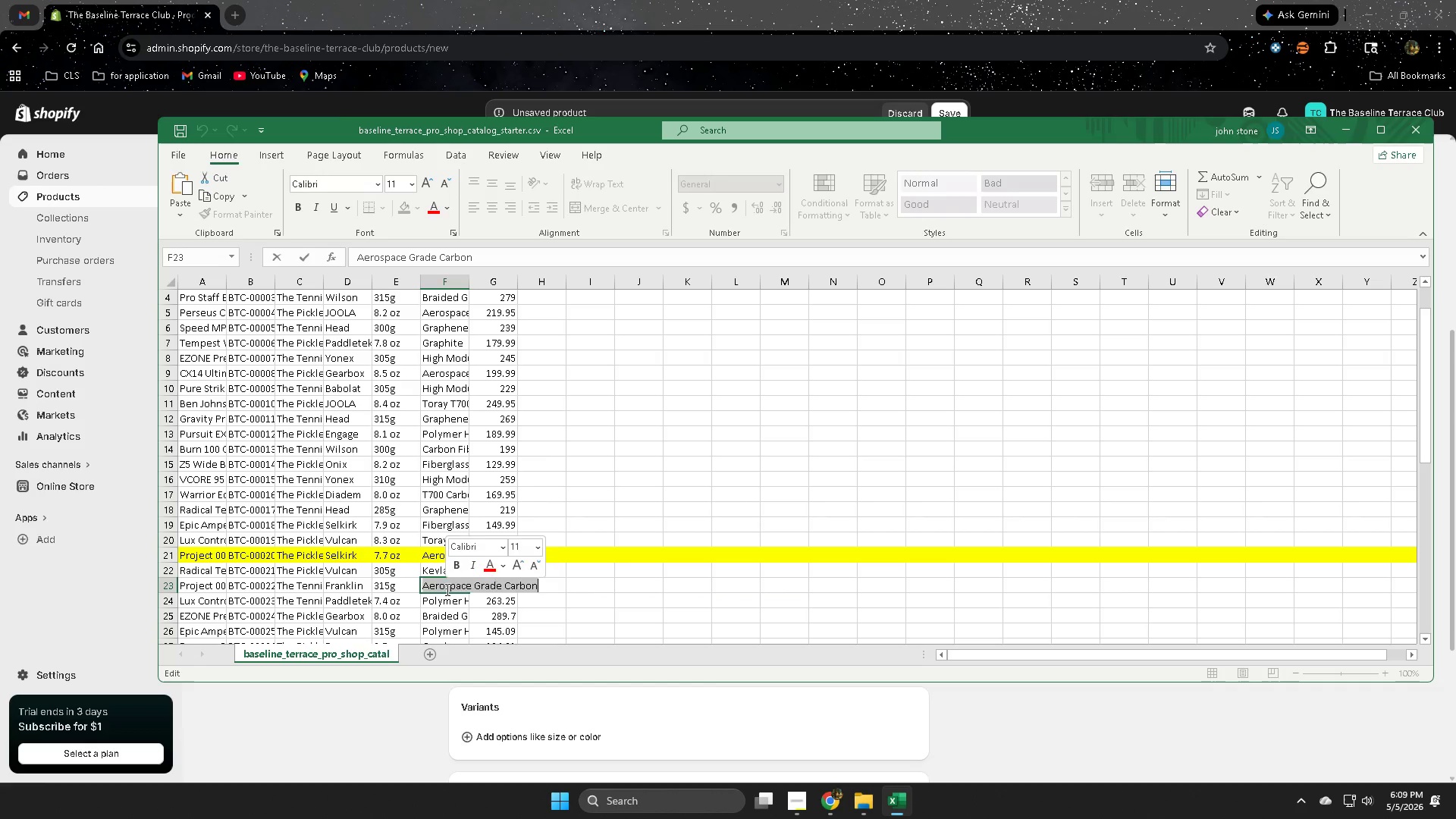 
key(Control+ControlLeft)
 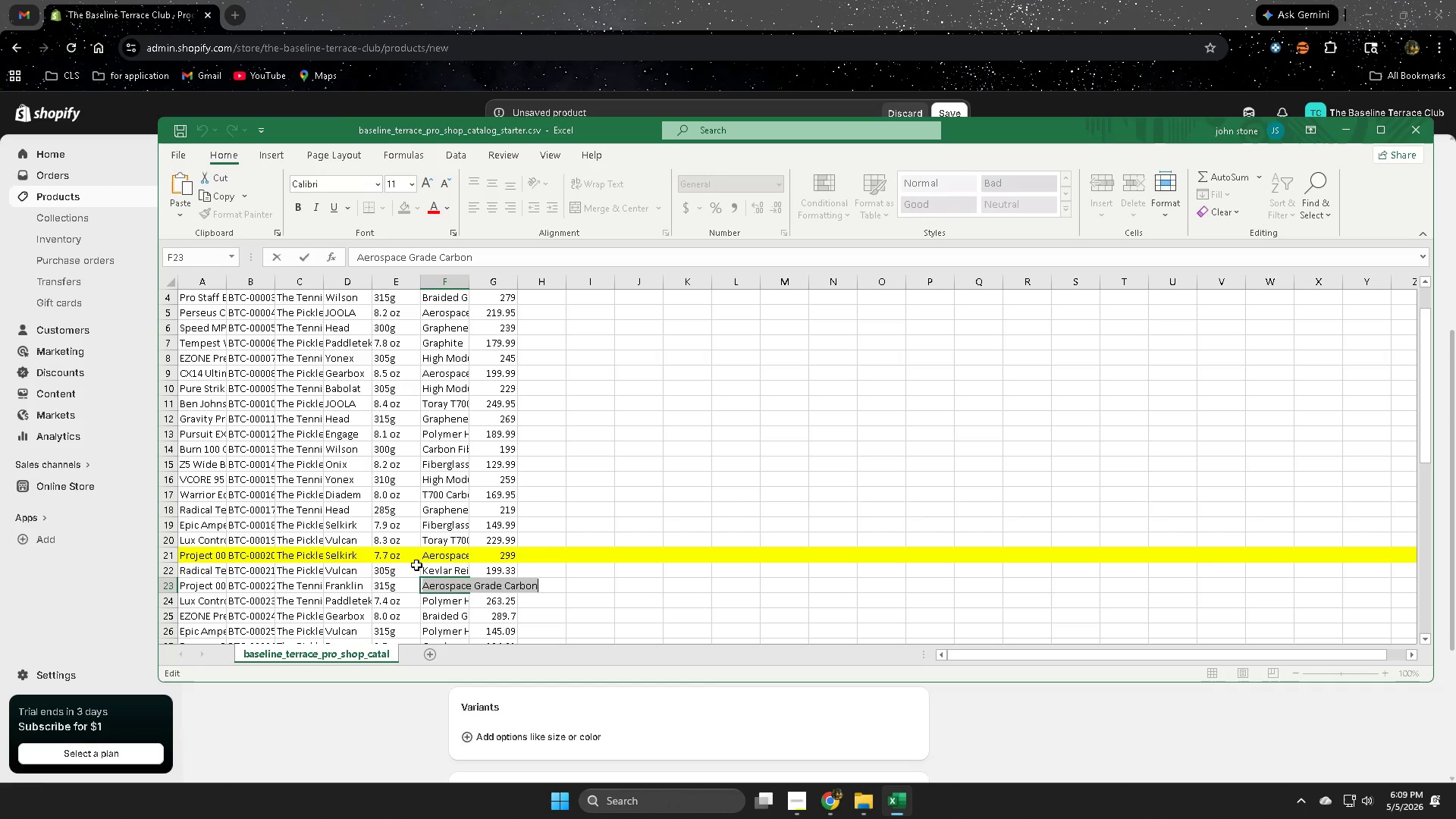 
key(Control+C)
 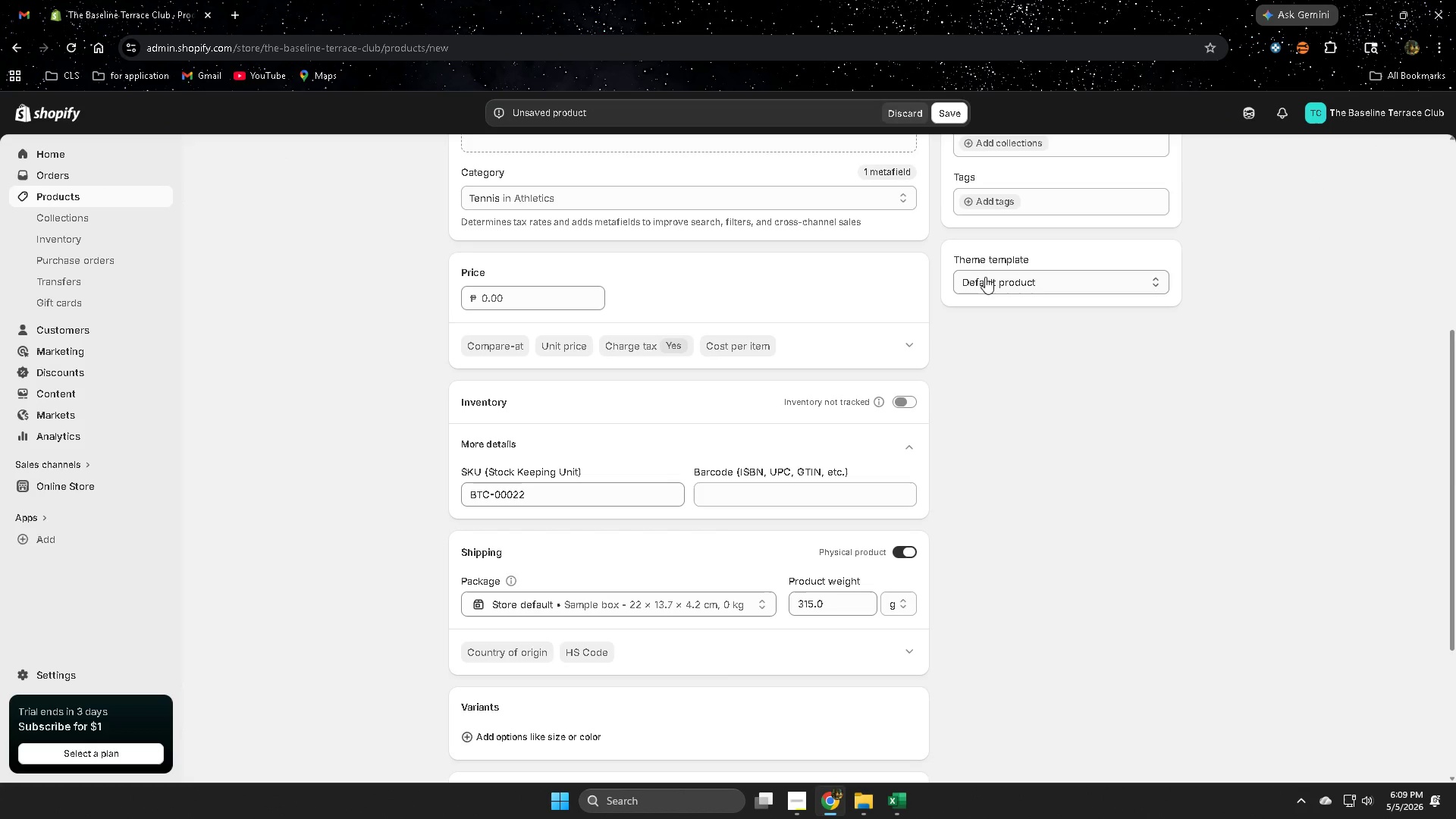 
scroll: coordinate [1012, 672], scroll_direction: up, amount: 3.0
 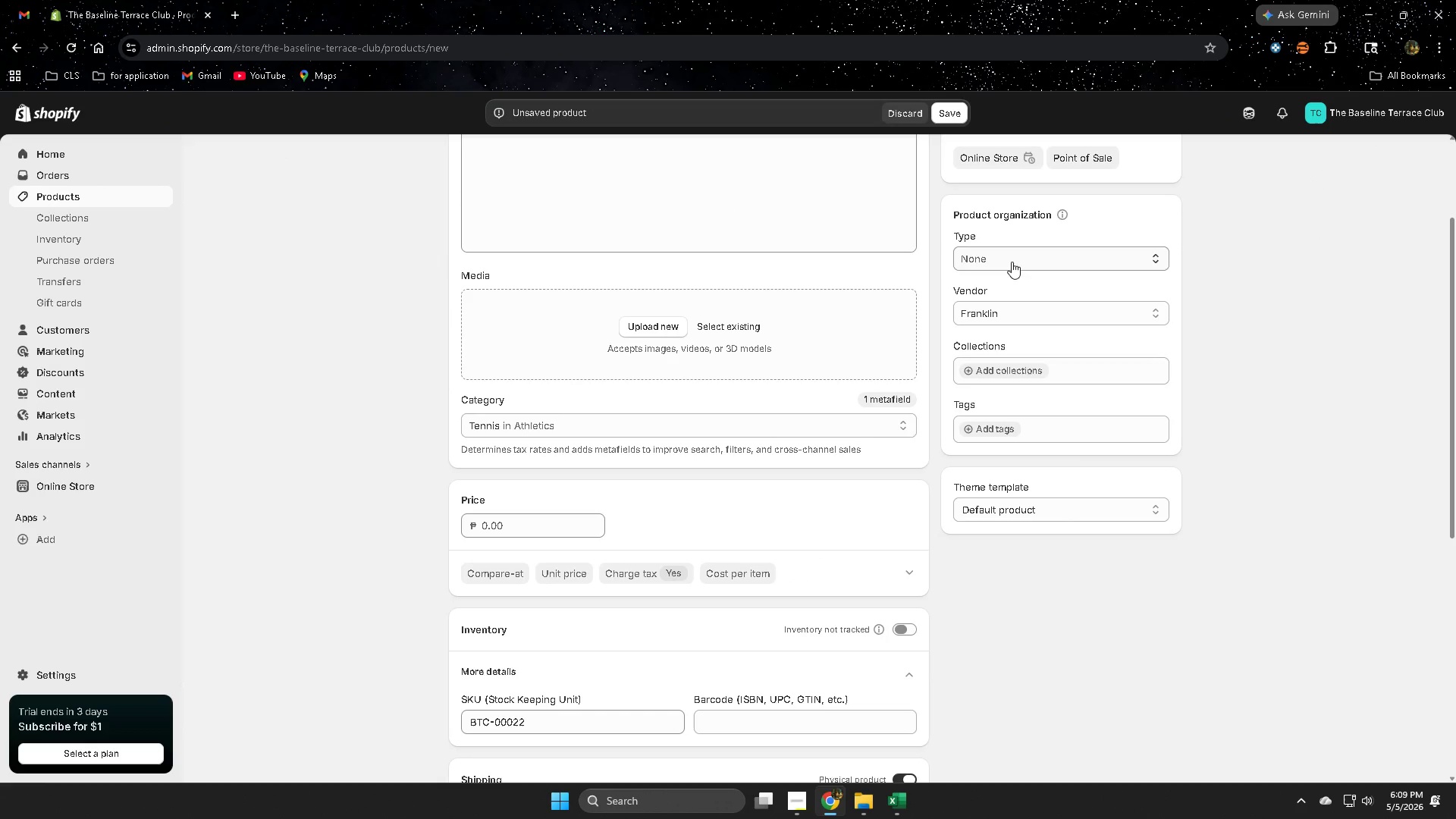 
left_click([1012, 262])
 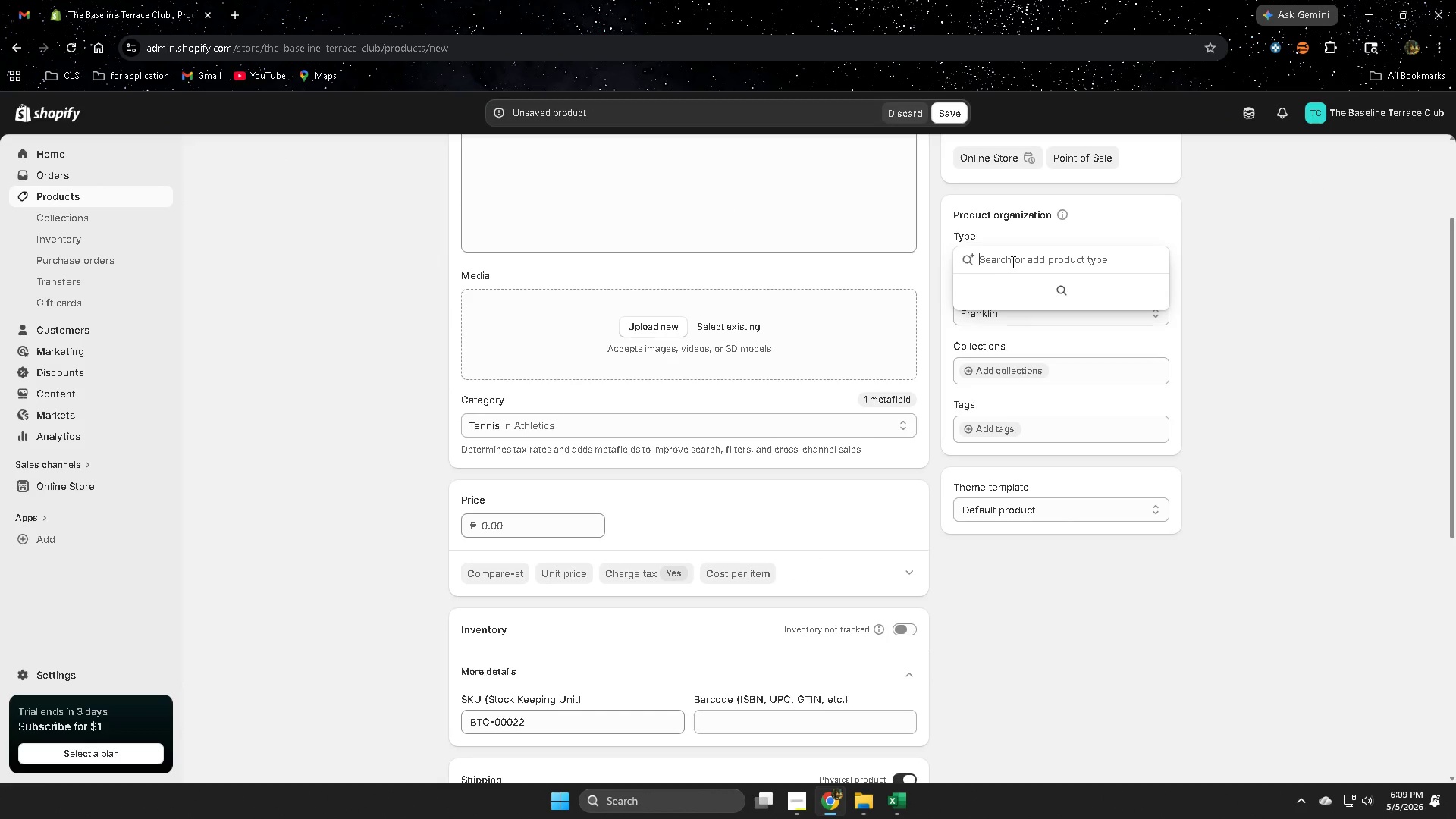 
key(Control+ControlLeft)
 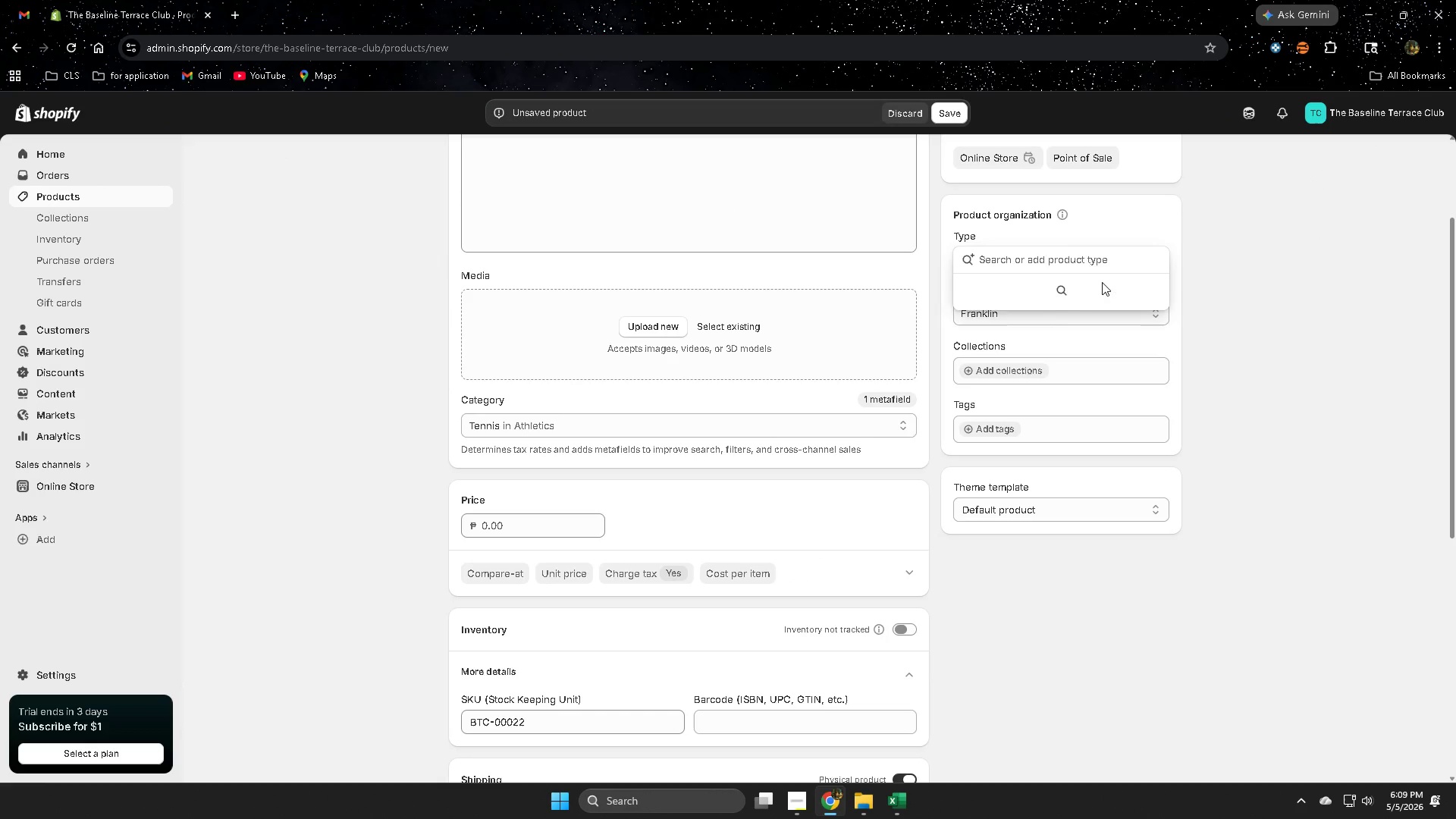 
key(Control+V)
 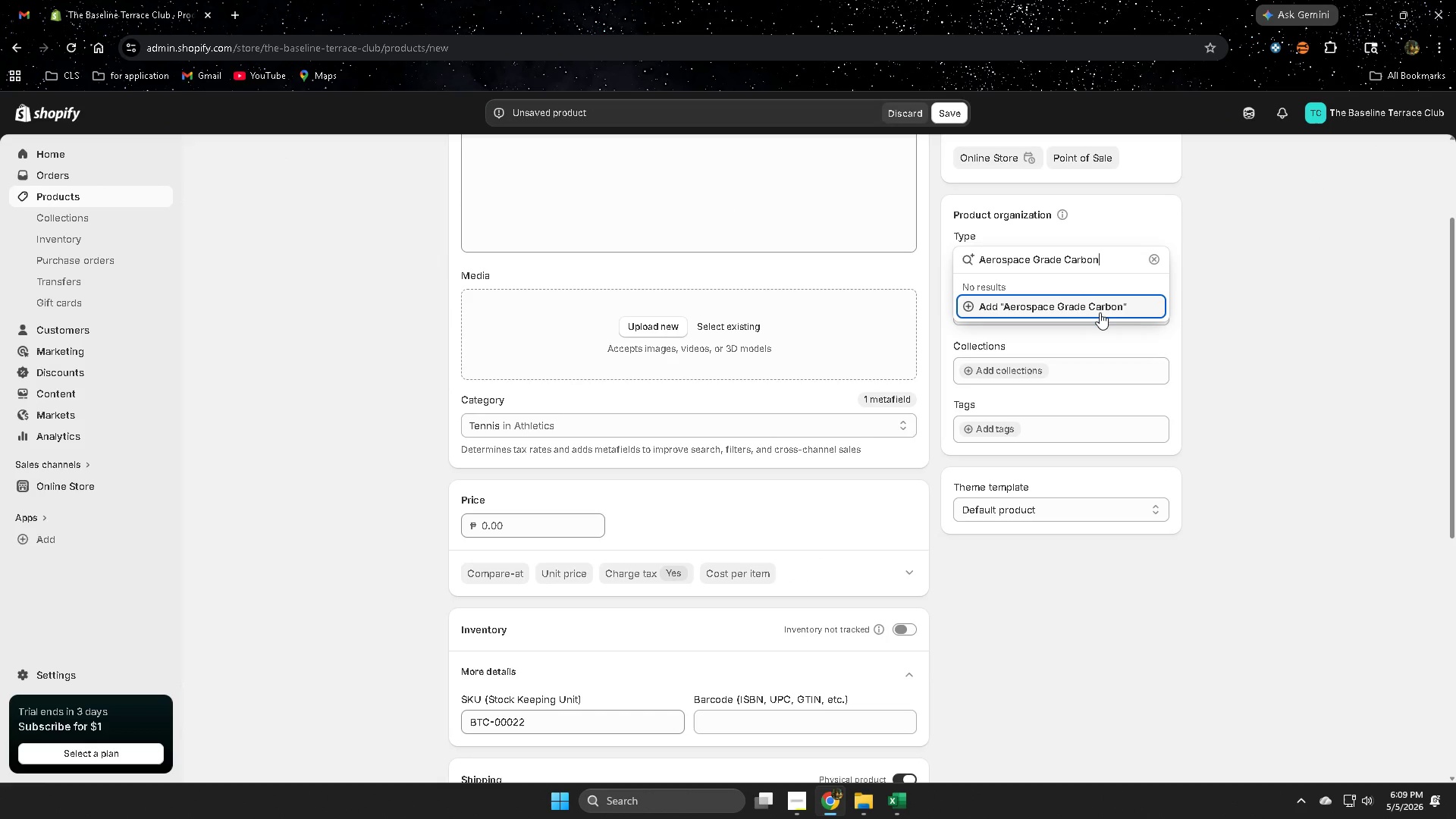 
left_click([1100, 309])
 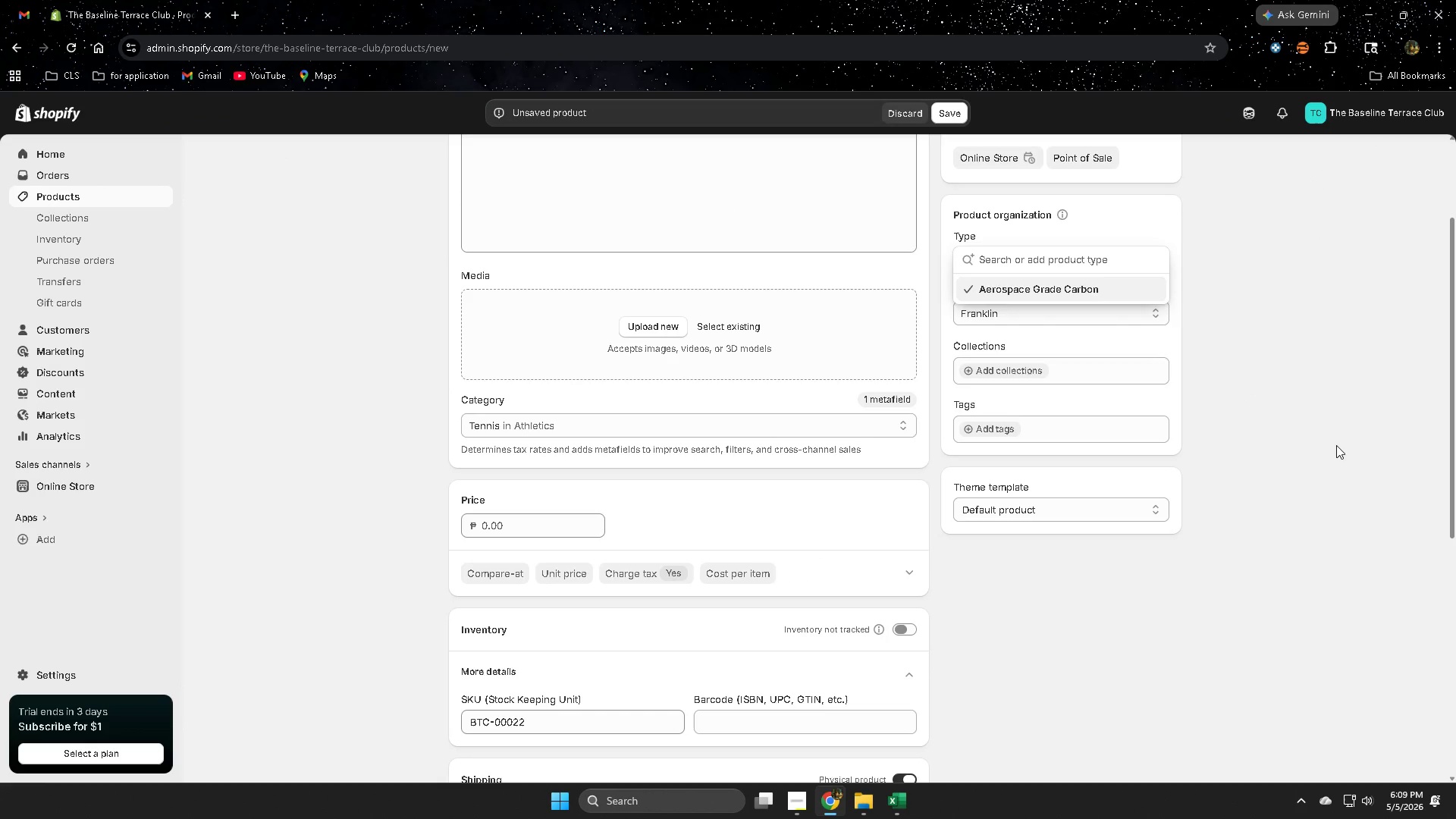 
left_click([1336, 445])
 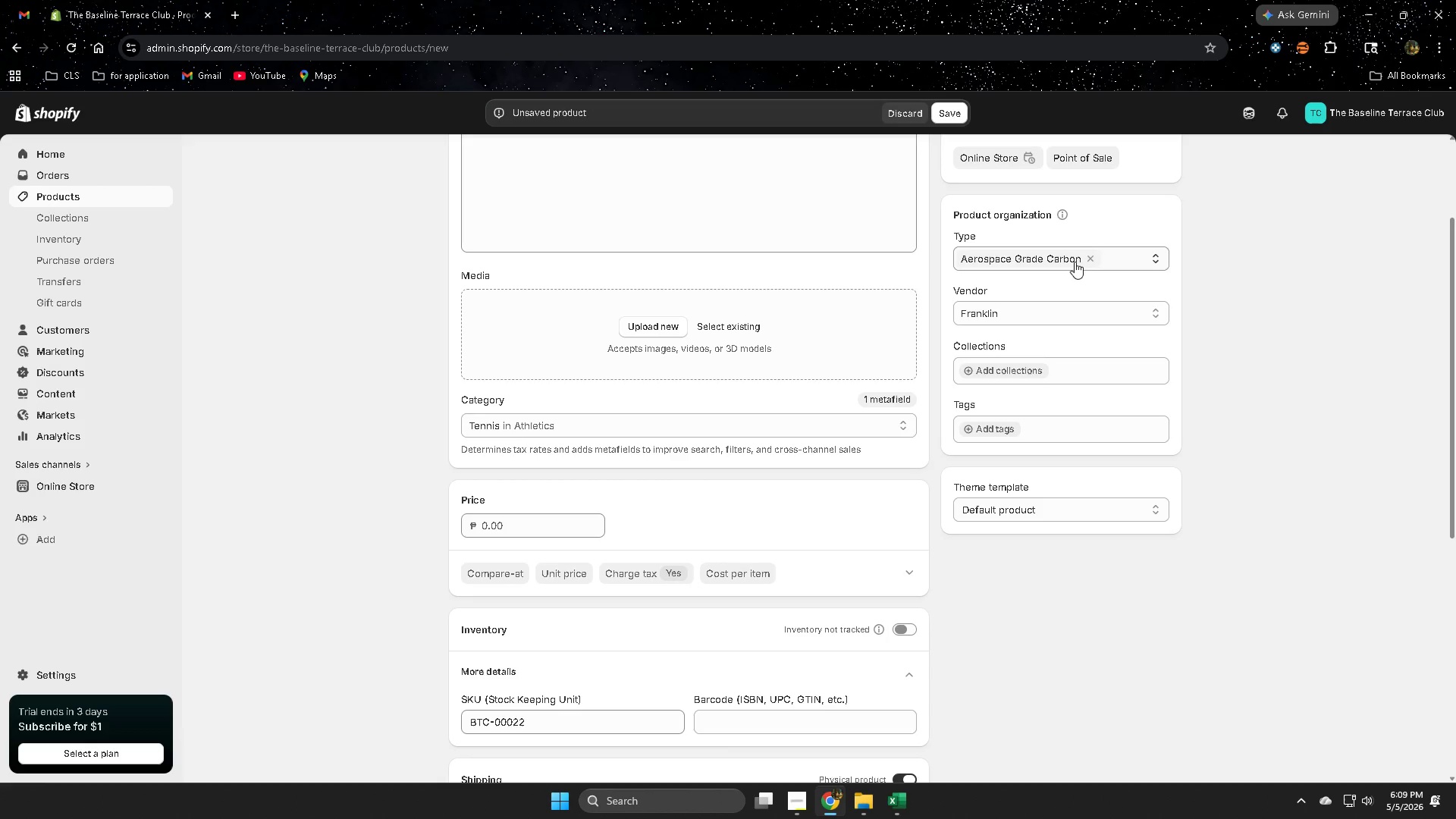 
mouse_move([888, 789])
 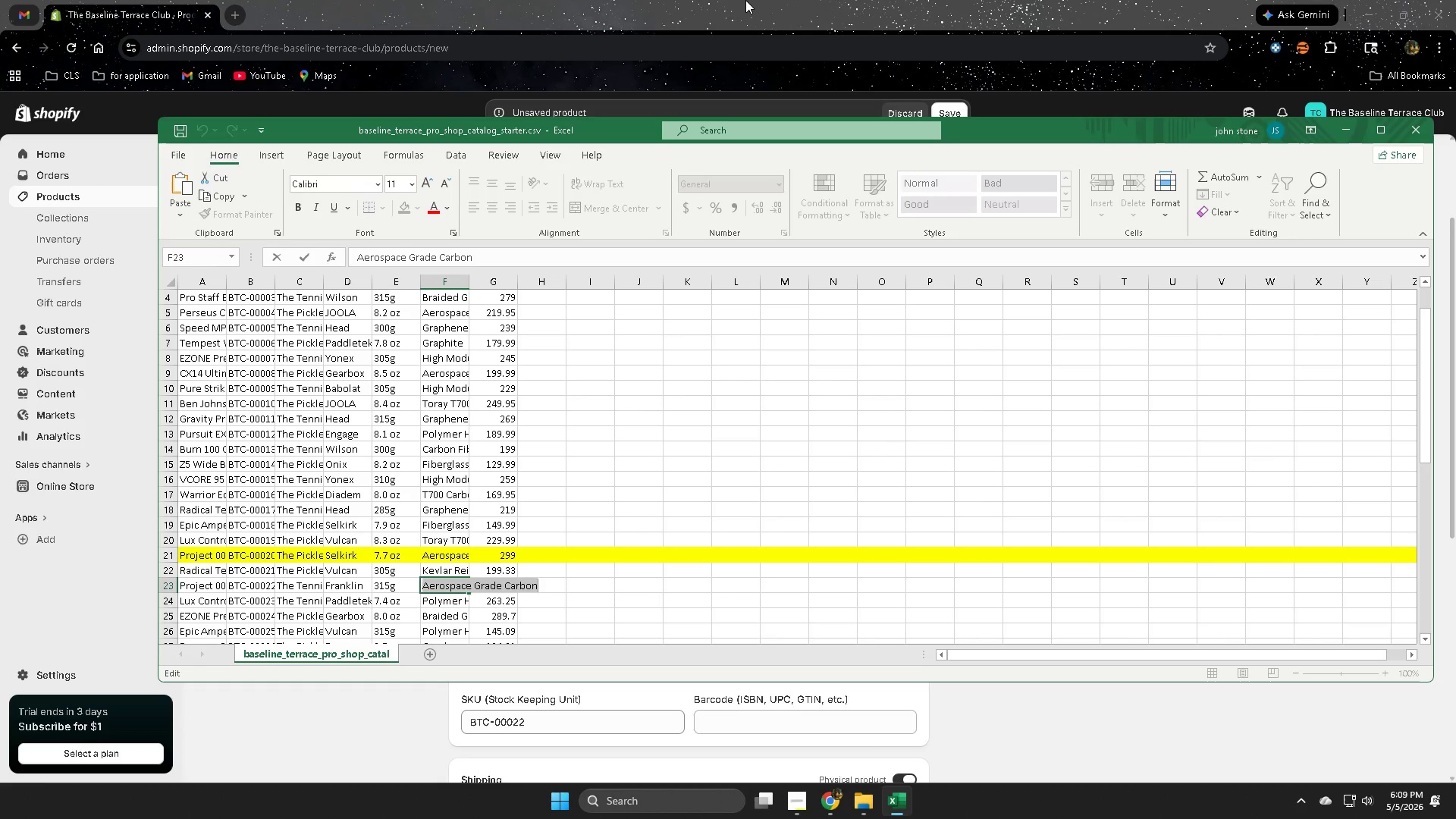 
left_click([745, 0])
 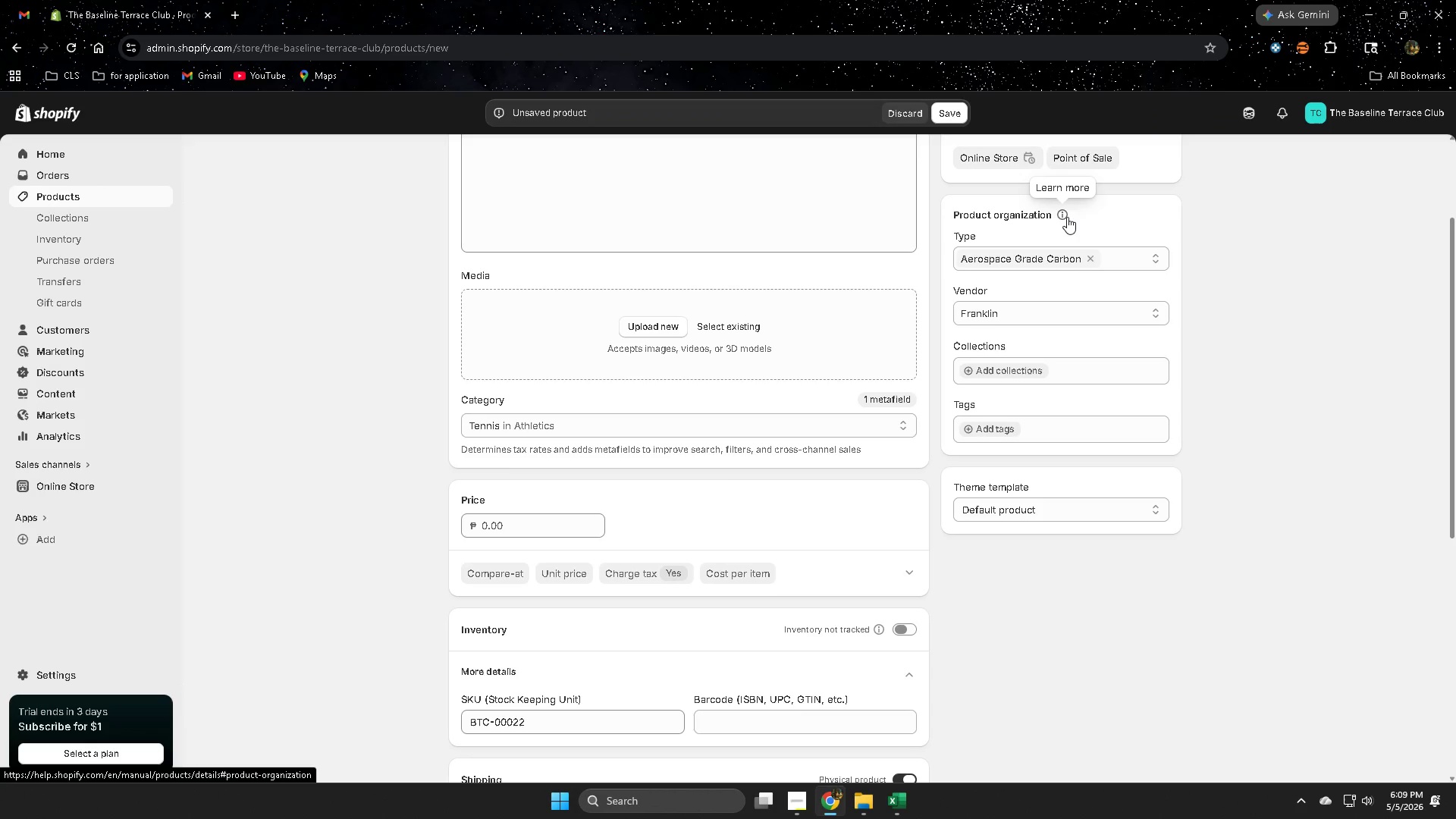 
middle_click([1064, 217])
 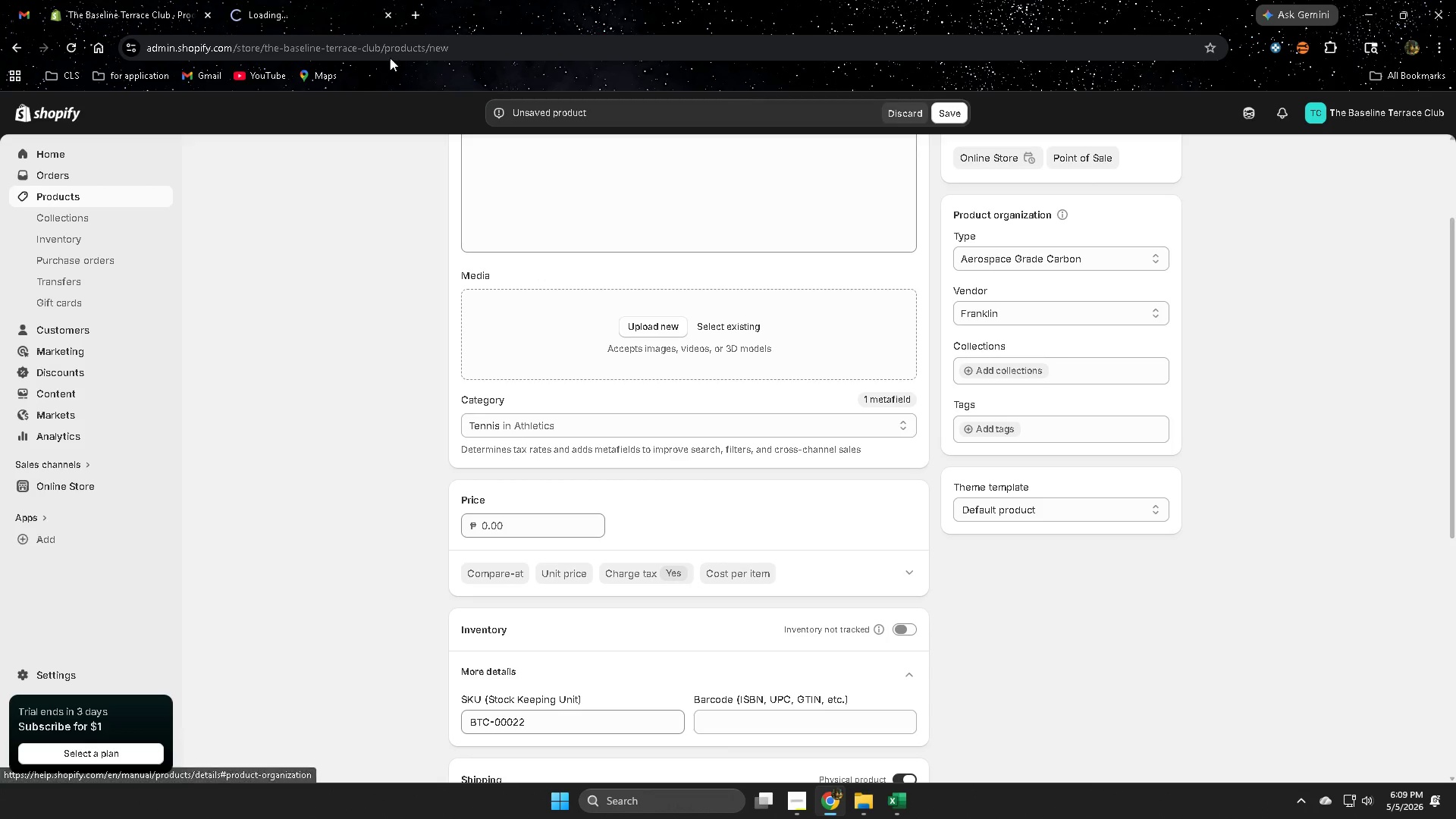 
left_click([288, 16])
 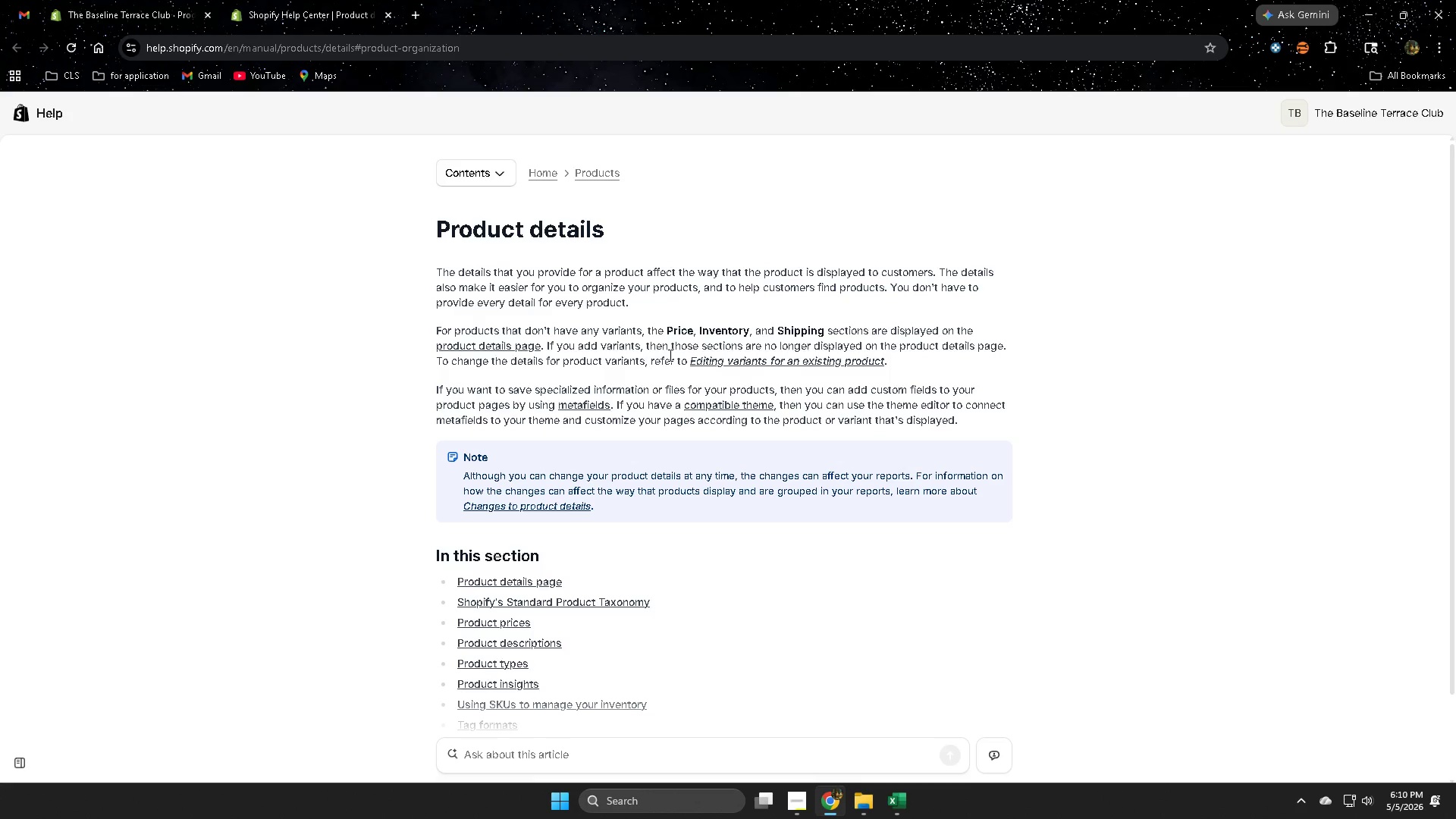 
wait(11.95)
 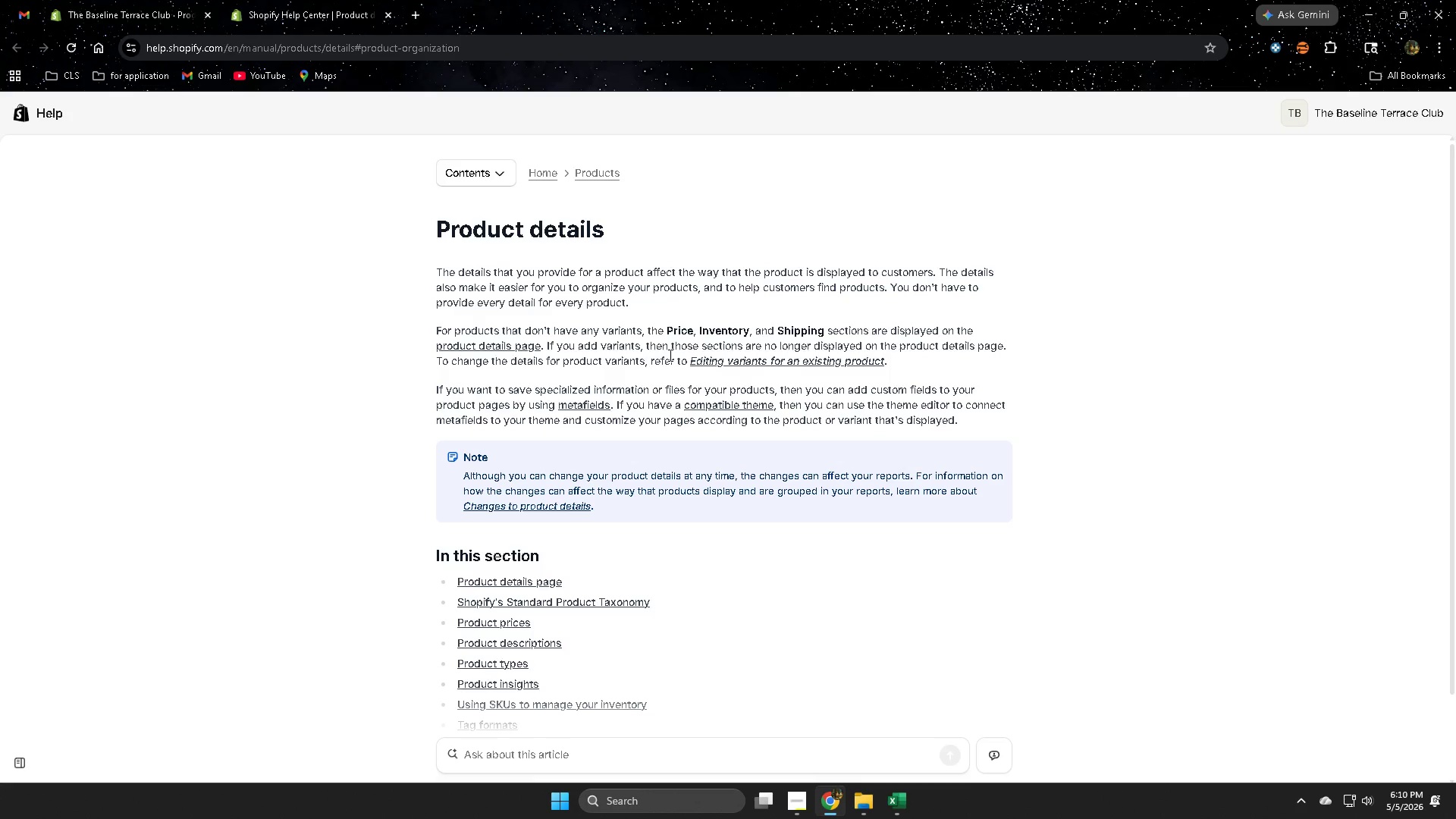 
left_click([387, 12])
 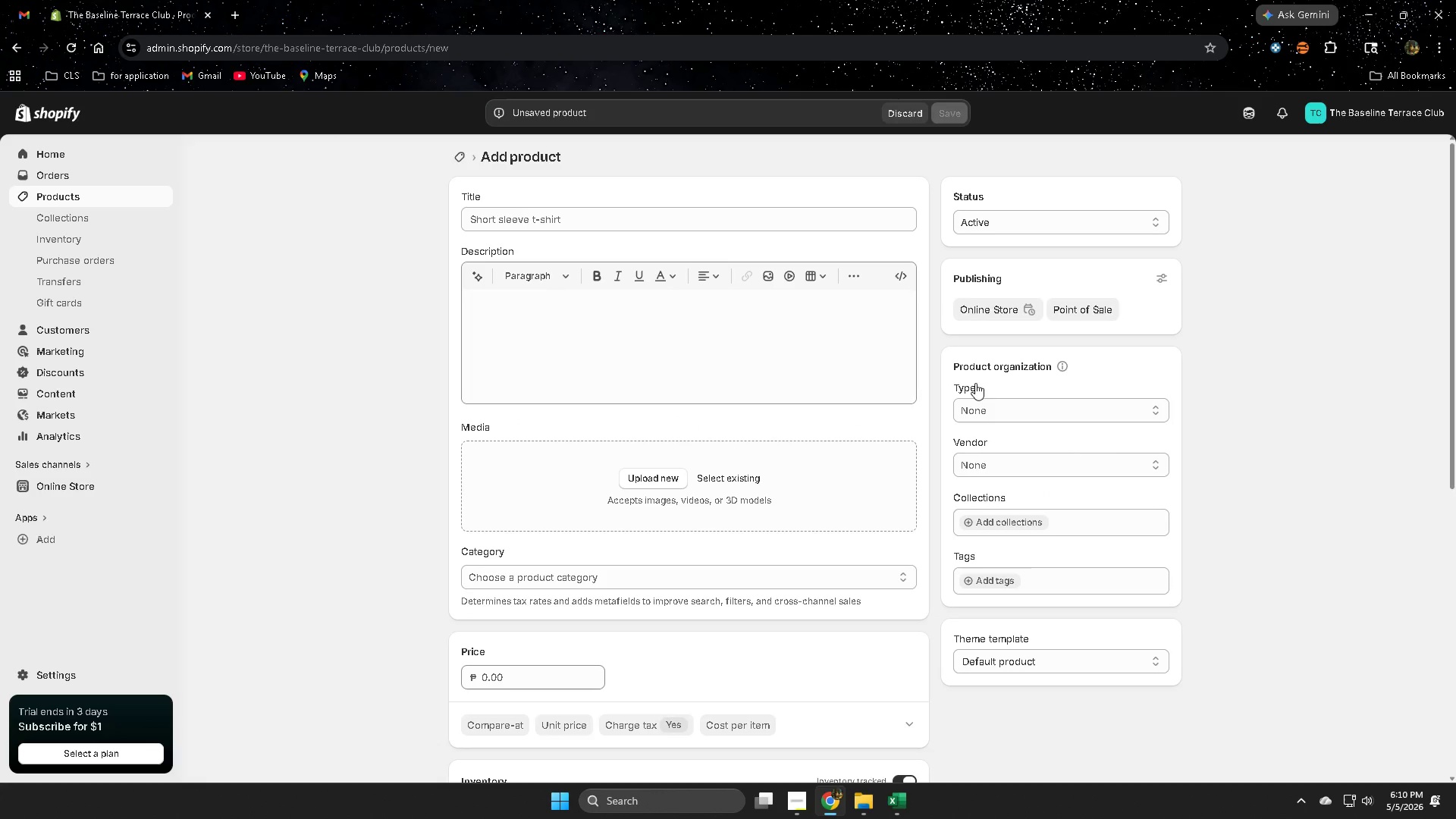 
scroll: coordinate [334, 362], scroll_direction: up, amount: 4.0
 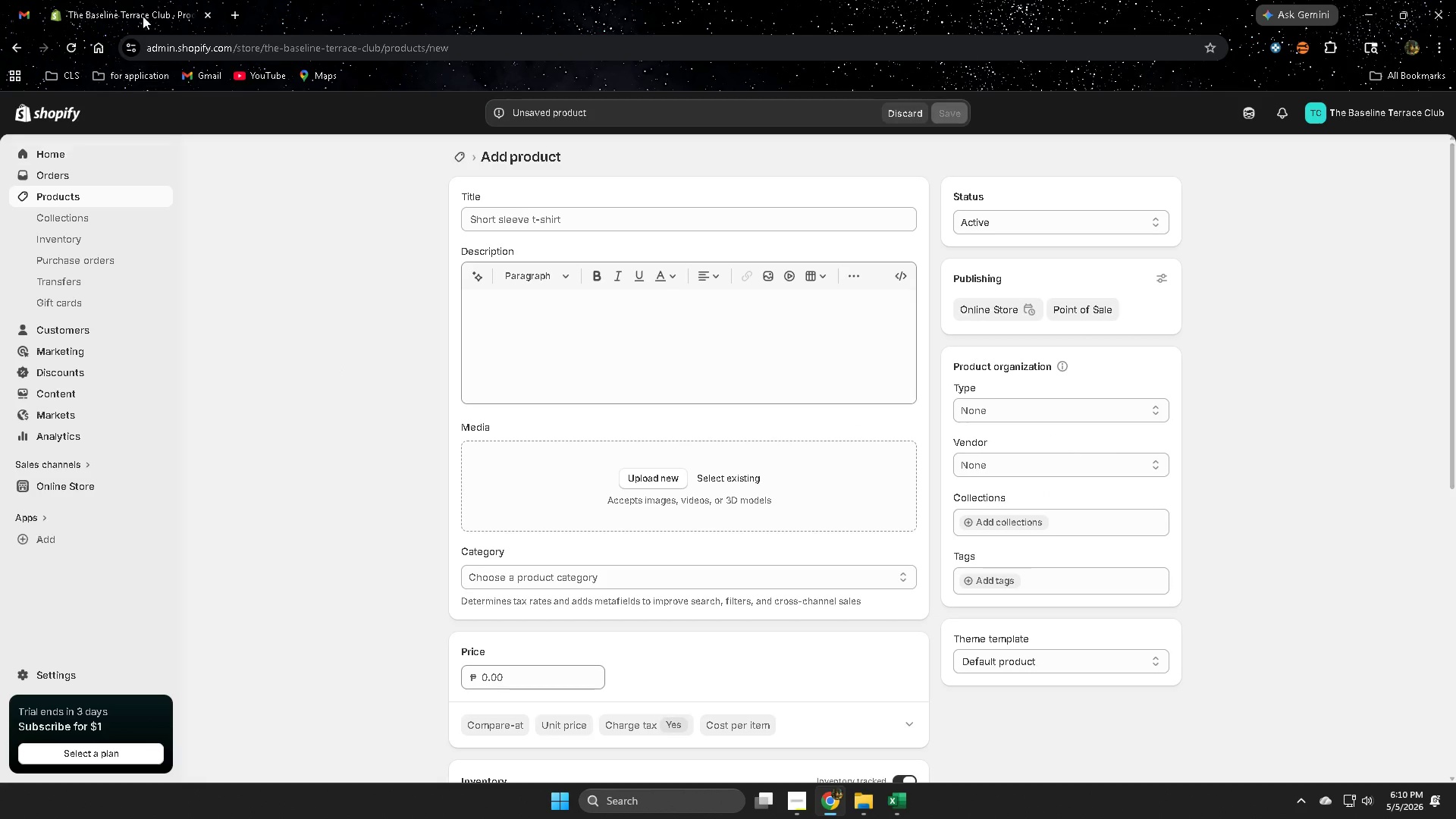 
left_click([147, 0])
 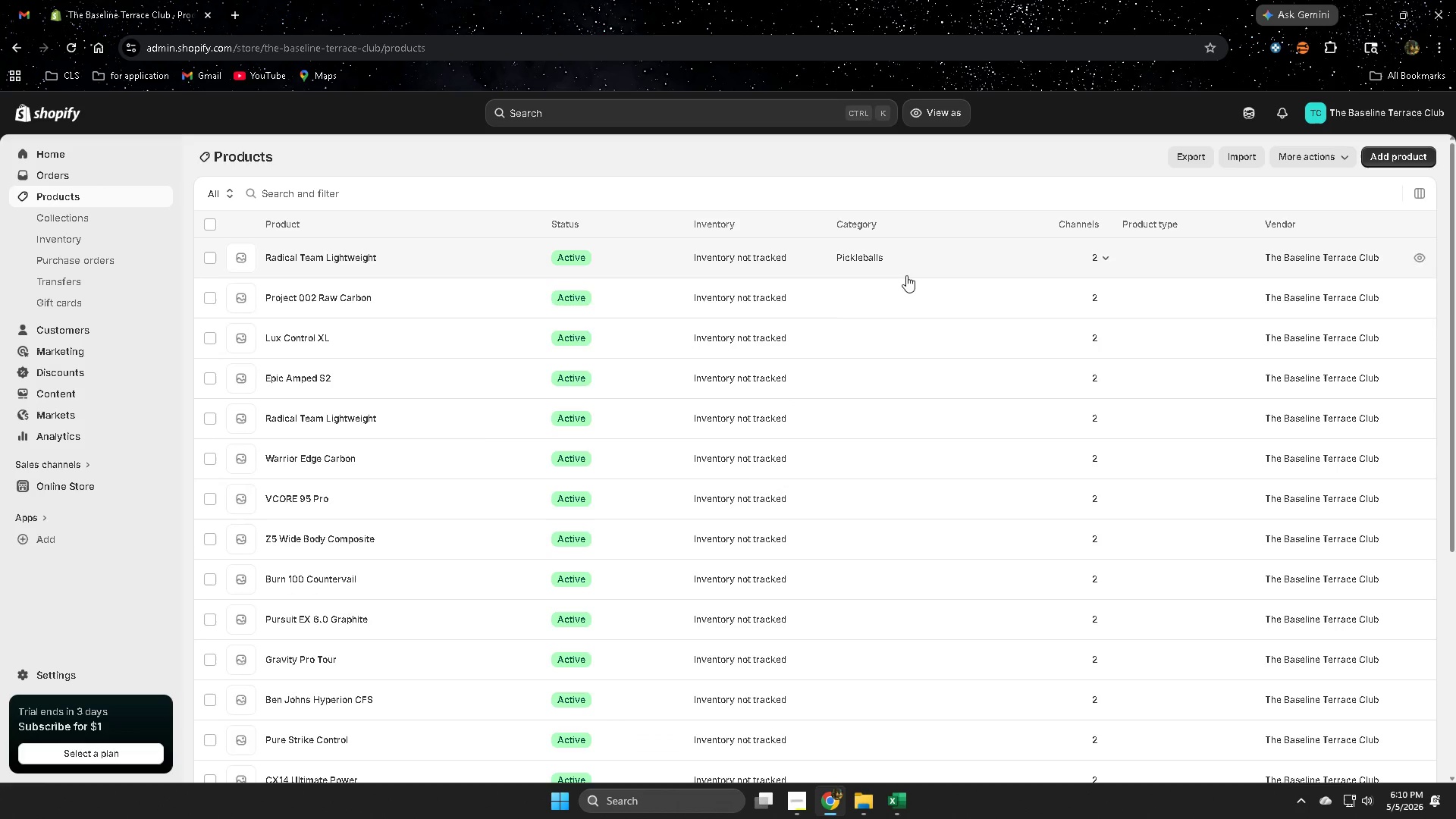 
wait(6.28)
 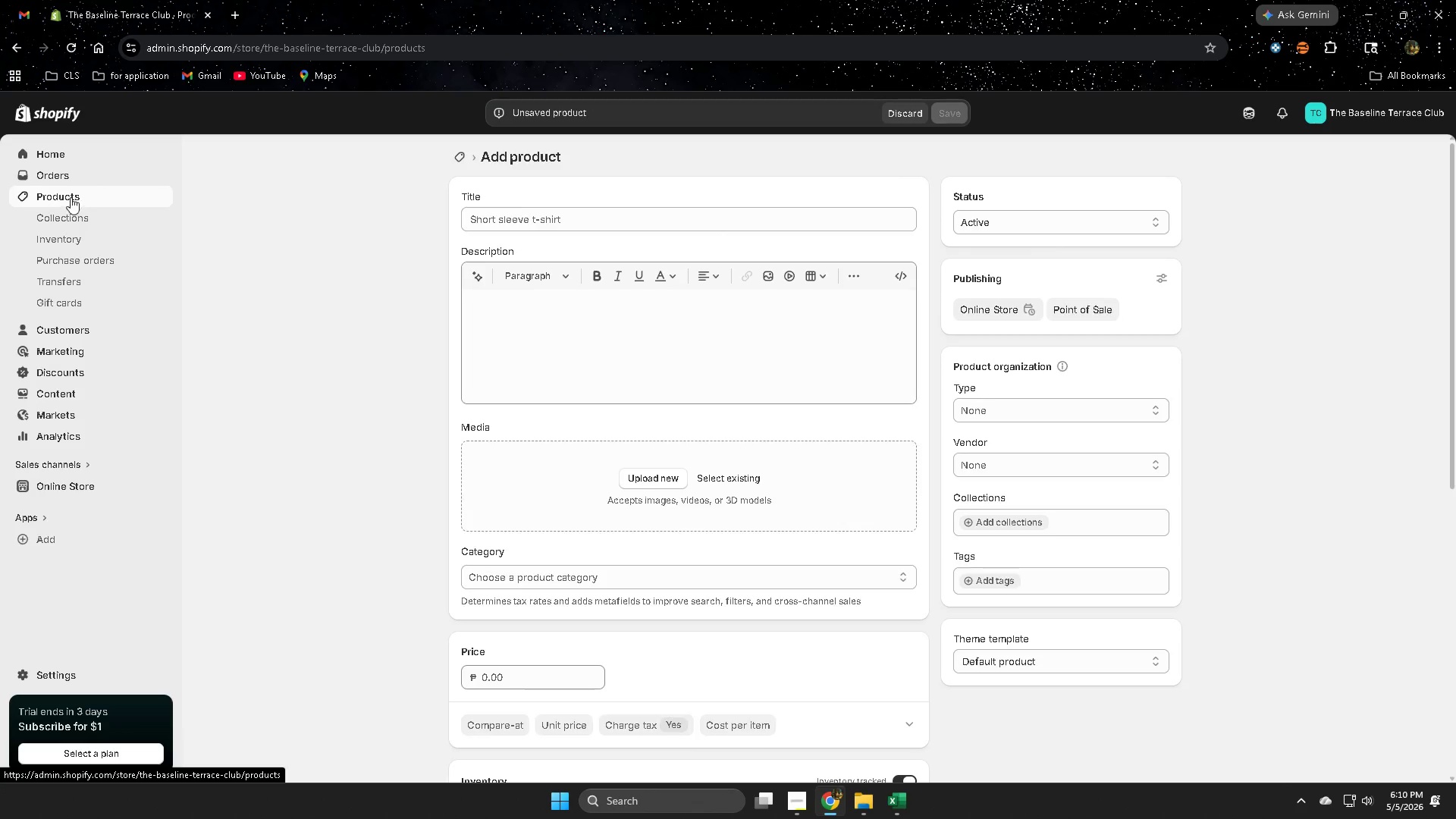 
left_click([628, 261])
 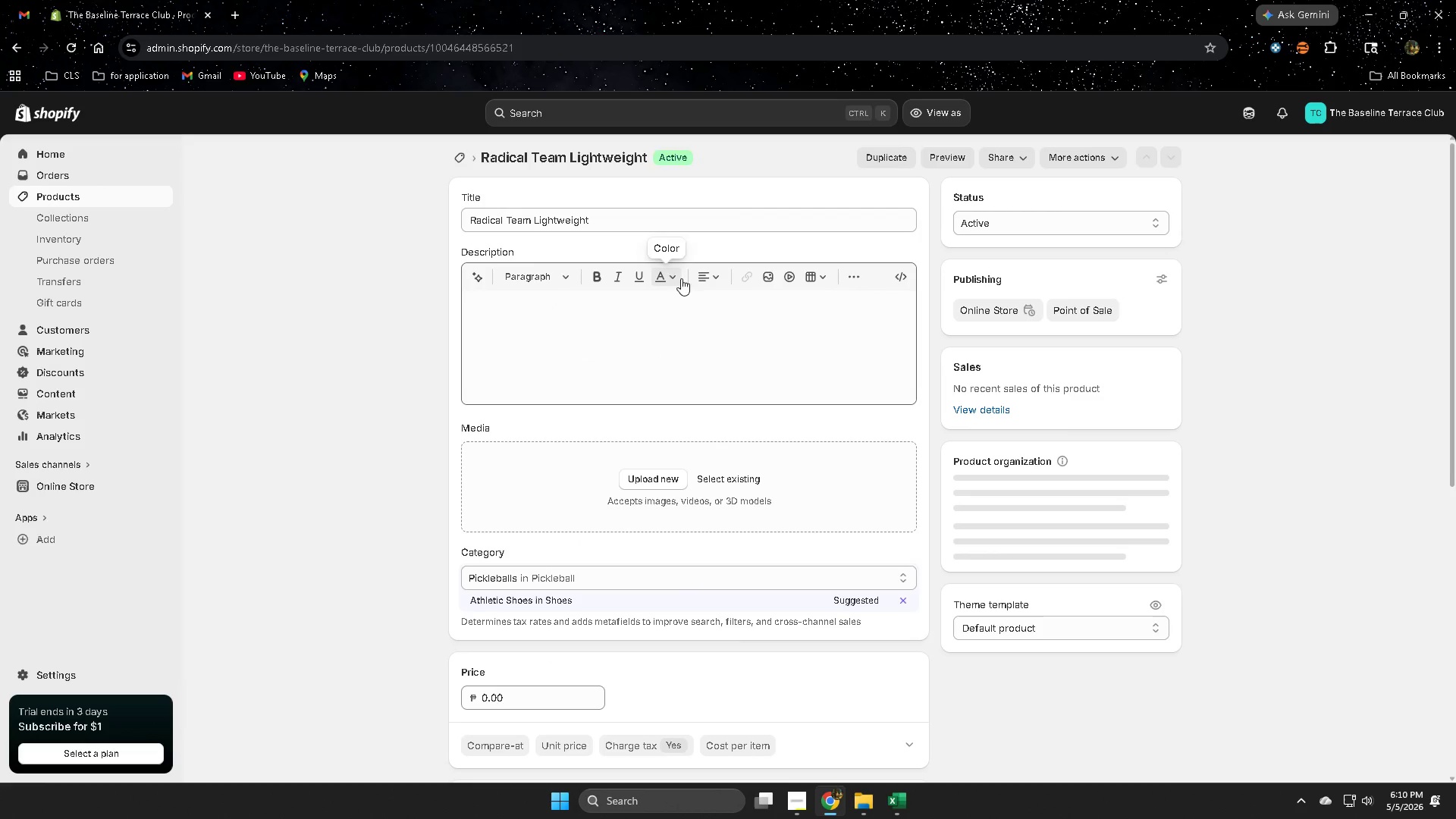 
scroll: coordinate [781, 522], scroll_direction: down, amount: 9.0
 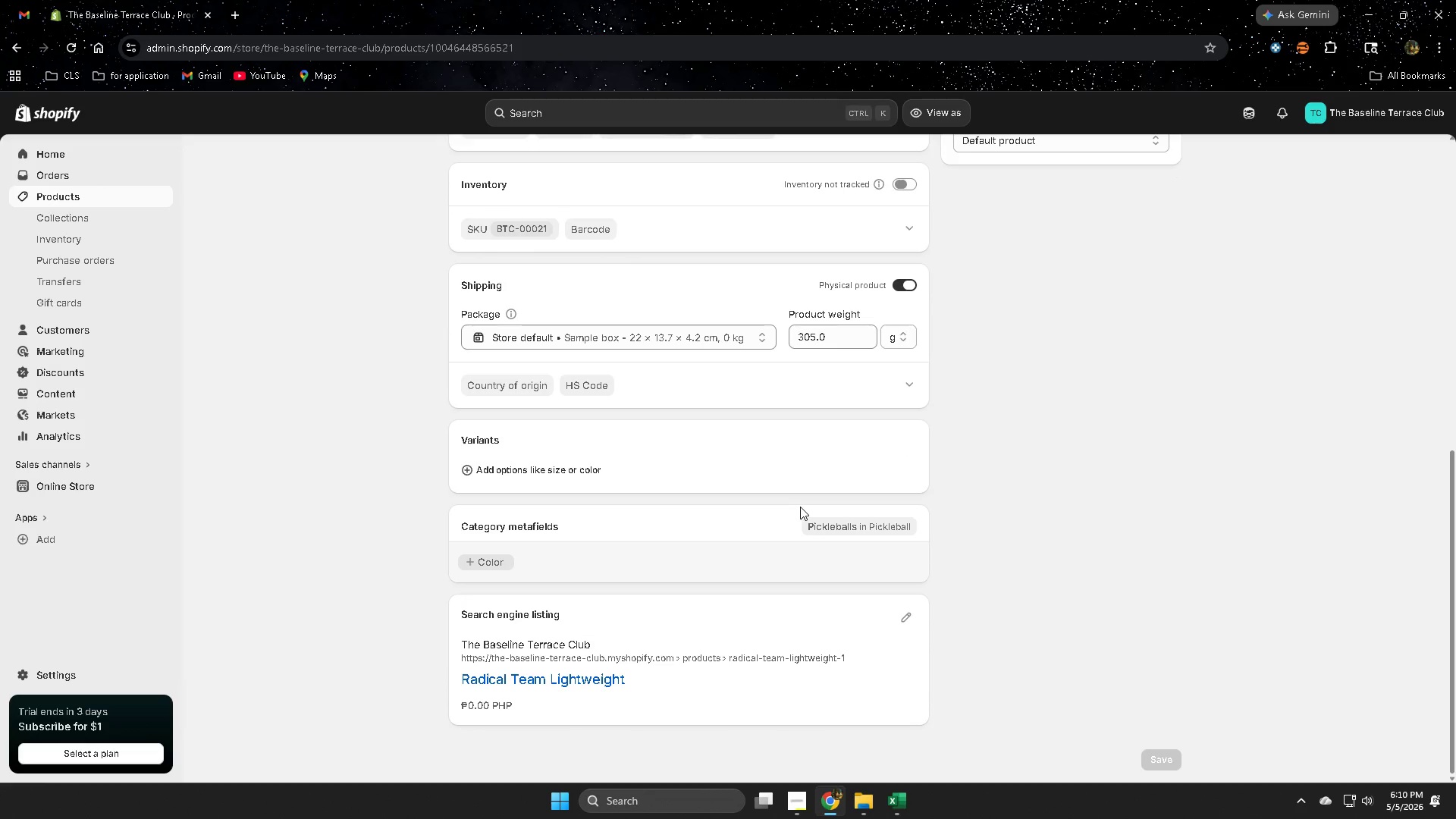 
scroll: coordinate [800, 507], scroll_direction: up, amount: 1.0
 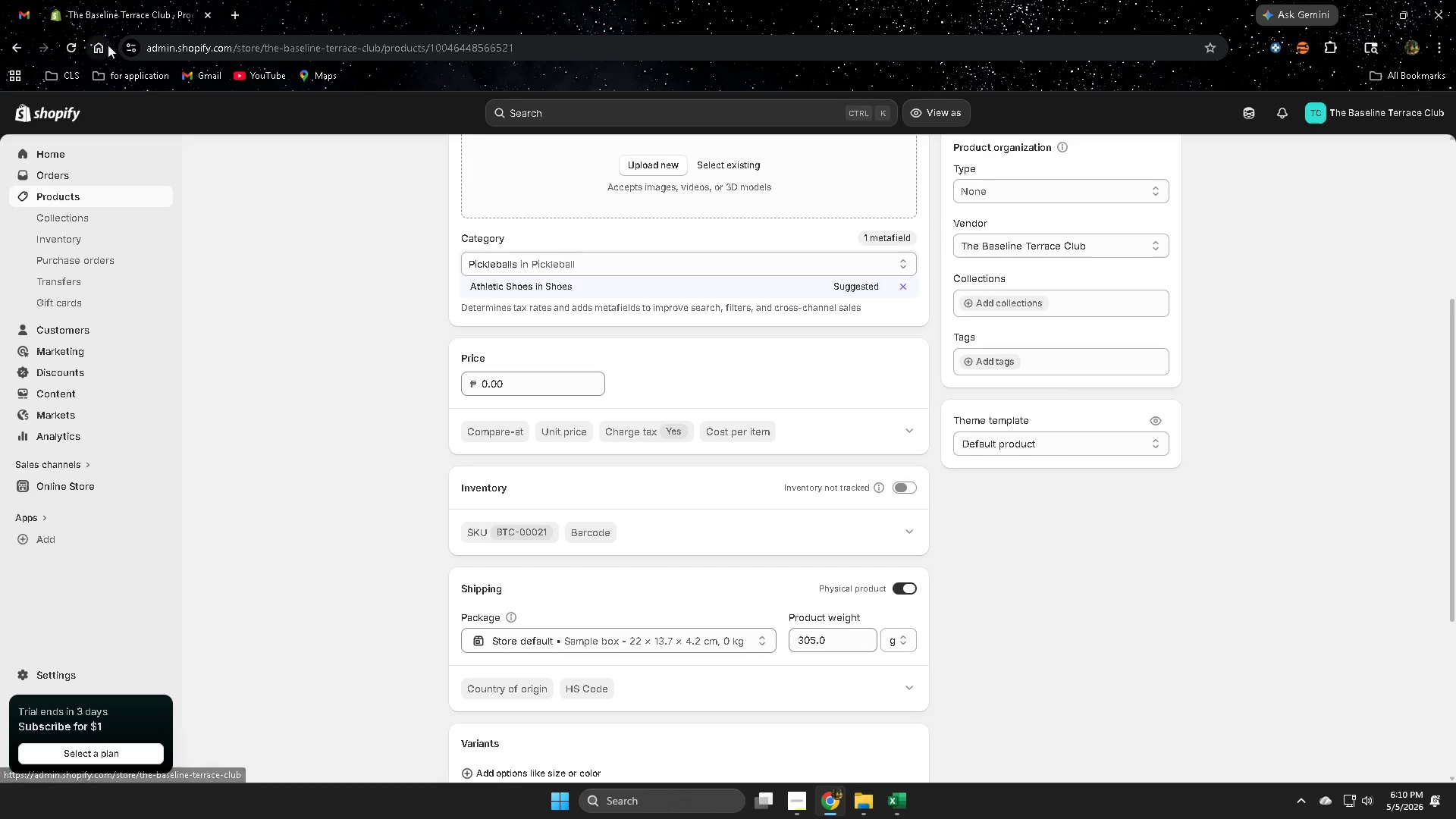 
key(Control+Shift+T)
 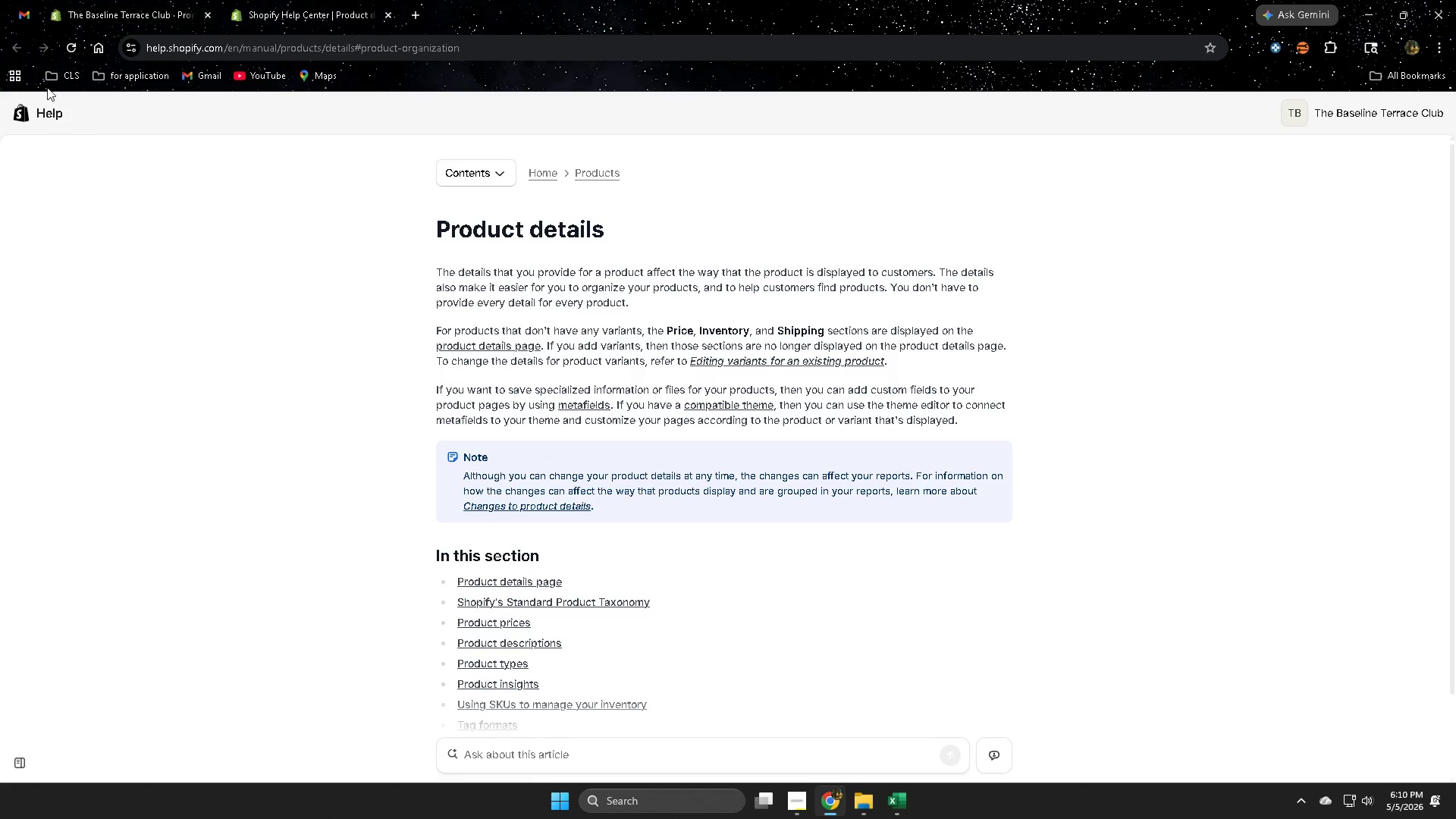 
left_click([14, 50])
 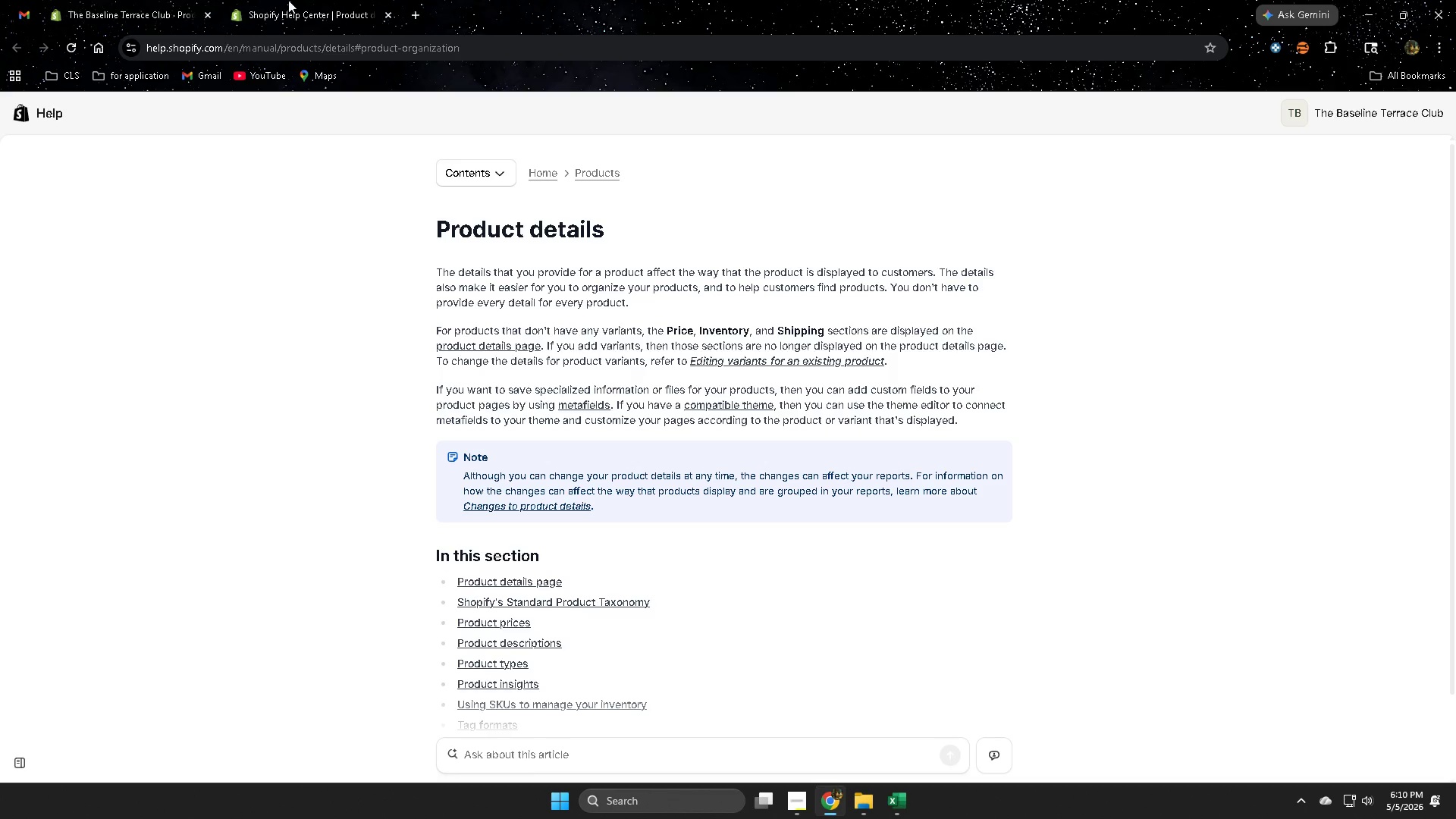 
key(Control+ControlLeft)
 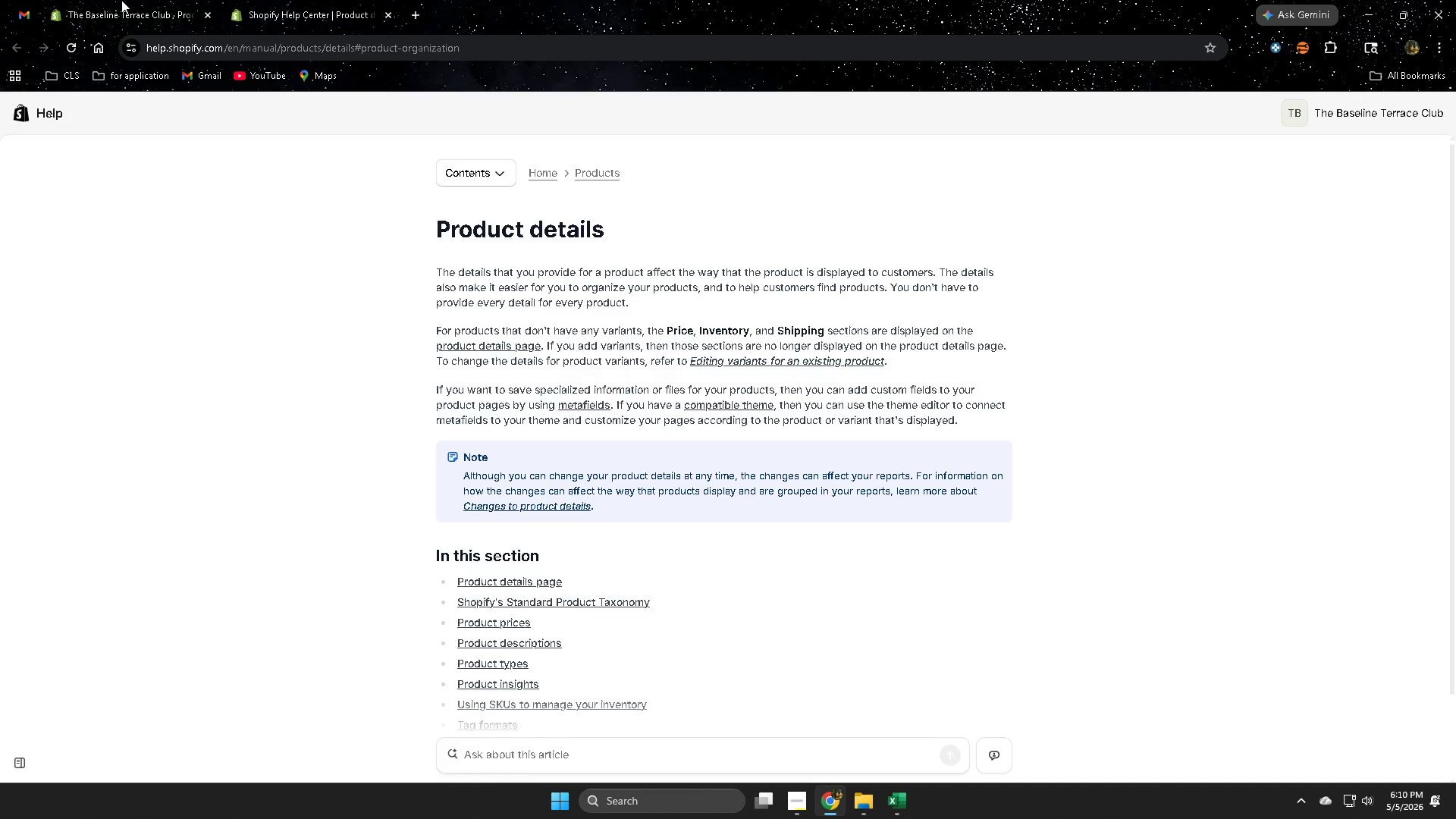 
key(Control+W)
 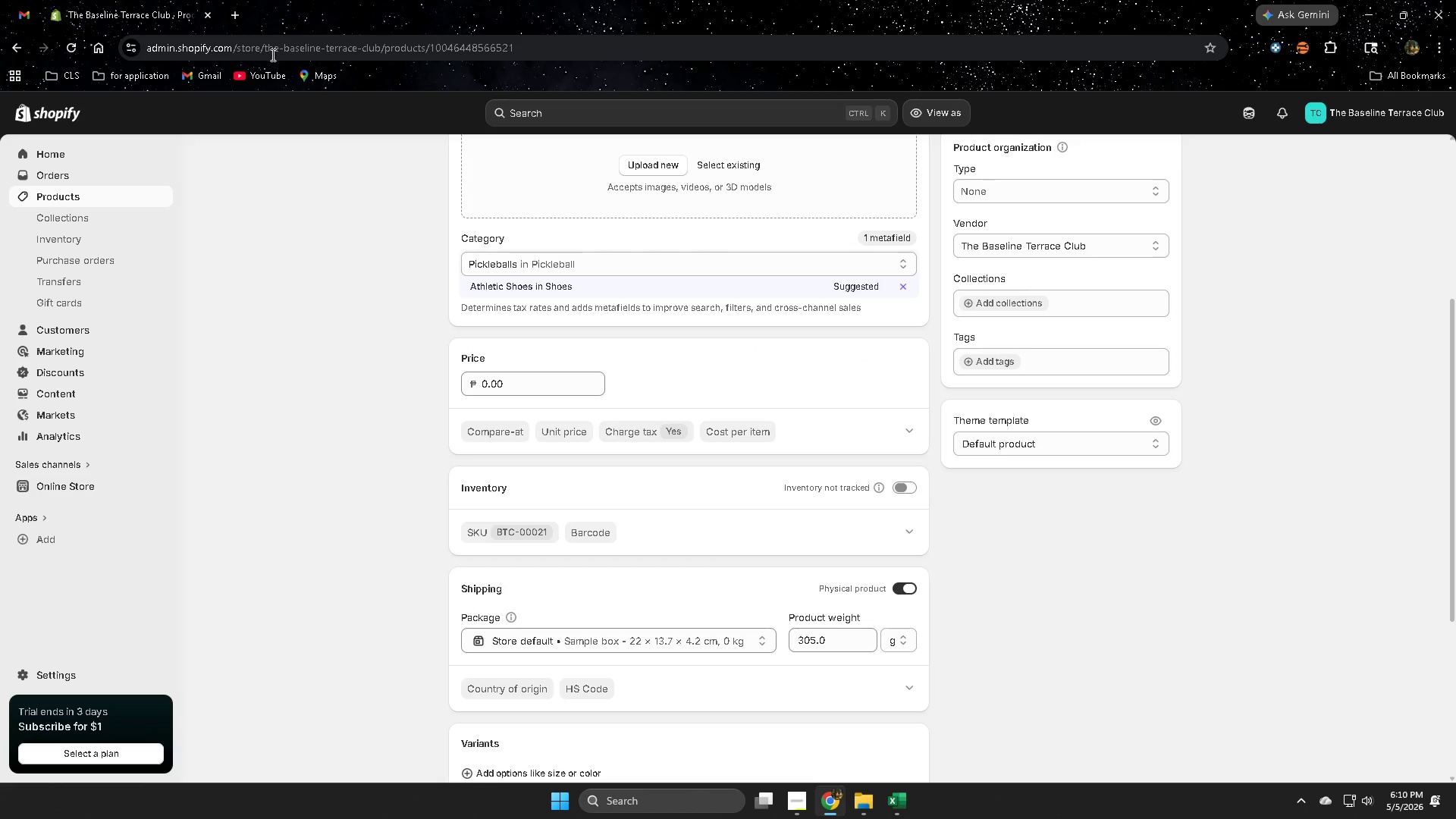 
scroll: coordinate [328, 369], scroll_direction: up, amount: 4.0
 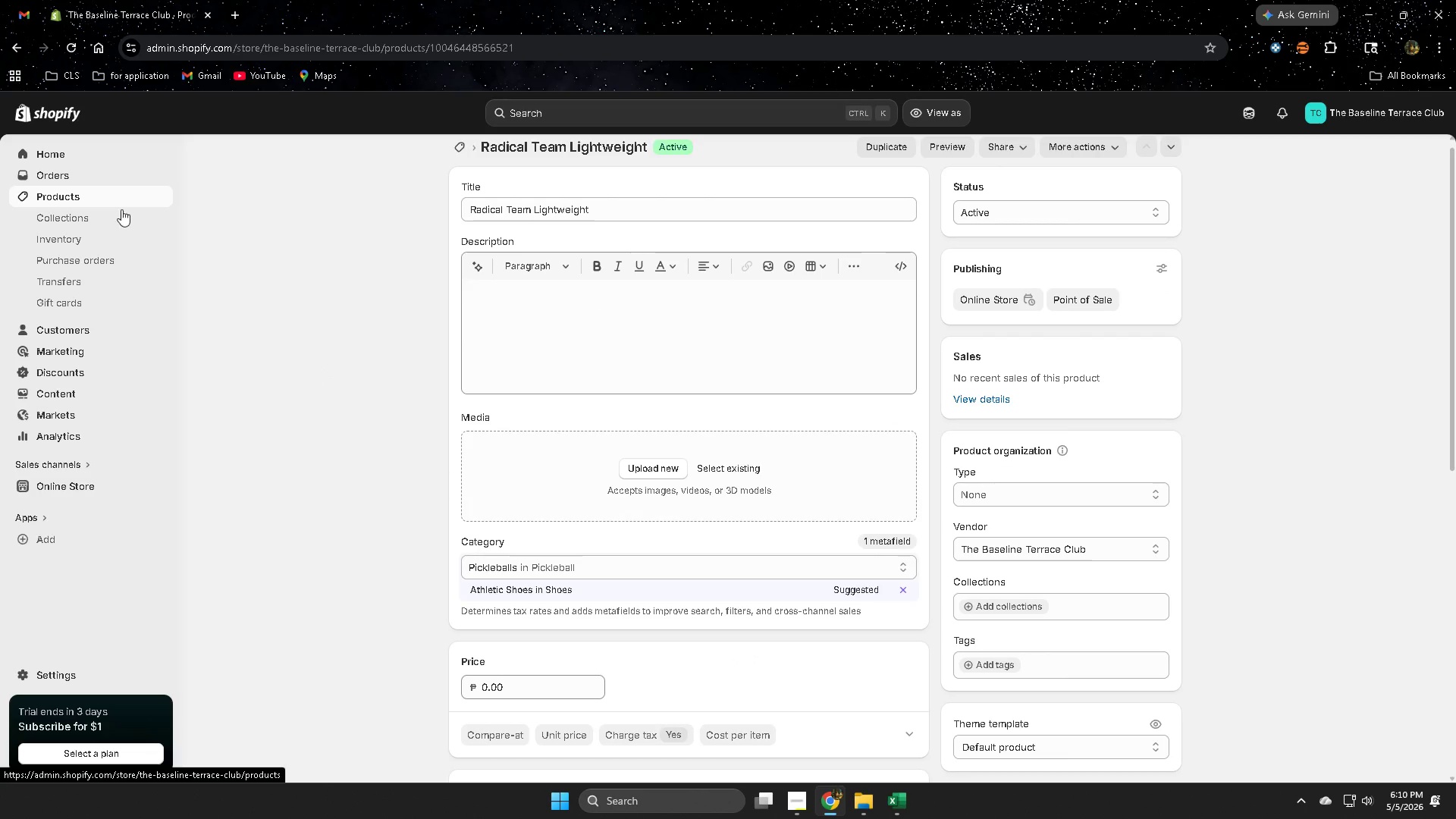 
scroll: coordinate [318, 345], scroll_direction: down, amount: 1.0
 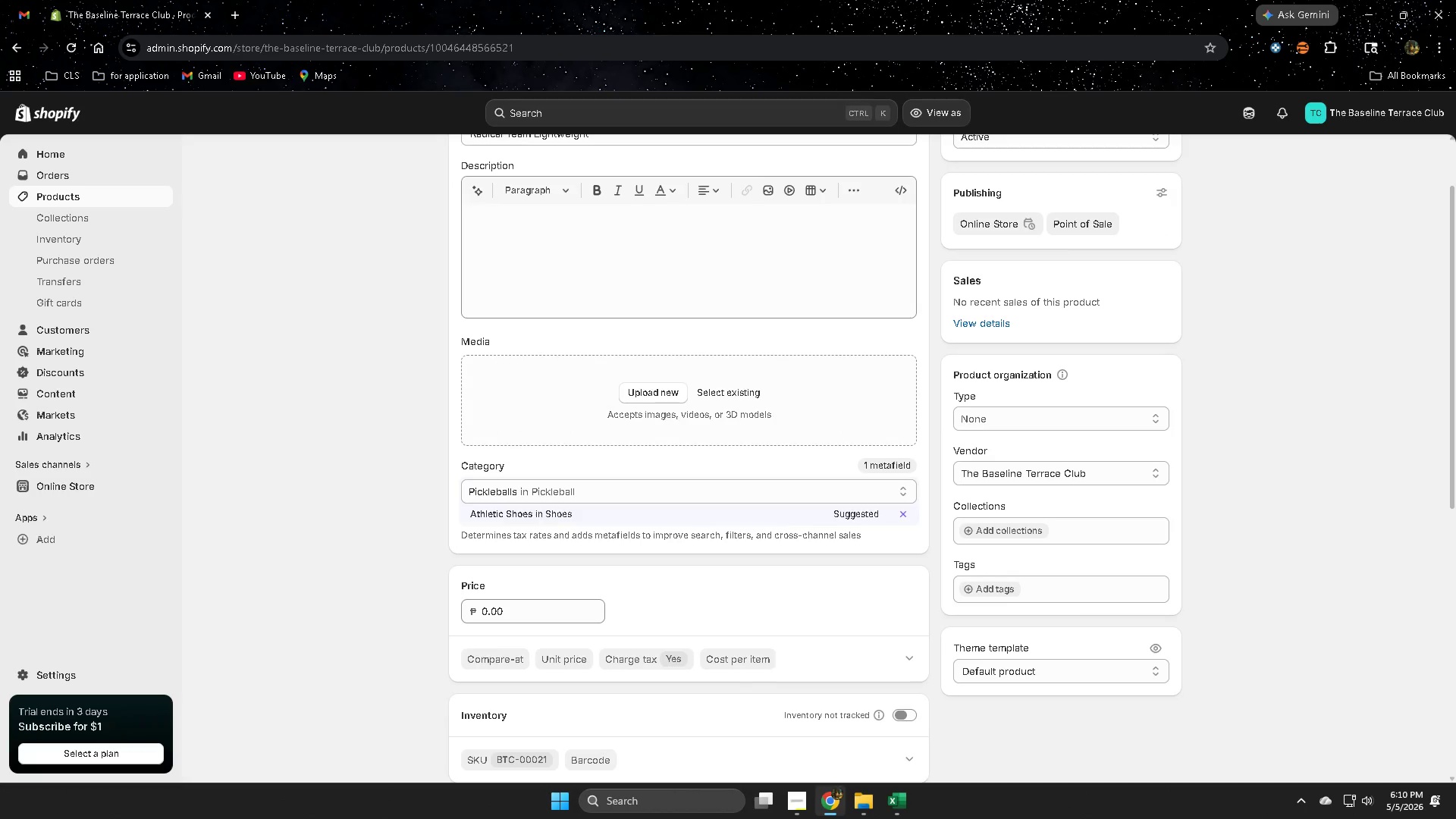 
left_click([894, 803])
 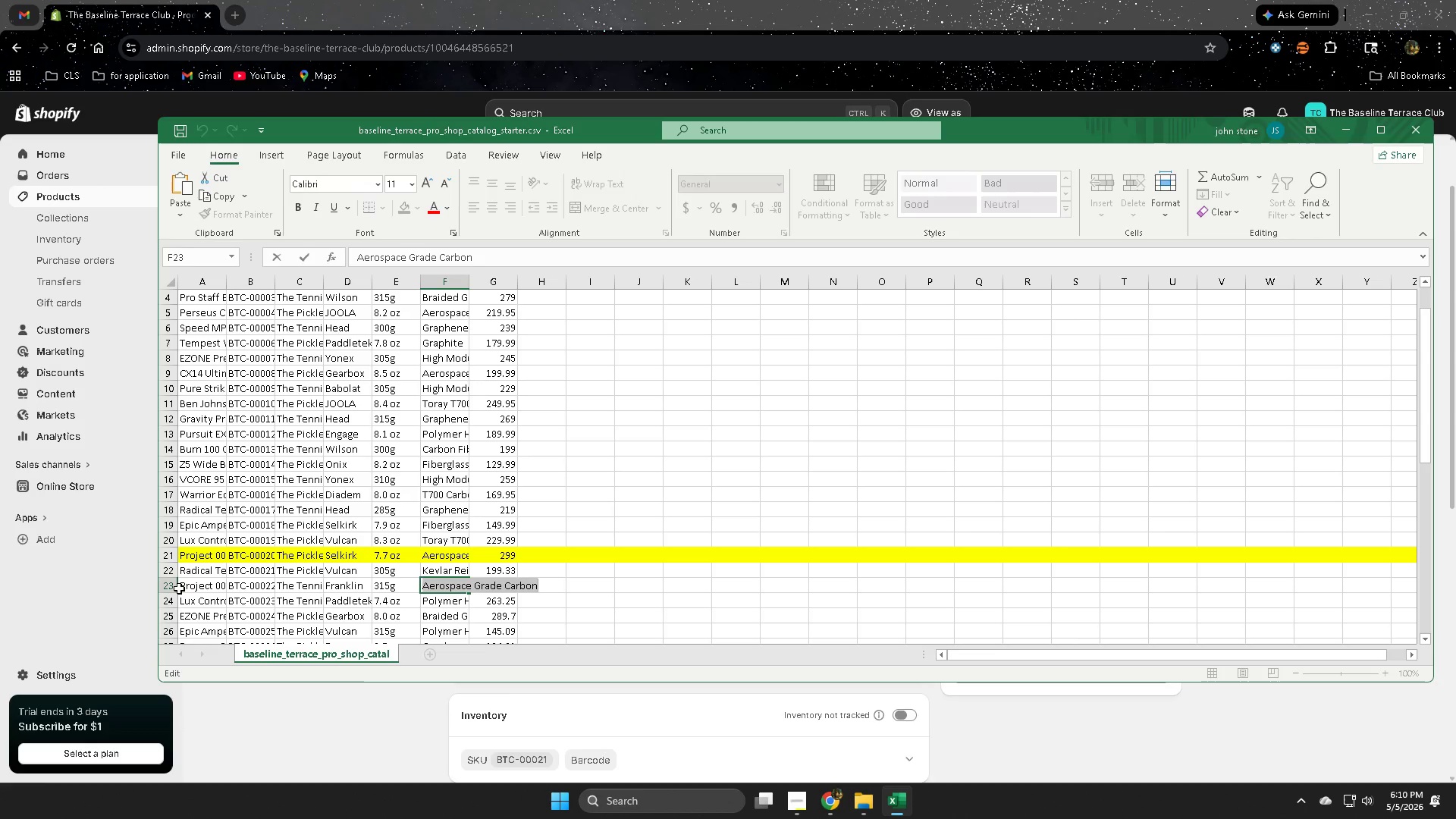 
left_click([664, 0])
 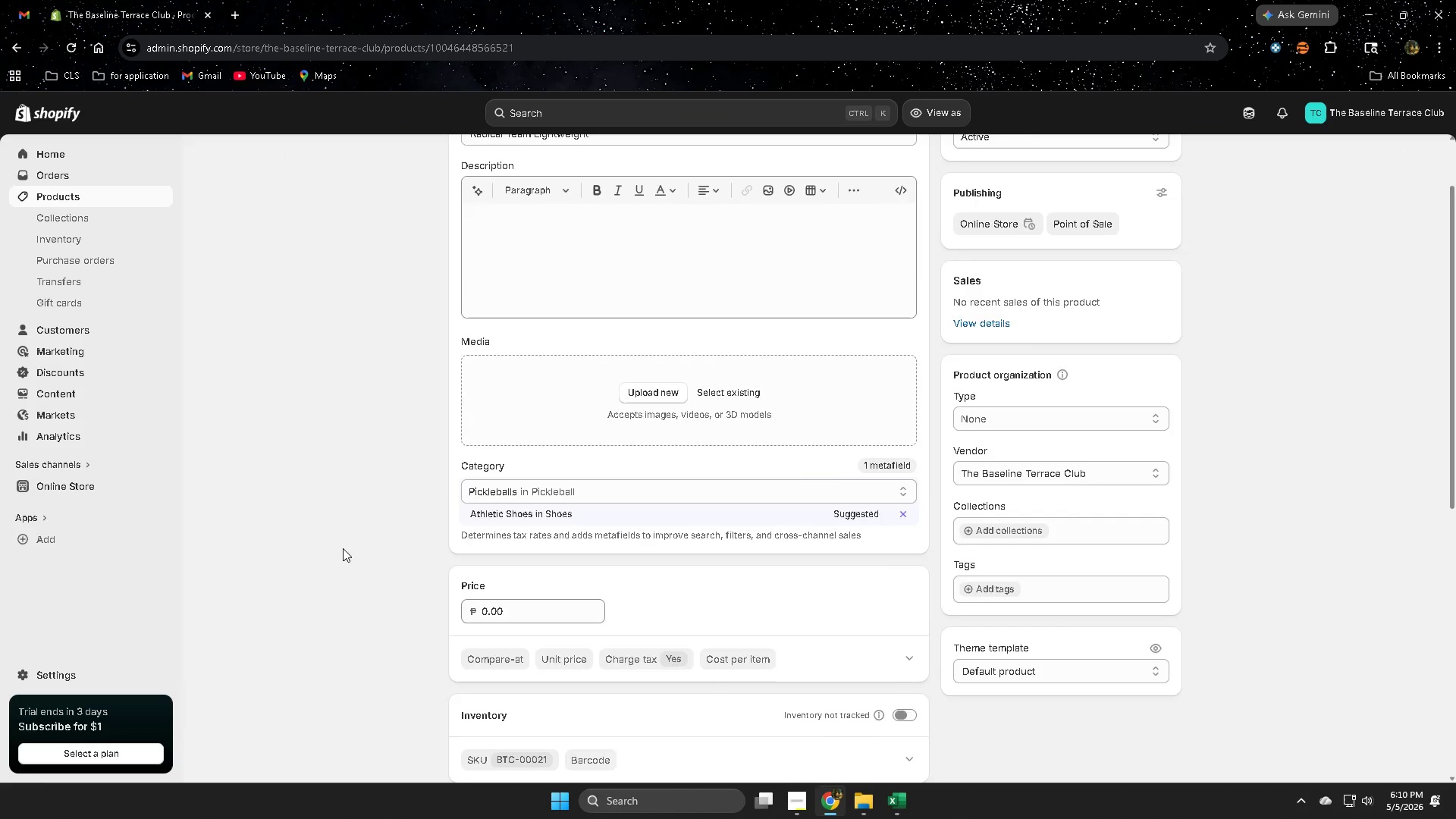 
scroll: coordinate [343, 548], scroll_direction: down, amount: 2.0
 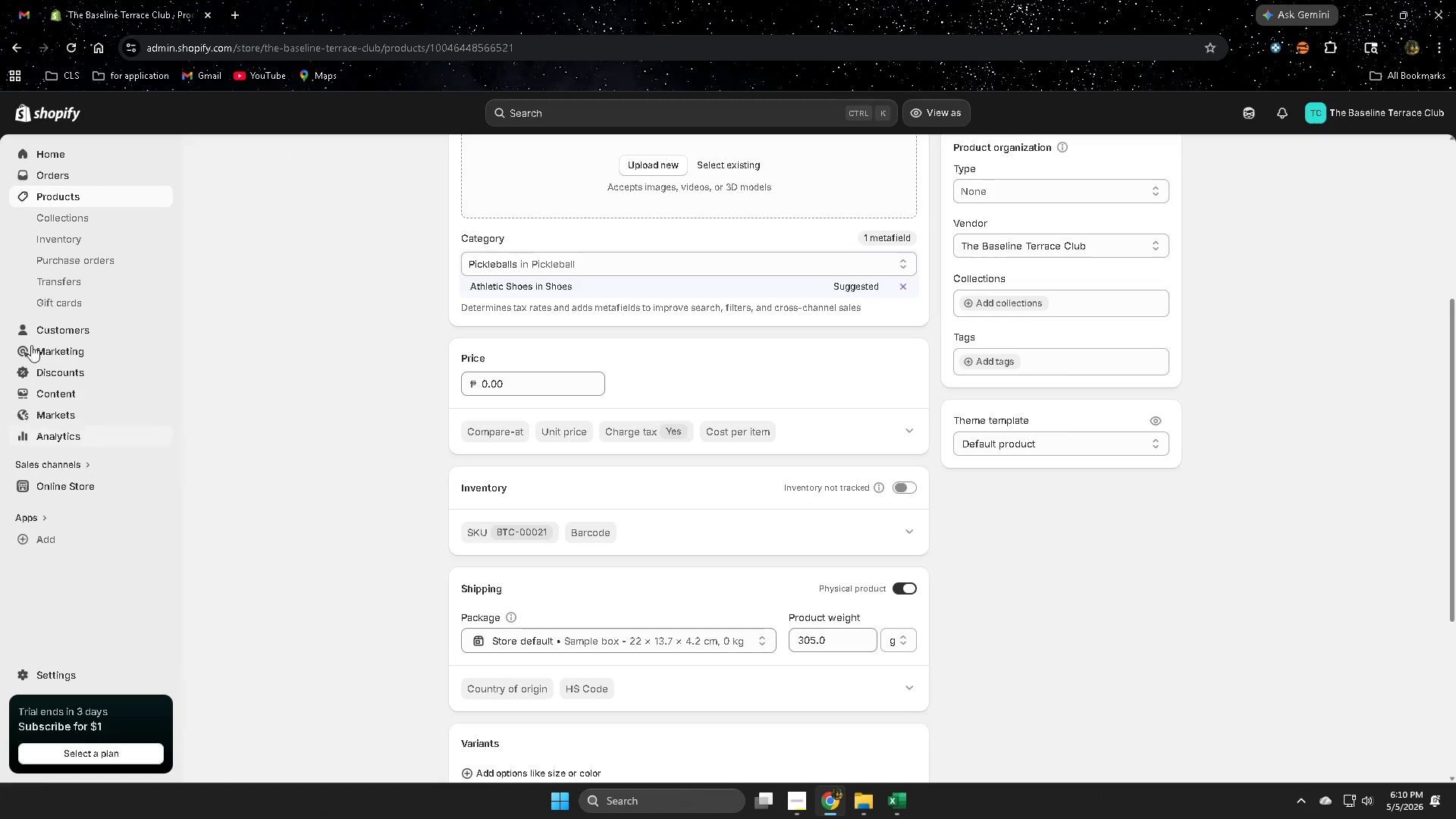 
scroll: coordinate [485, 536], scroll_direction: up, amount: 6.0
 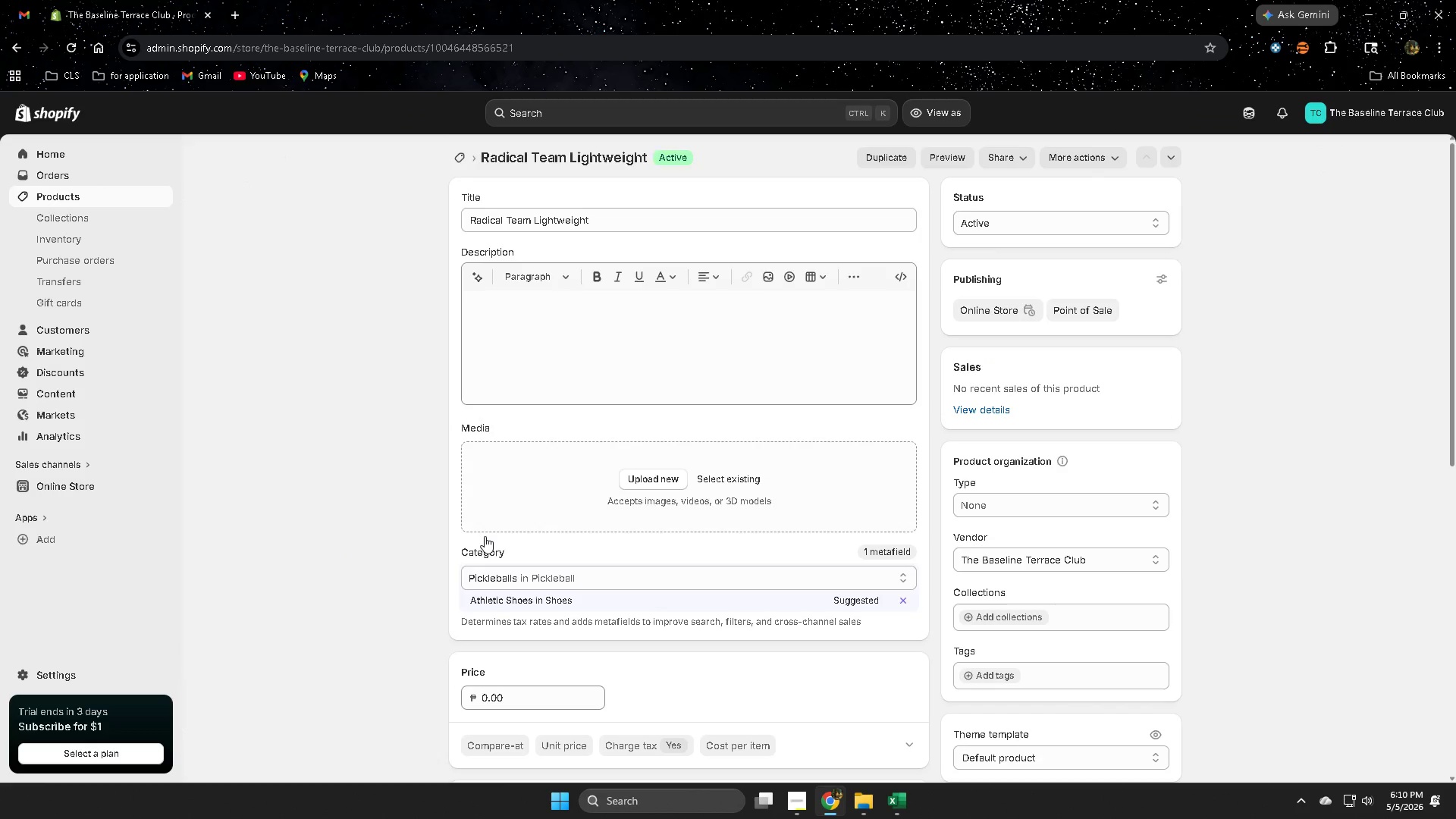 
scroll: coordinate [1120, 657], scroll_direction: down, amount: 6.0
 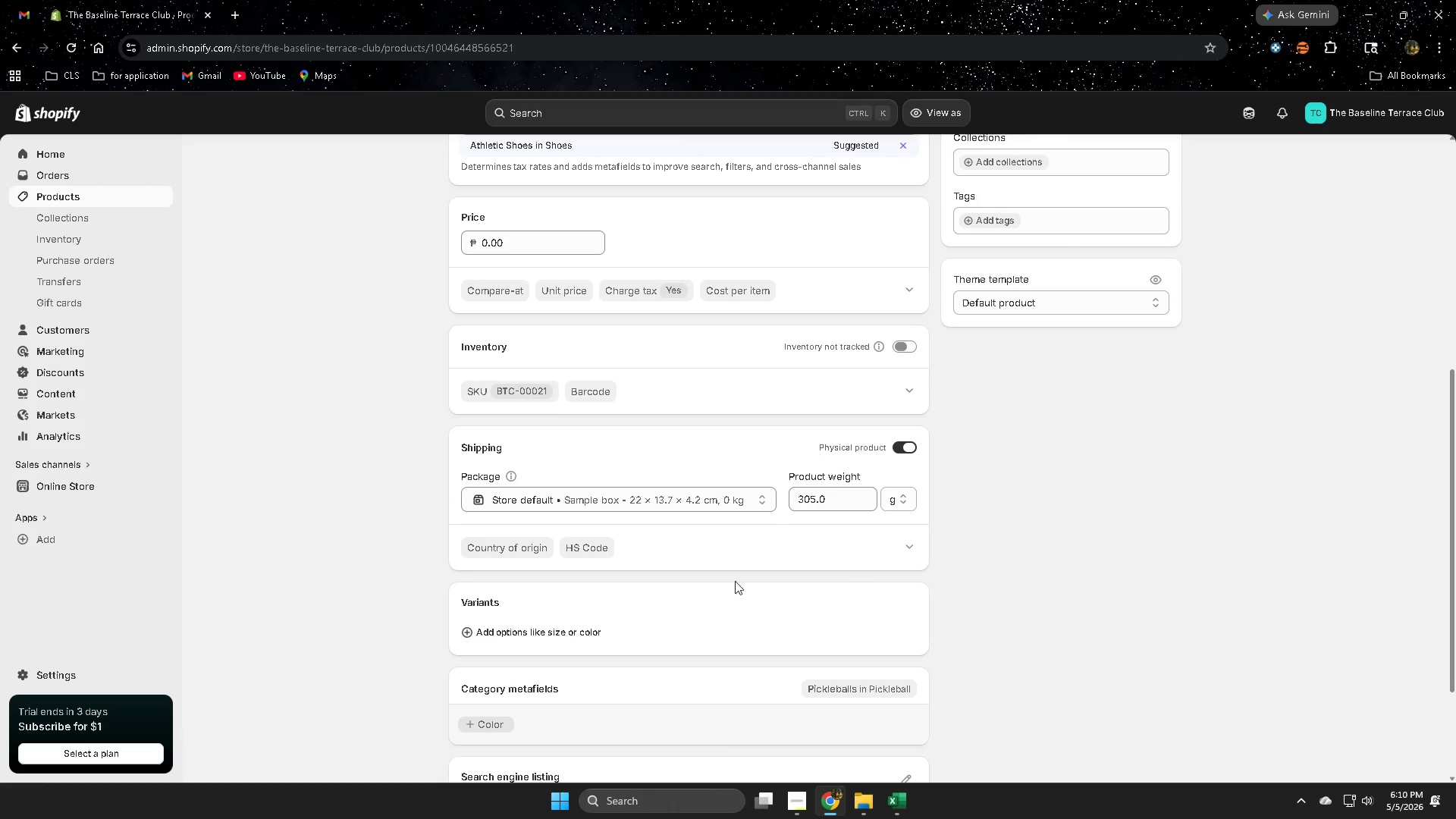 
scroll: coordinate [440, 520], scroll_direction: up, amount: 7.0
 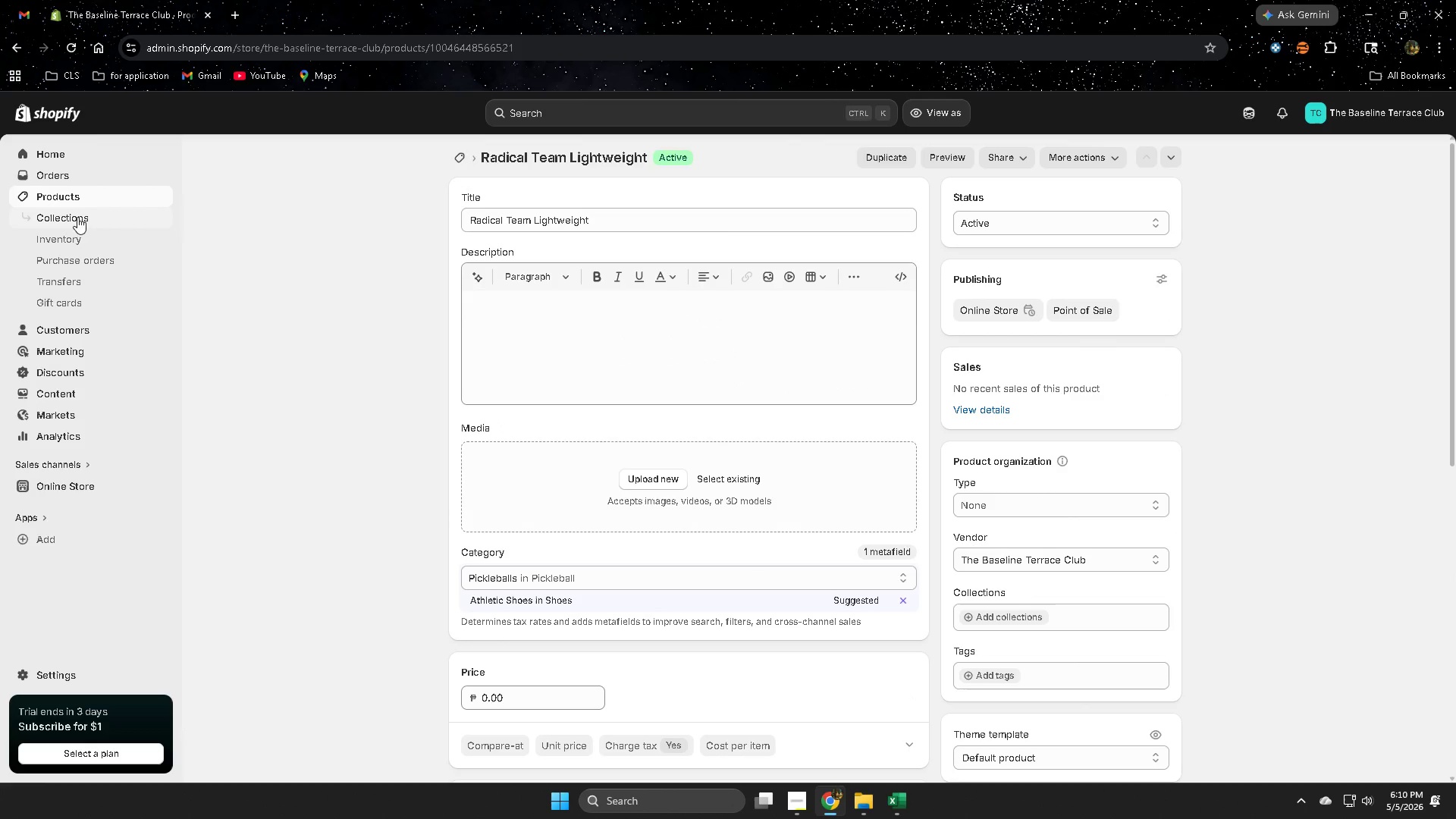 
left_click([76, 200])
 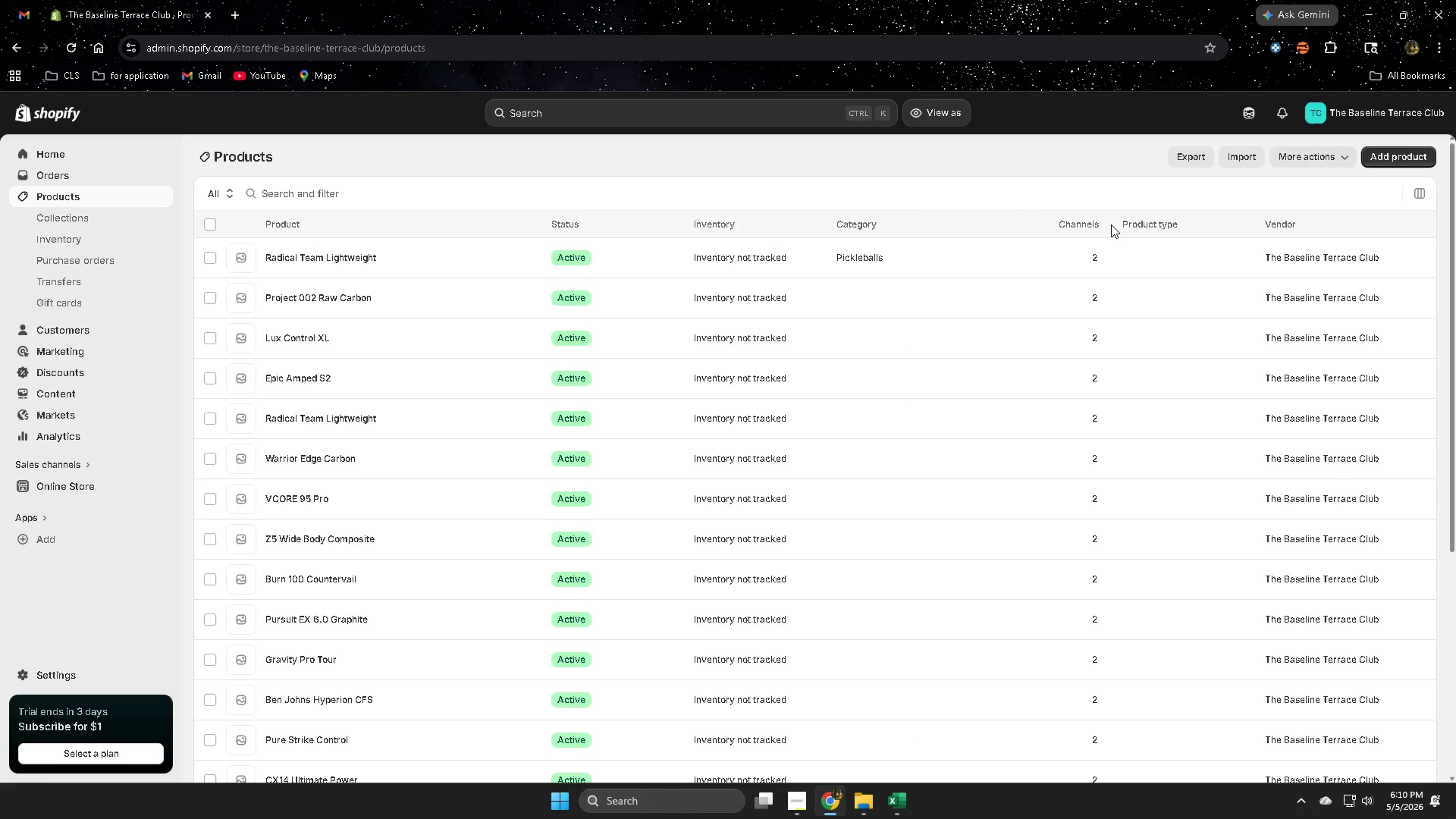 
left_click([1395, 161])
 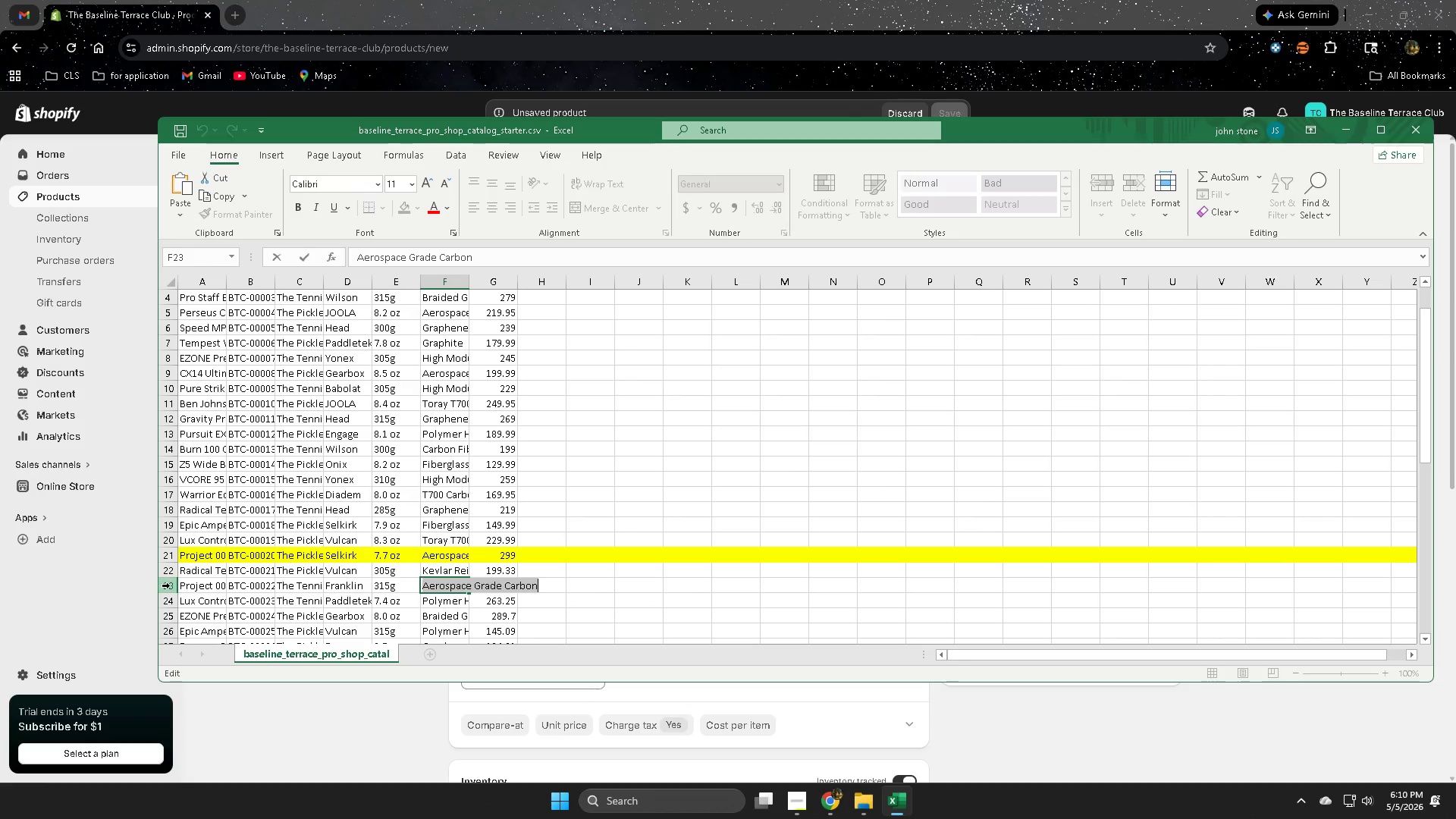 
left_click([582, 0])
 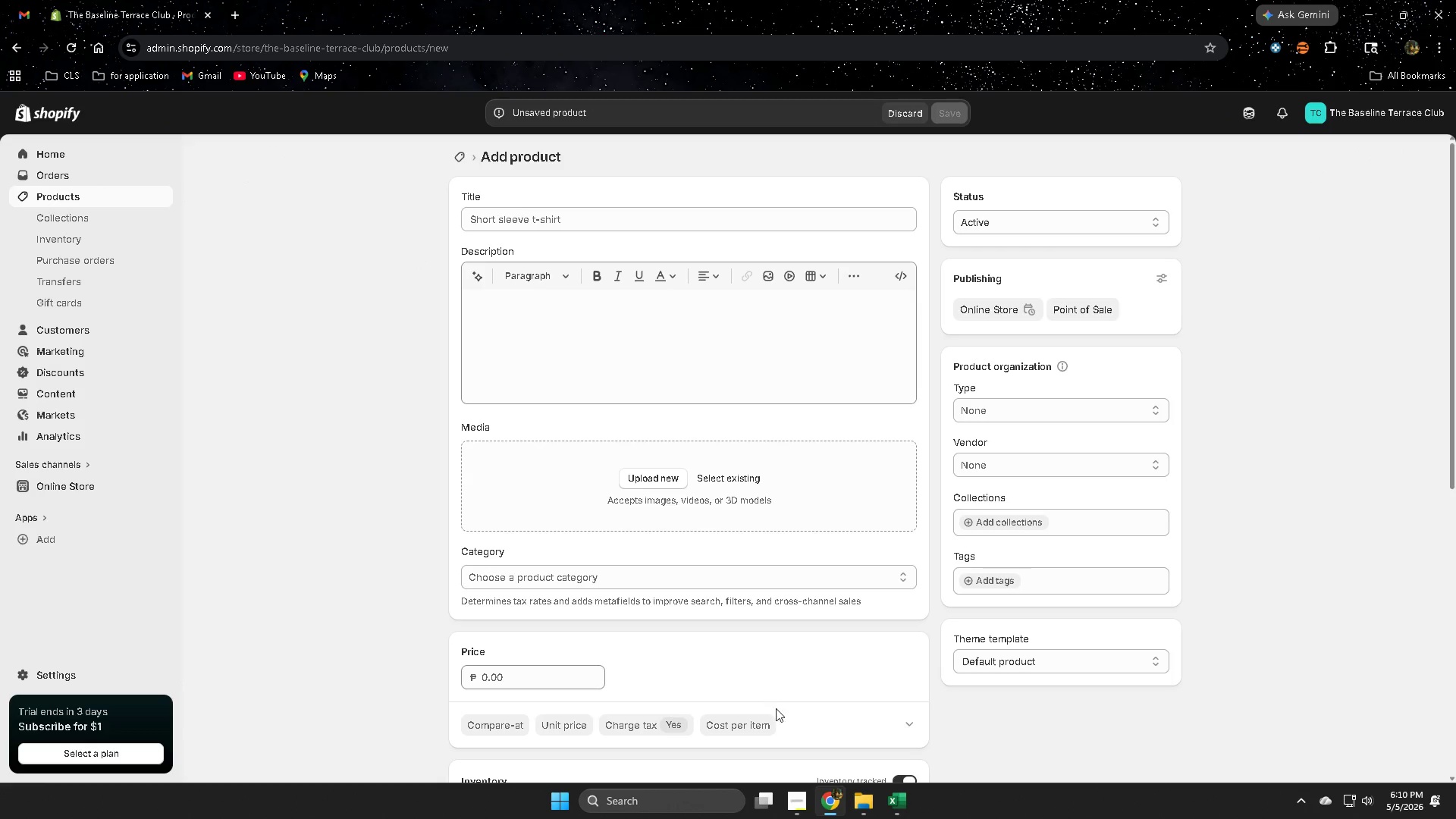 
scroll: coordinate [584, 648], scroll_direction: down, amount: 3.0
 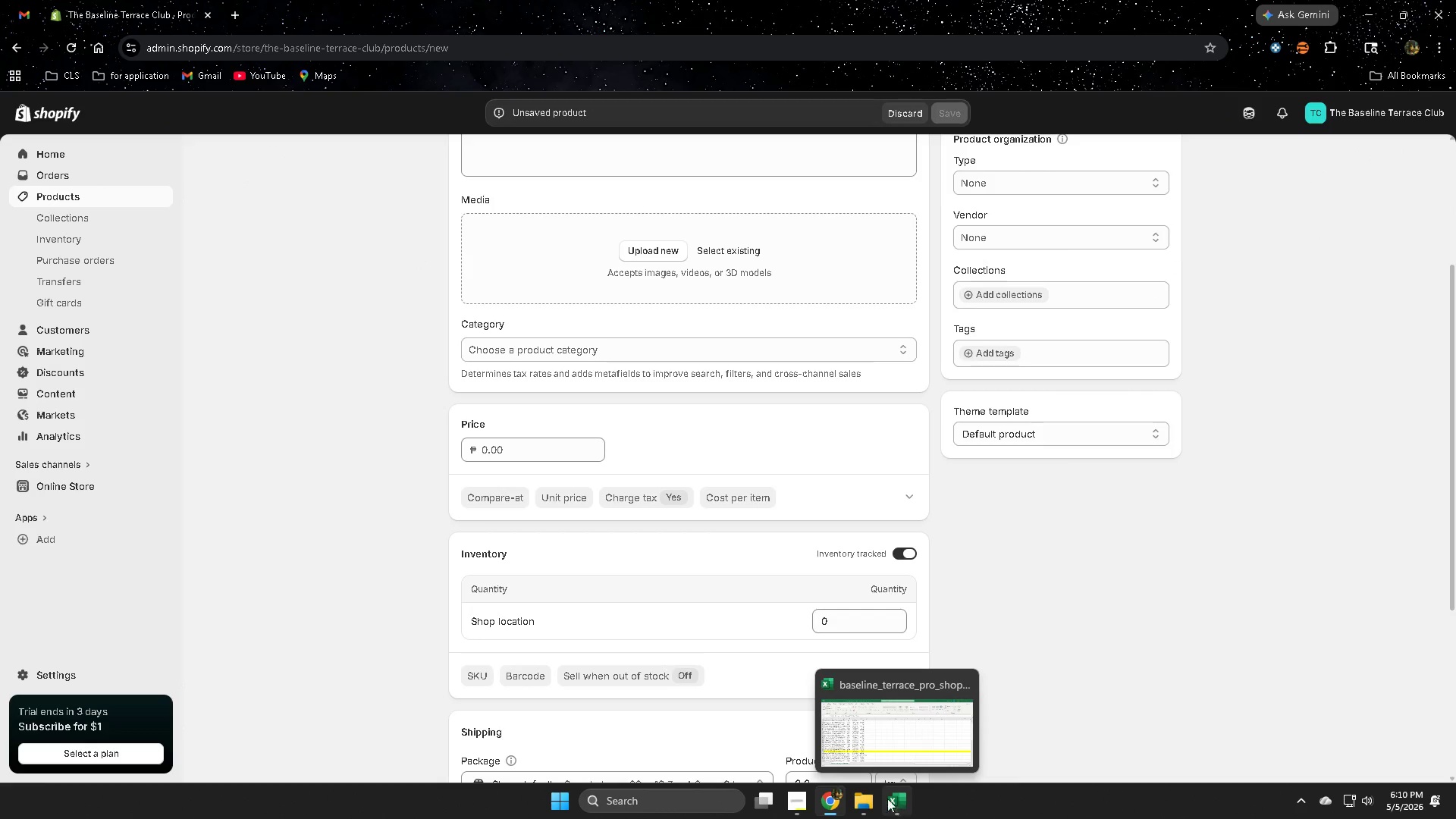 
left_click([848, 736])
 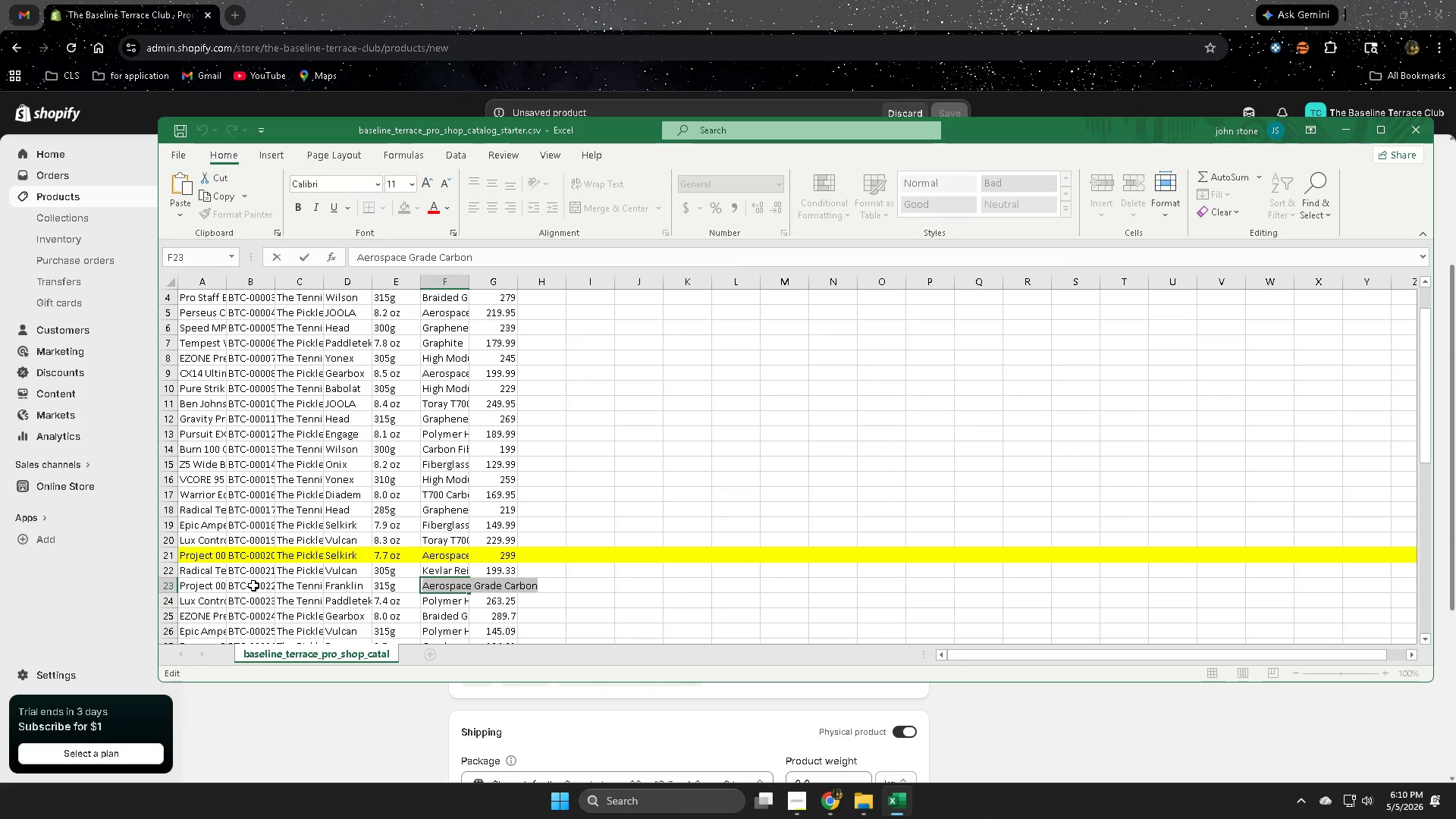 
double_click([253, 585])
 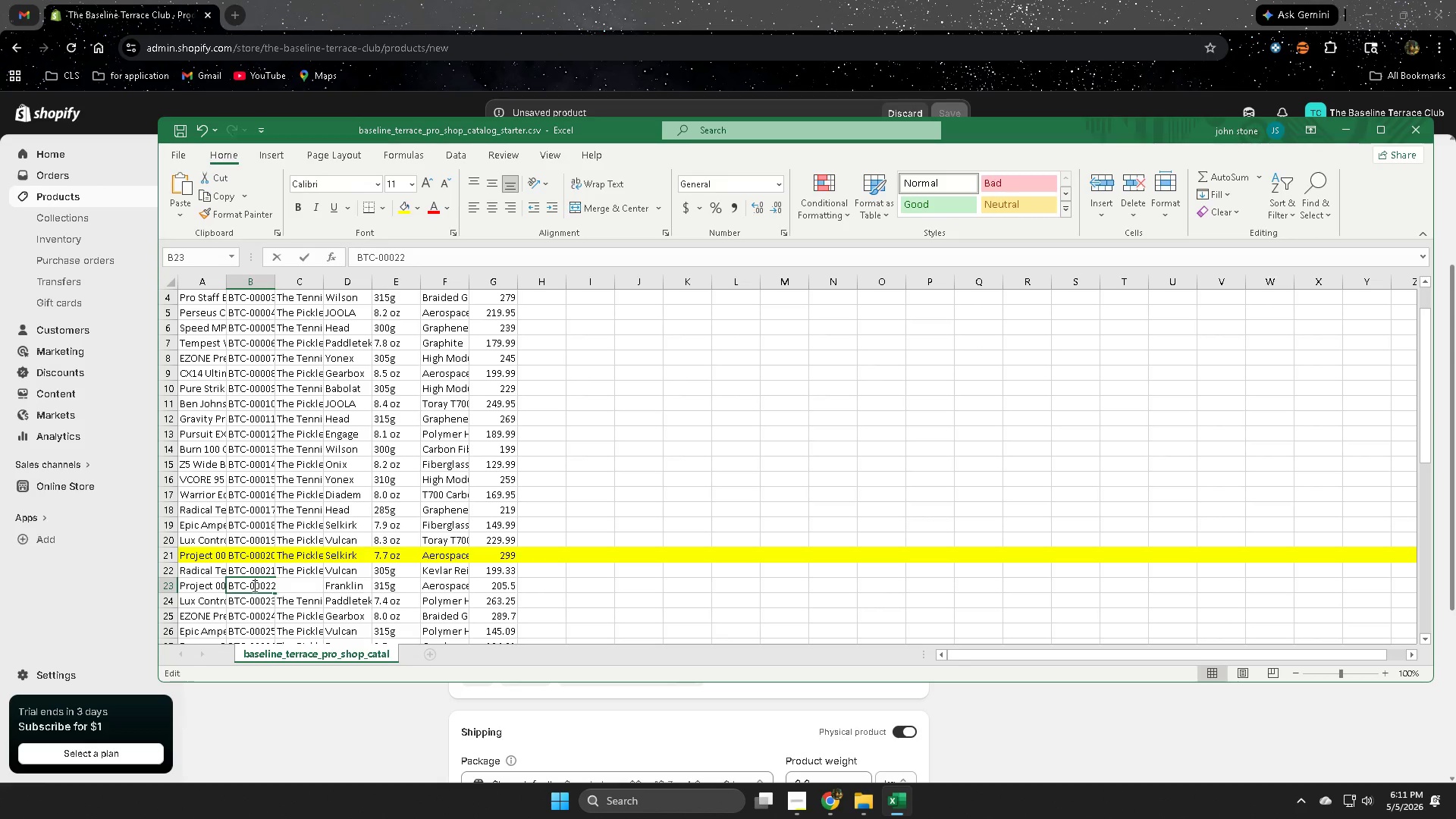 
triple_click([253, 585])
 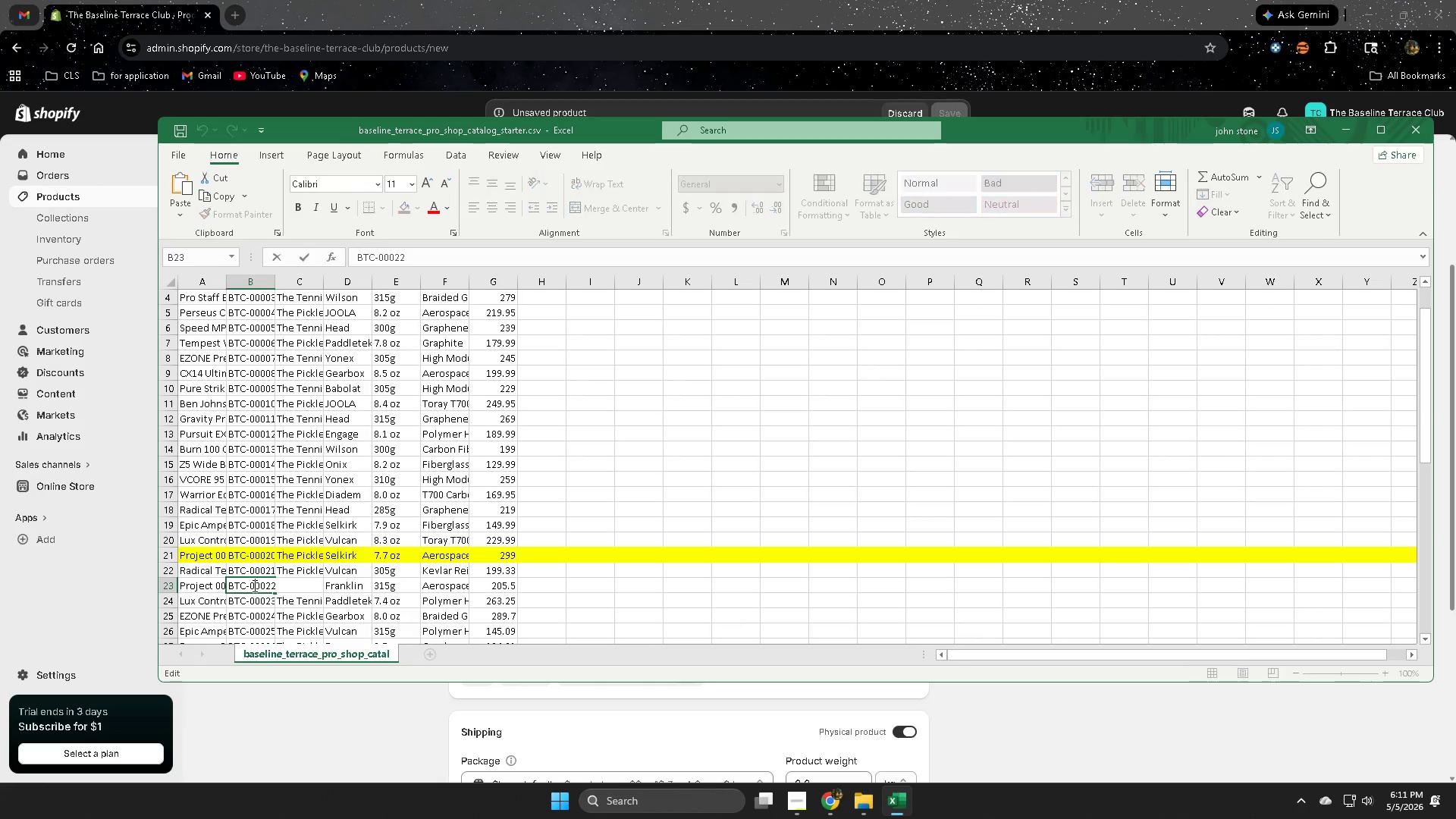 
triple_click([253, 585])
 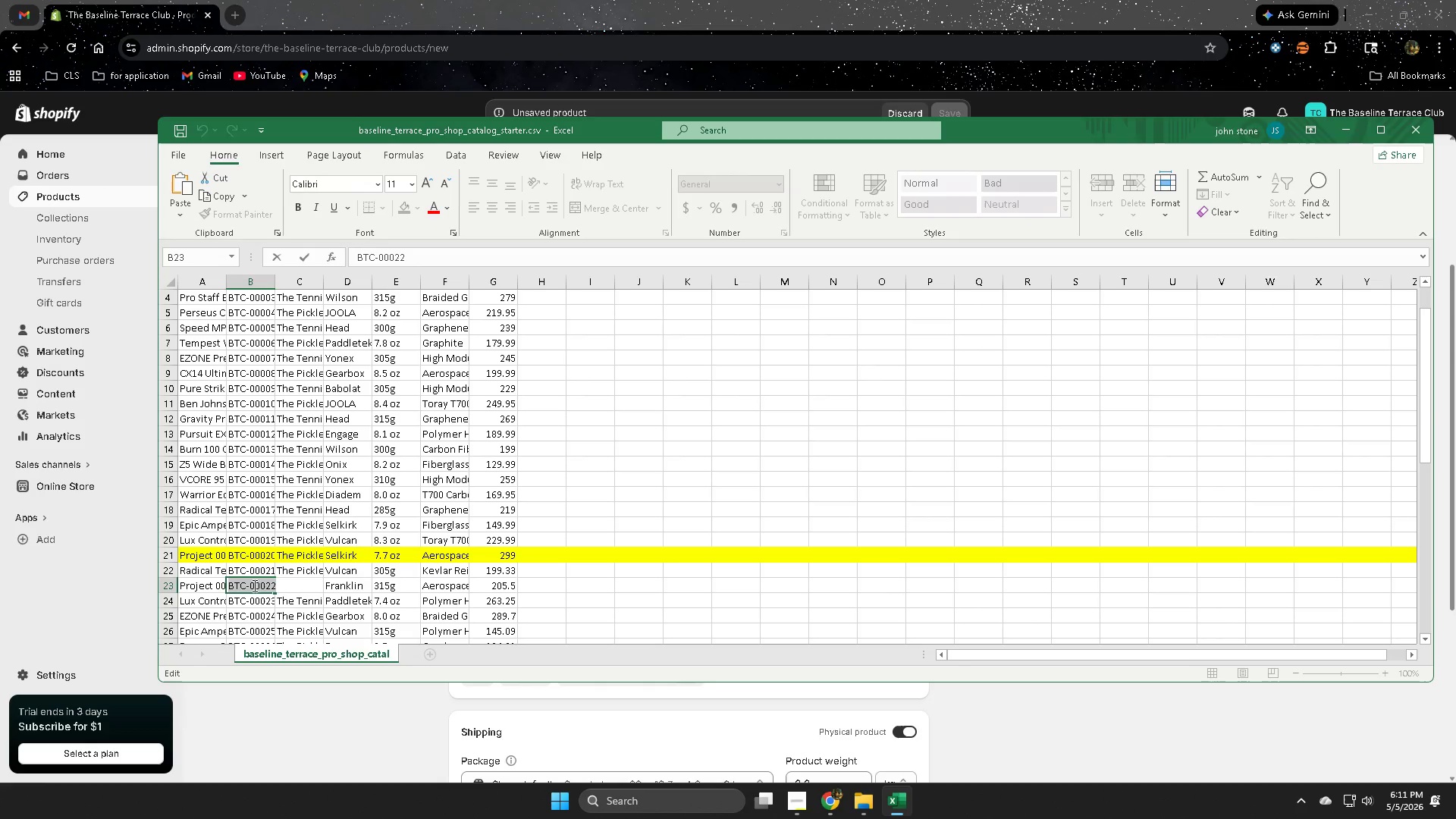 
triple_click([253, 585])
 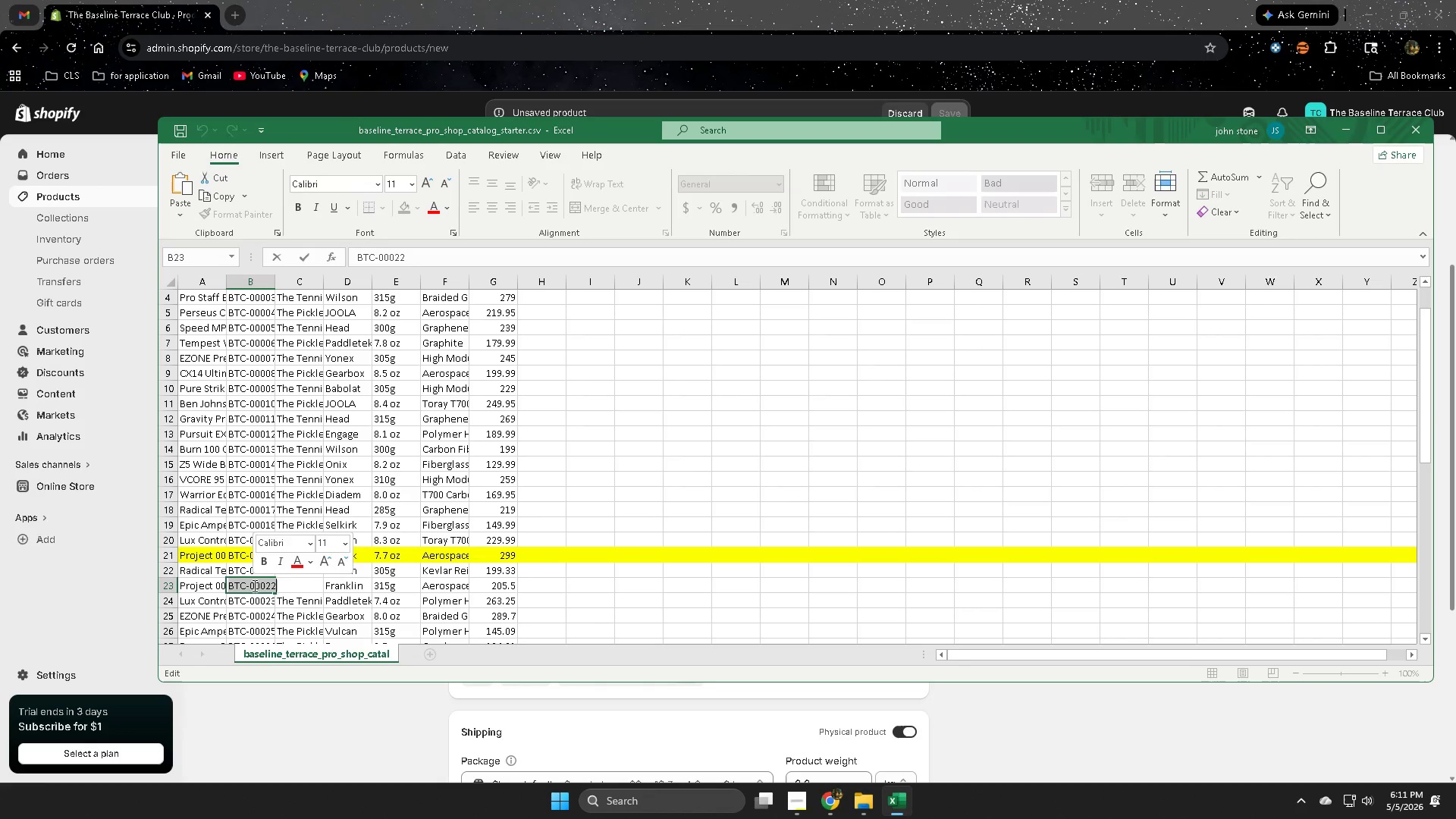 
key(Control+ControlLeft)
 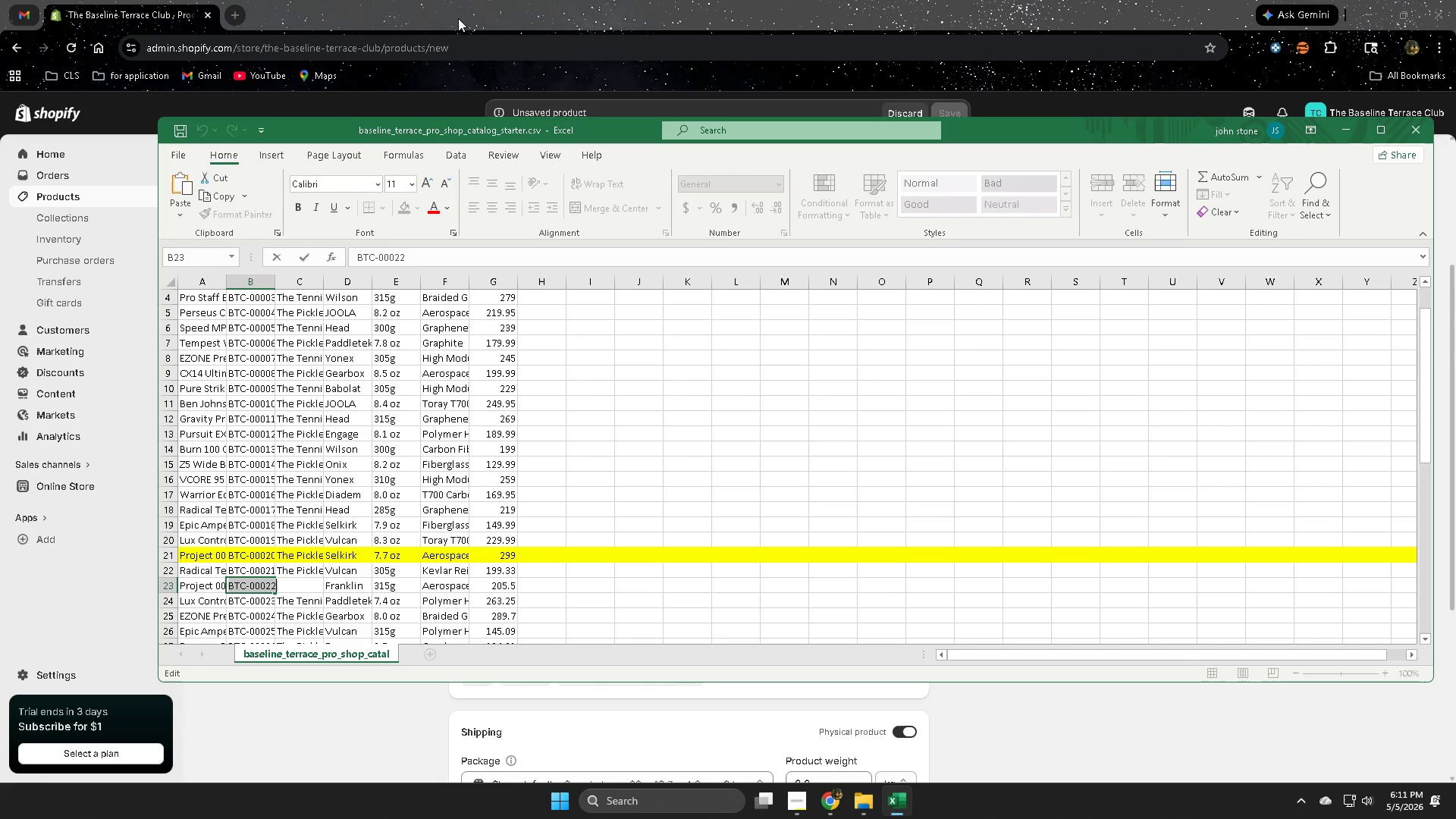 
key(Control+C)
 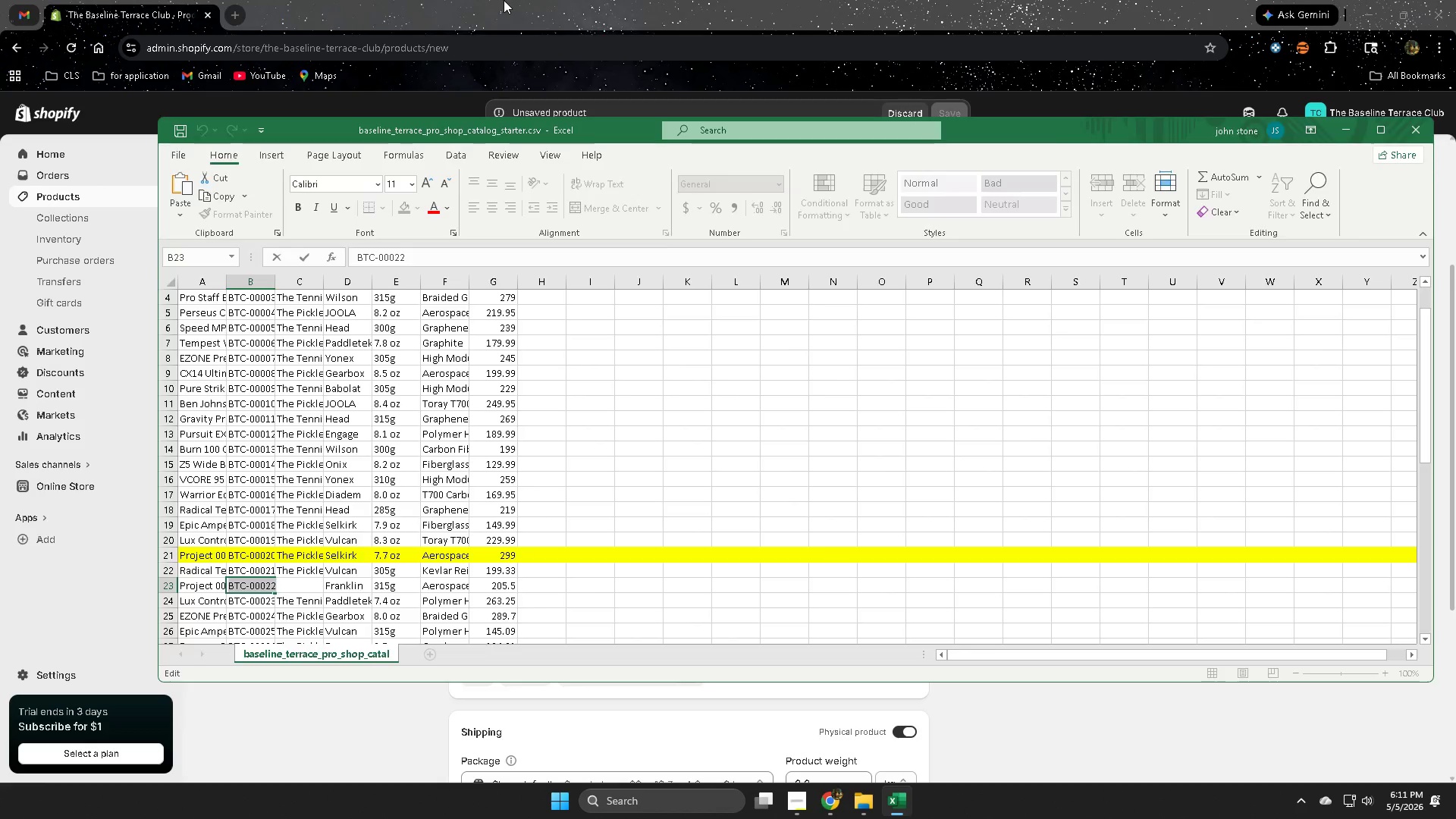 
left_click([504, 0])
 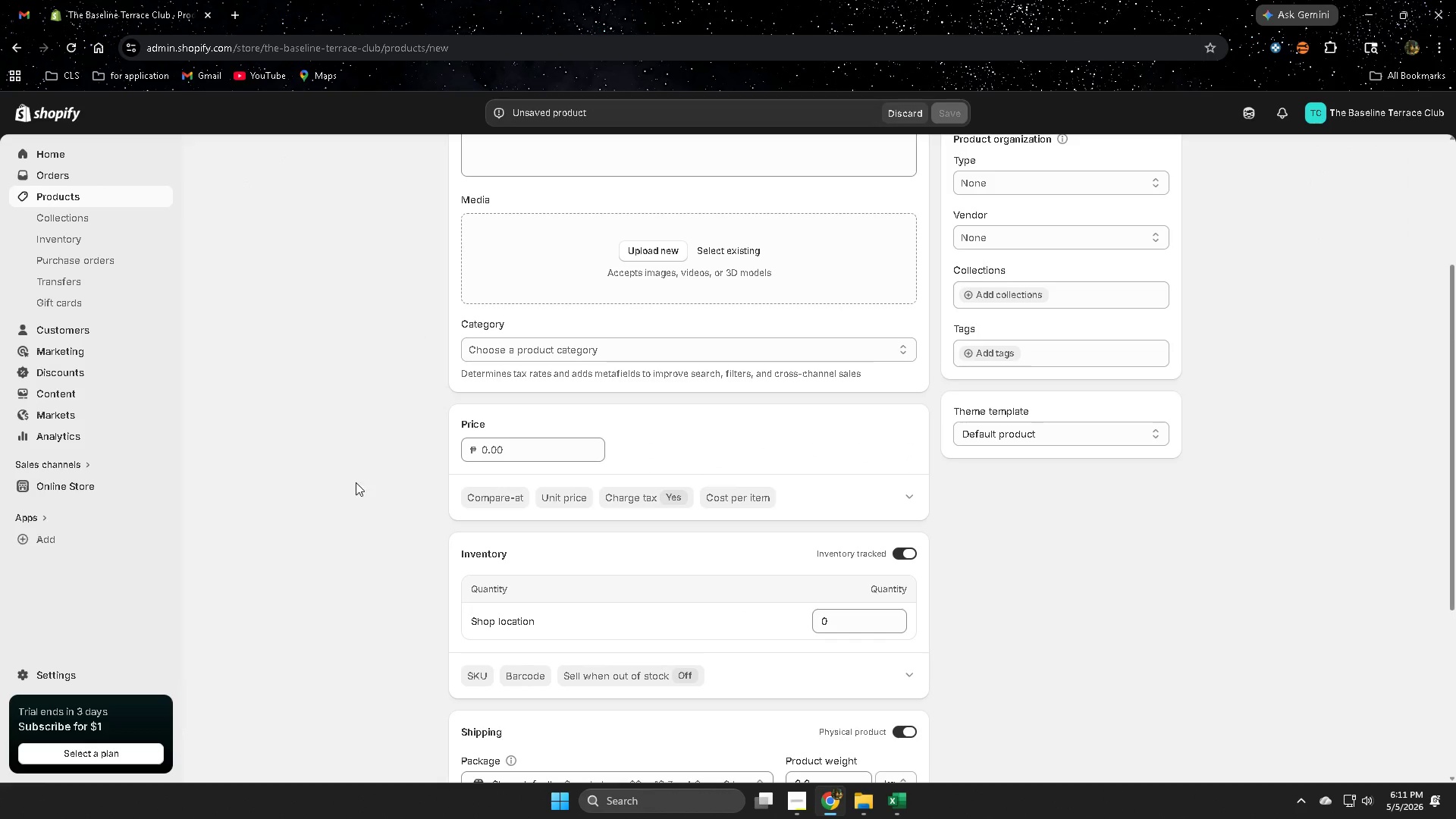 
scroll: coordinate [1027, 651], scroll_direction: down, amount: 5.0
 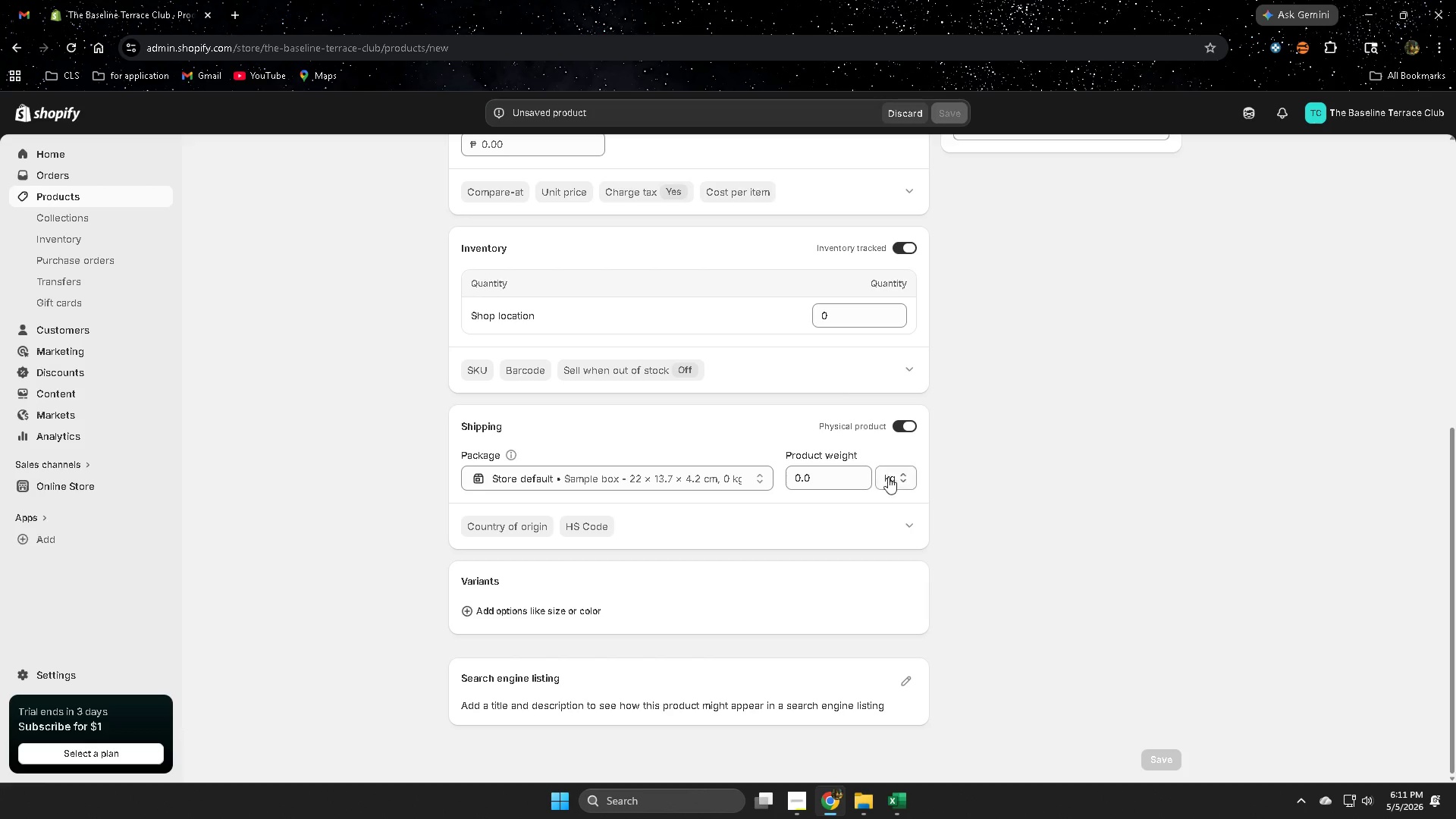 
wait(5.16)
 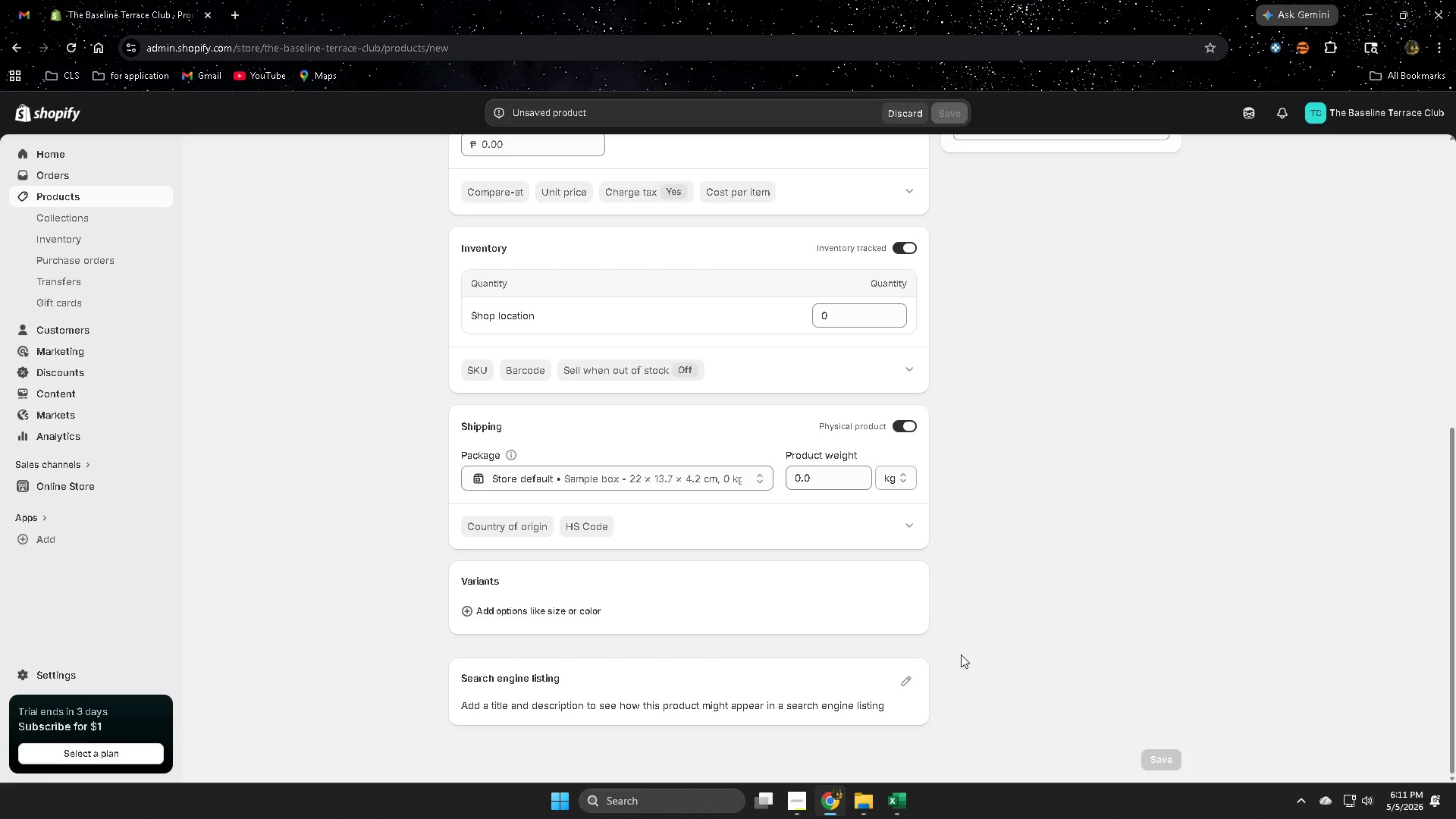 
left_click([907, 369])
 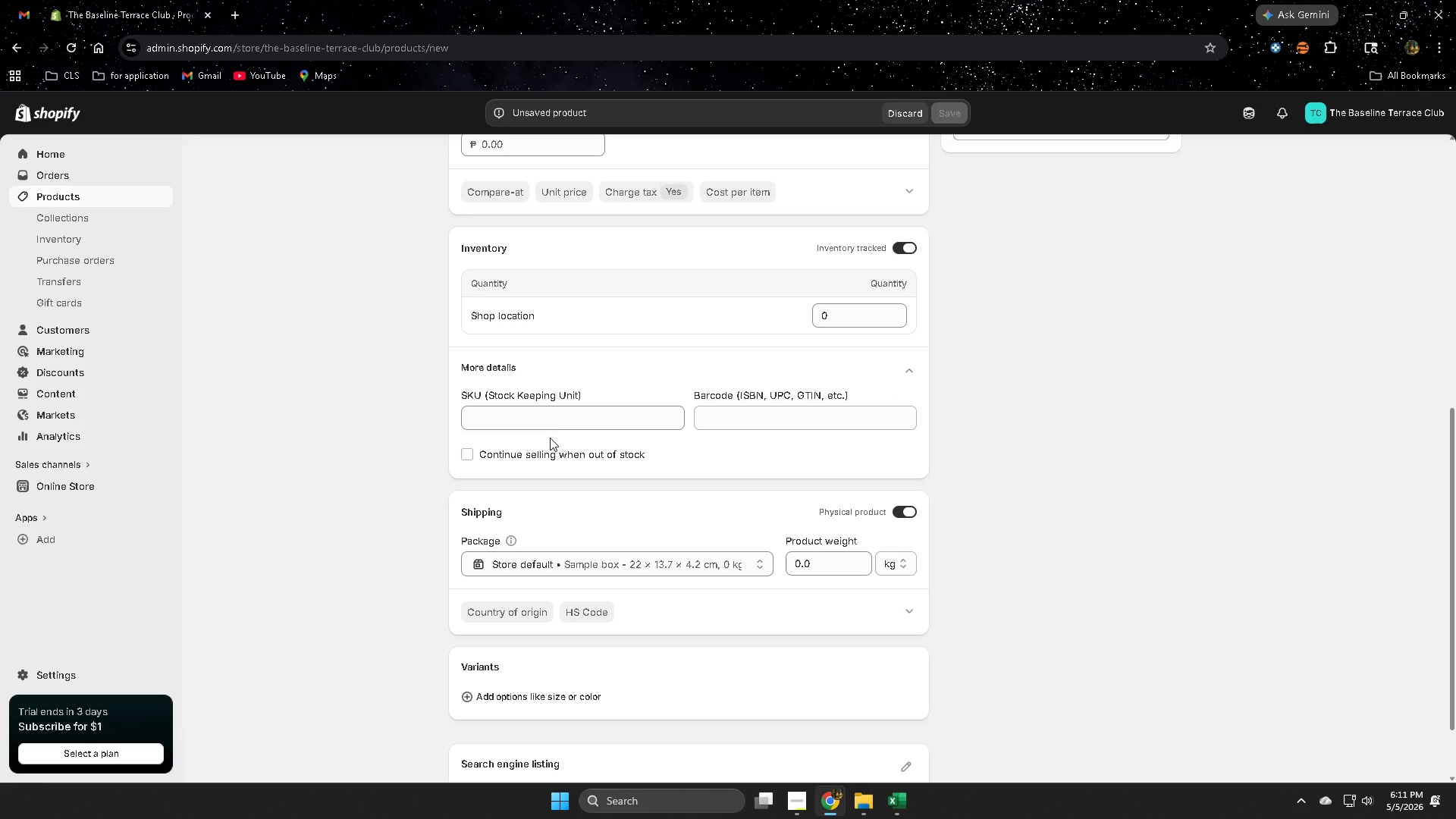 
left_click([571, 416])
 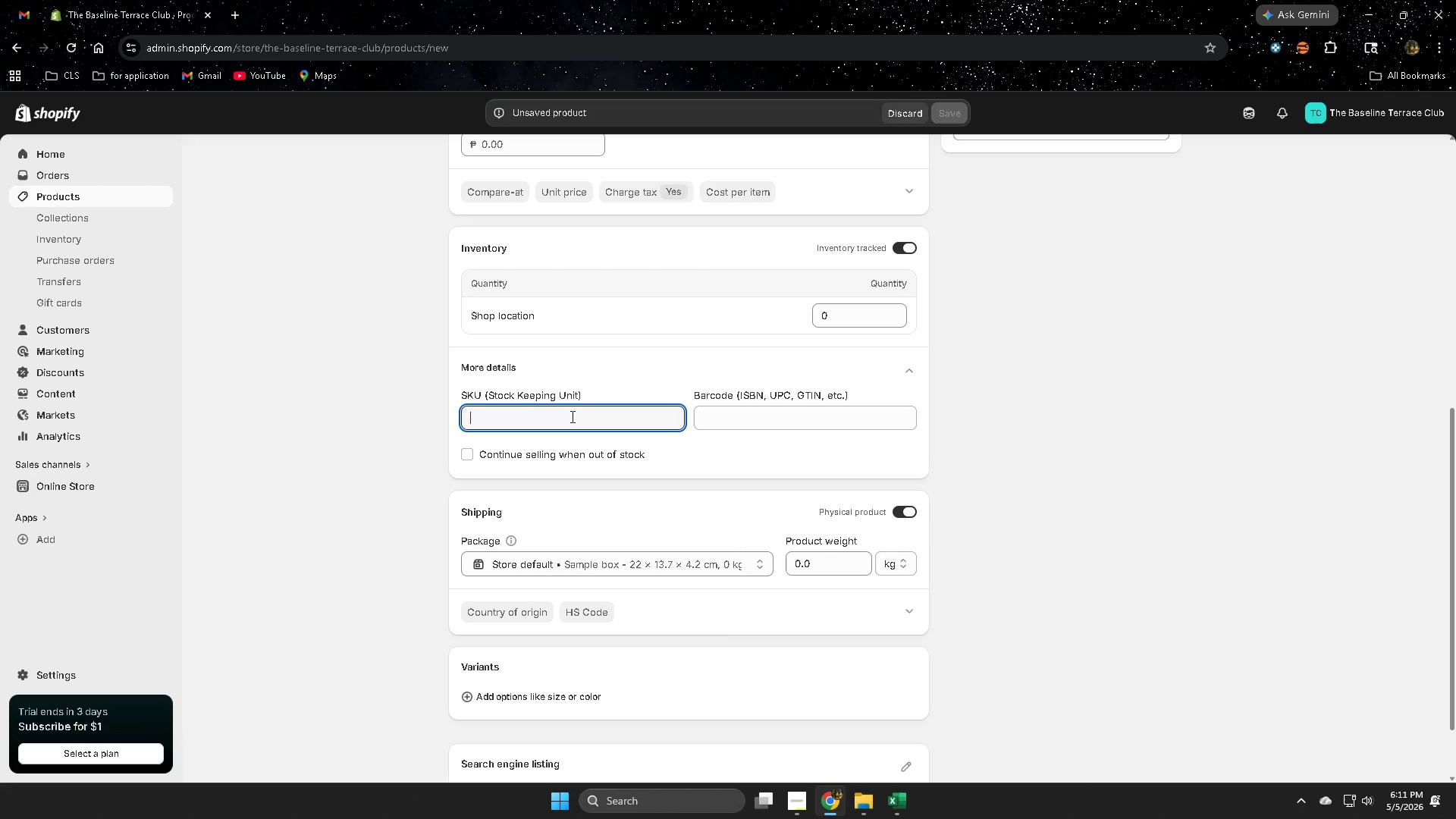 
key(Control+ControlLeft)
 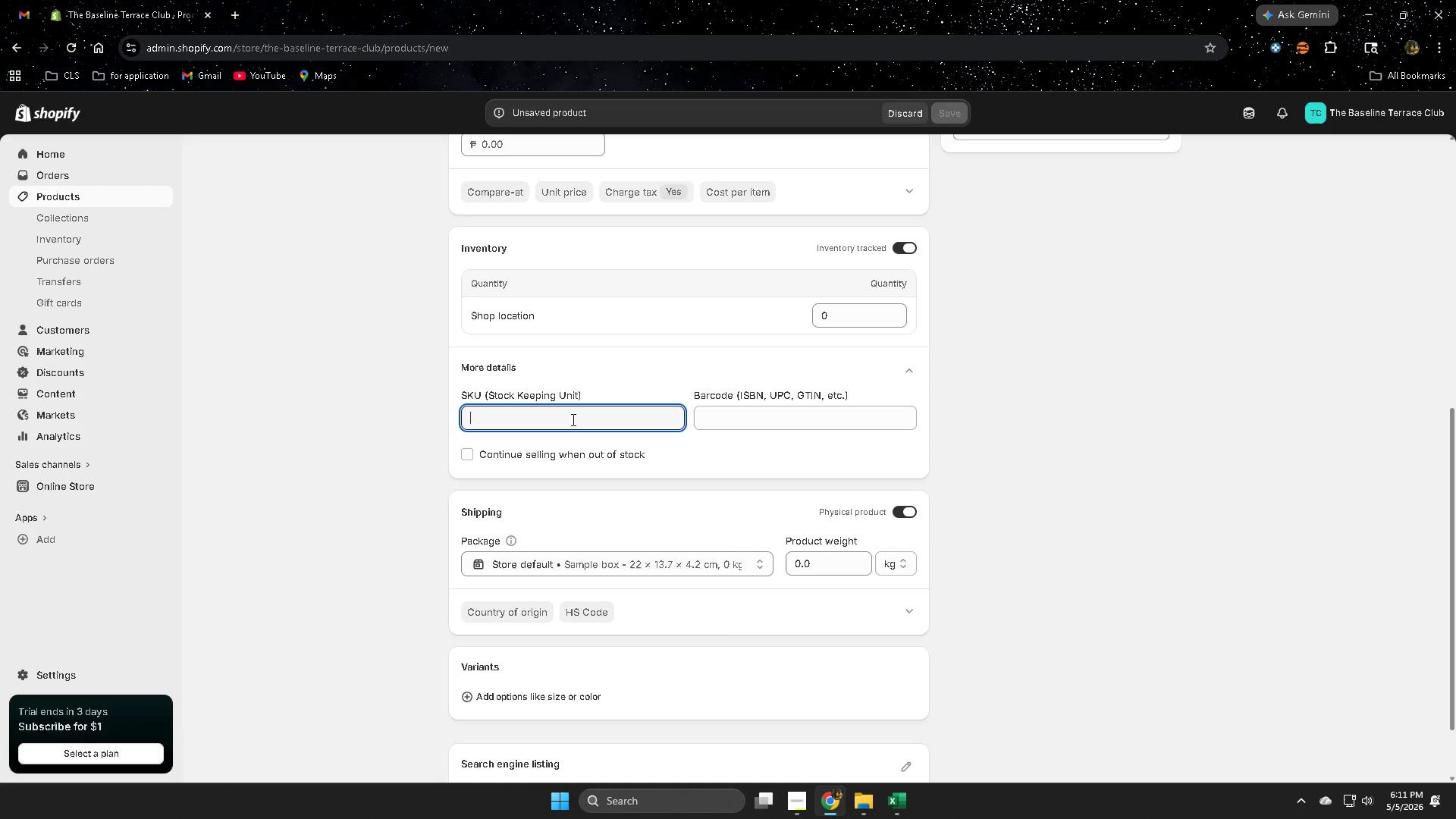 
key(Control+V)
 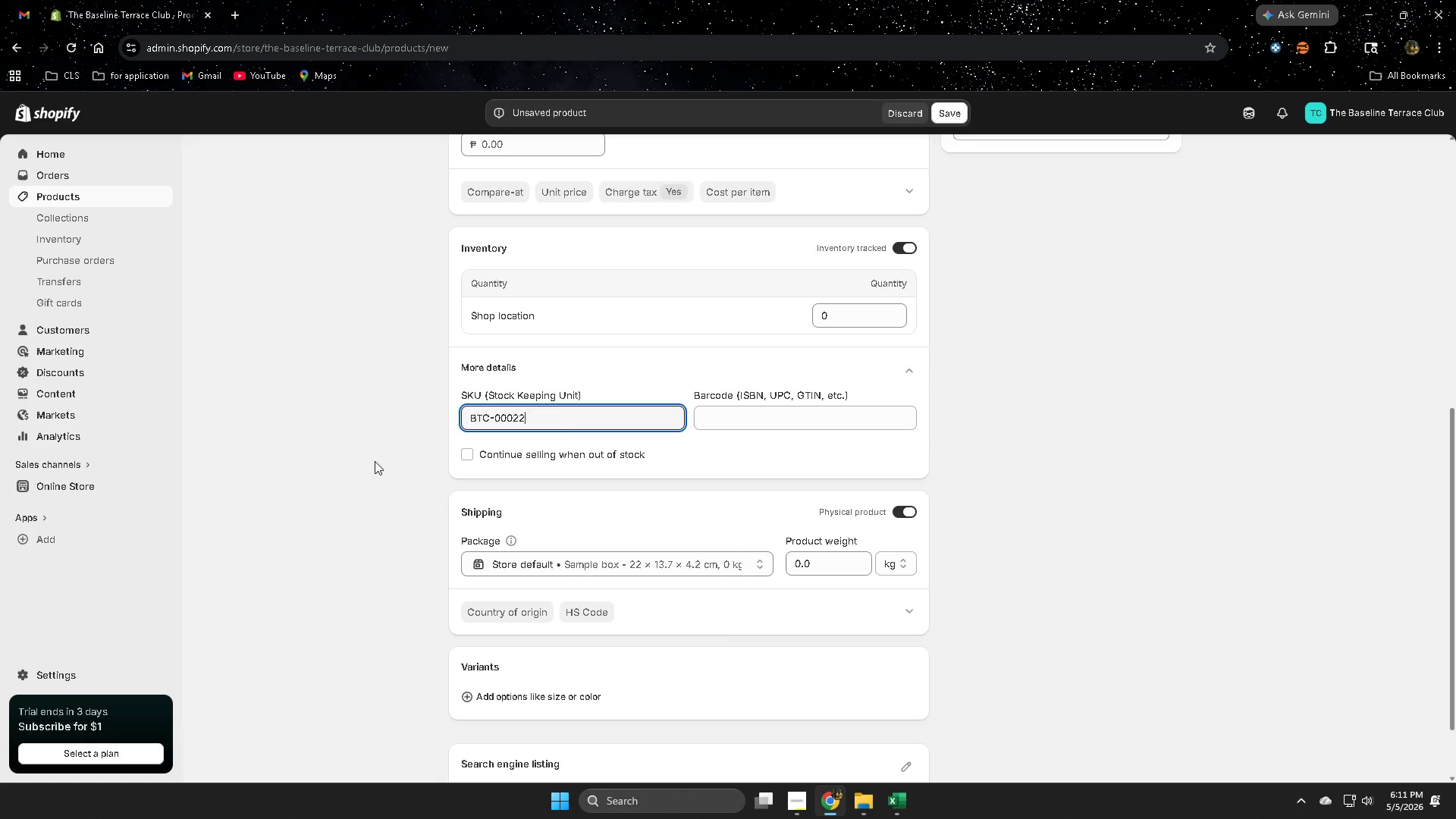 
left_click([375, 461])
 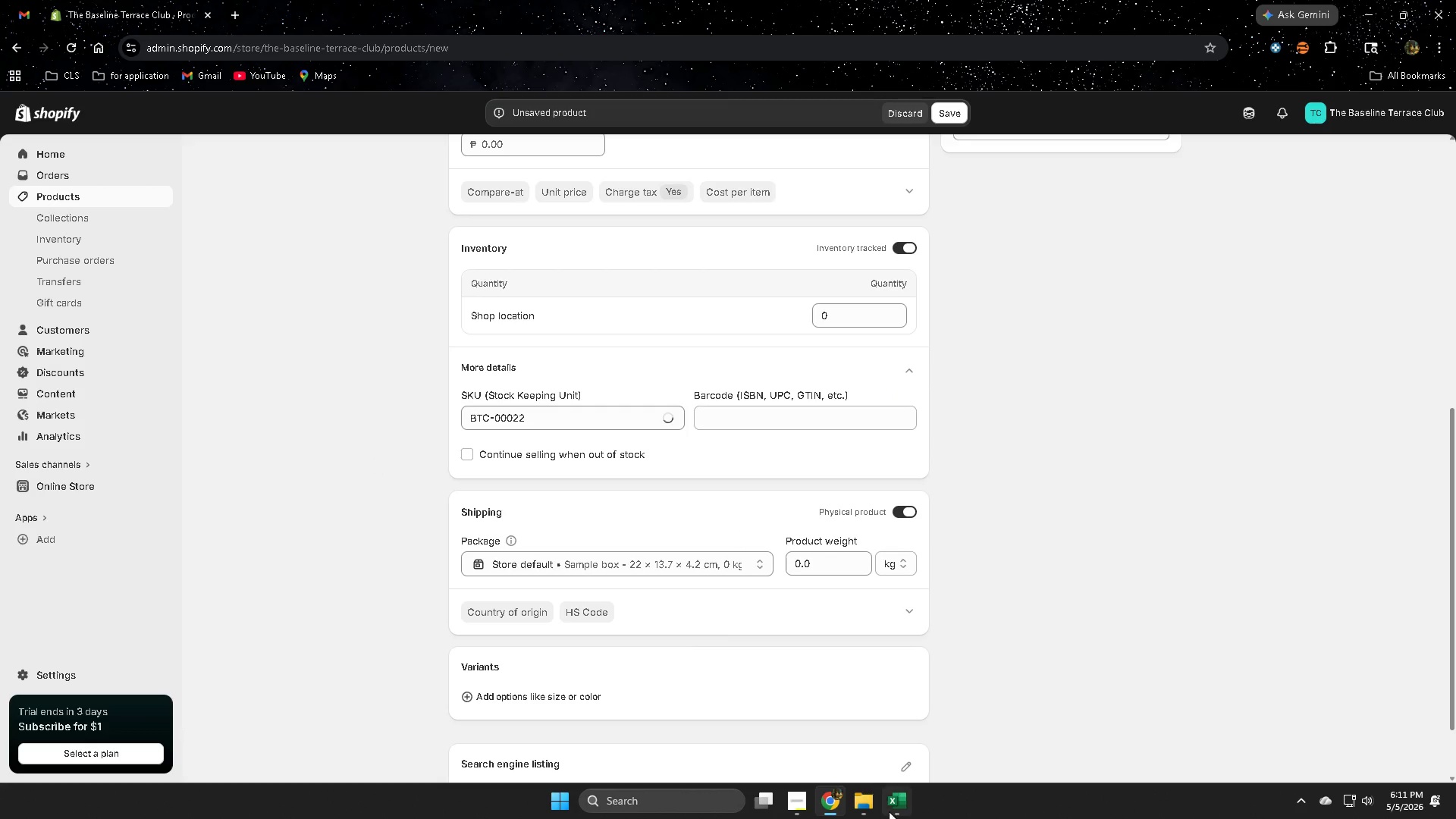 
mouse_move([901, 803])
 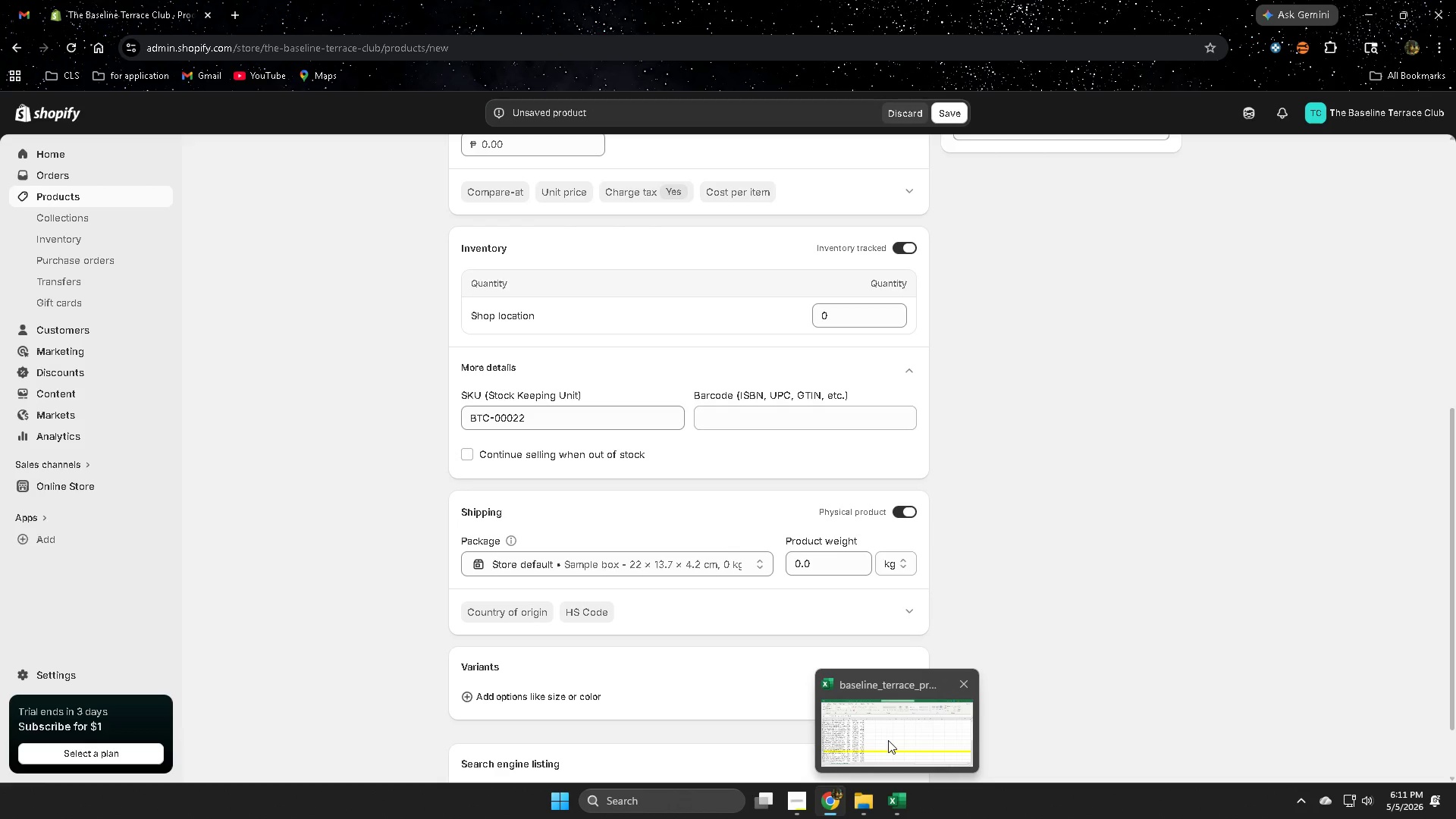 
left_click([888, 740])
 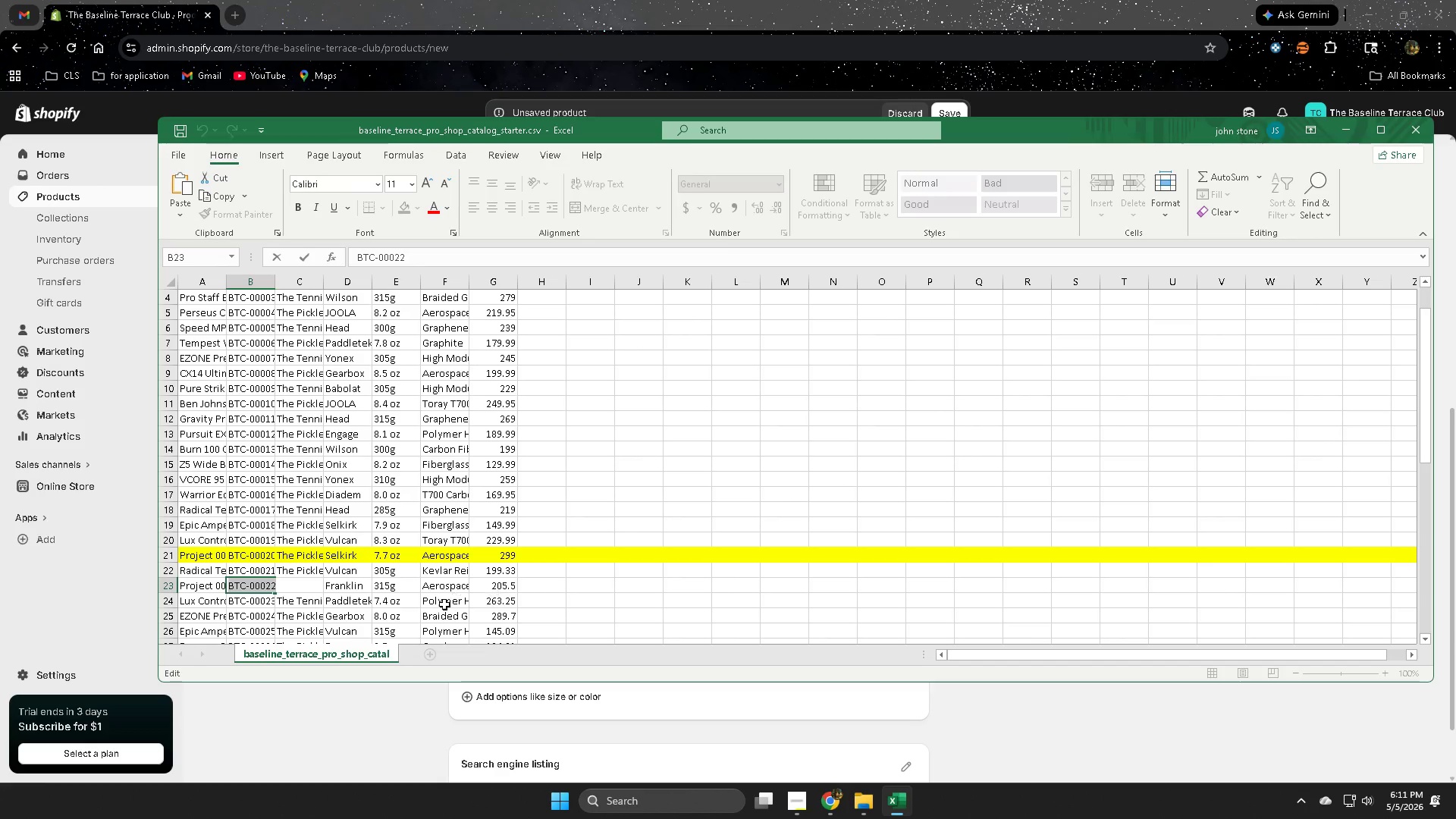 
wait(5.42)
 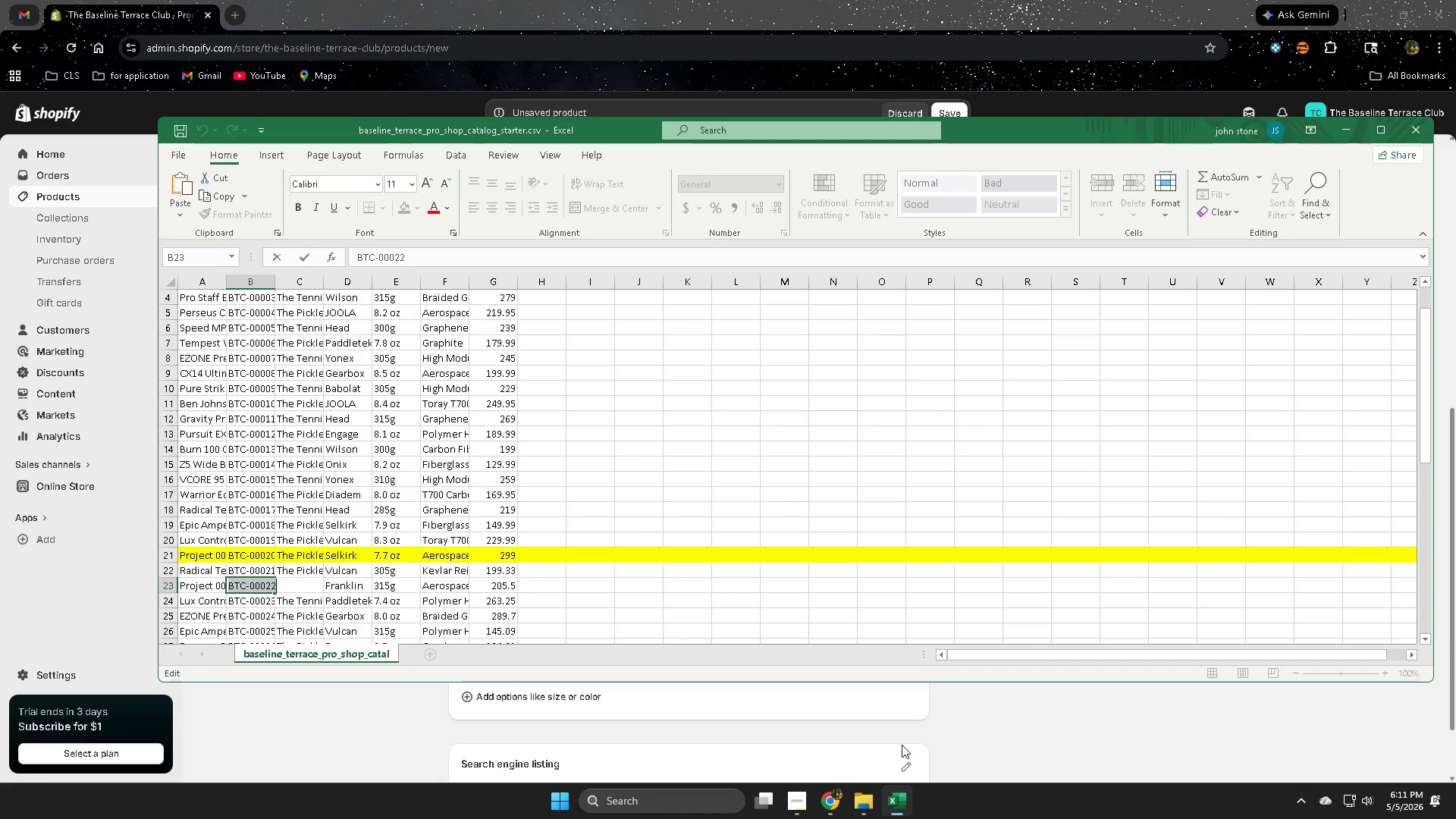 
left_click([165, 586])
 